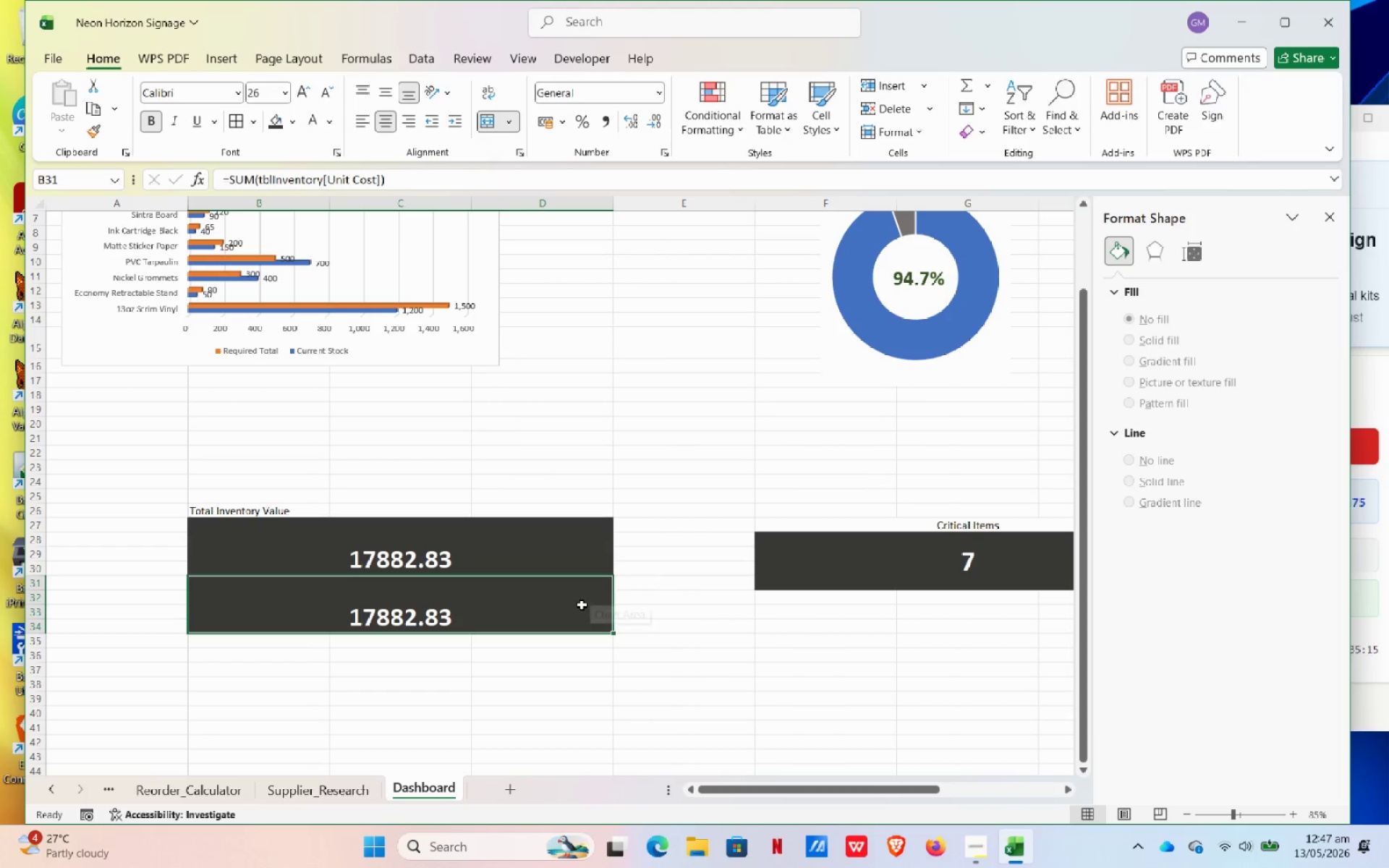 
left_click([582, 605])
 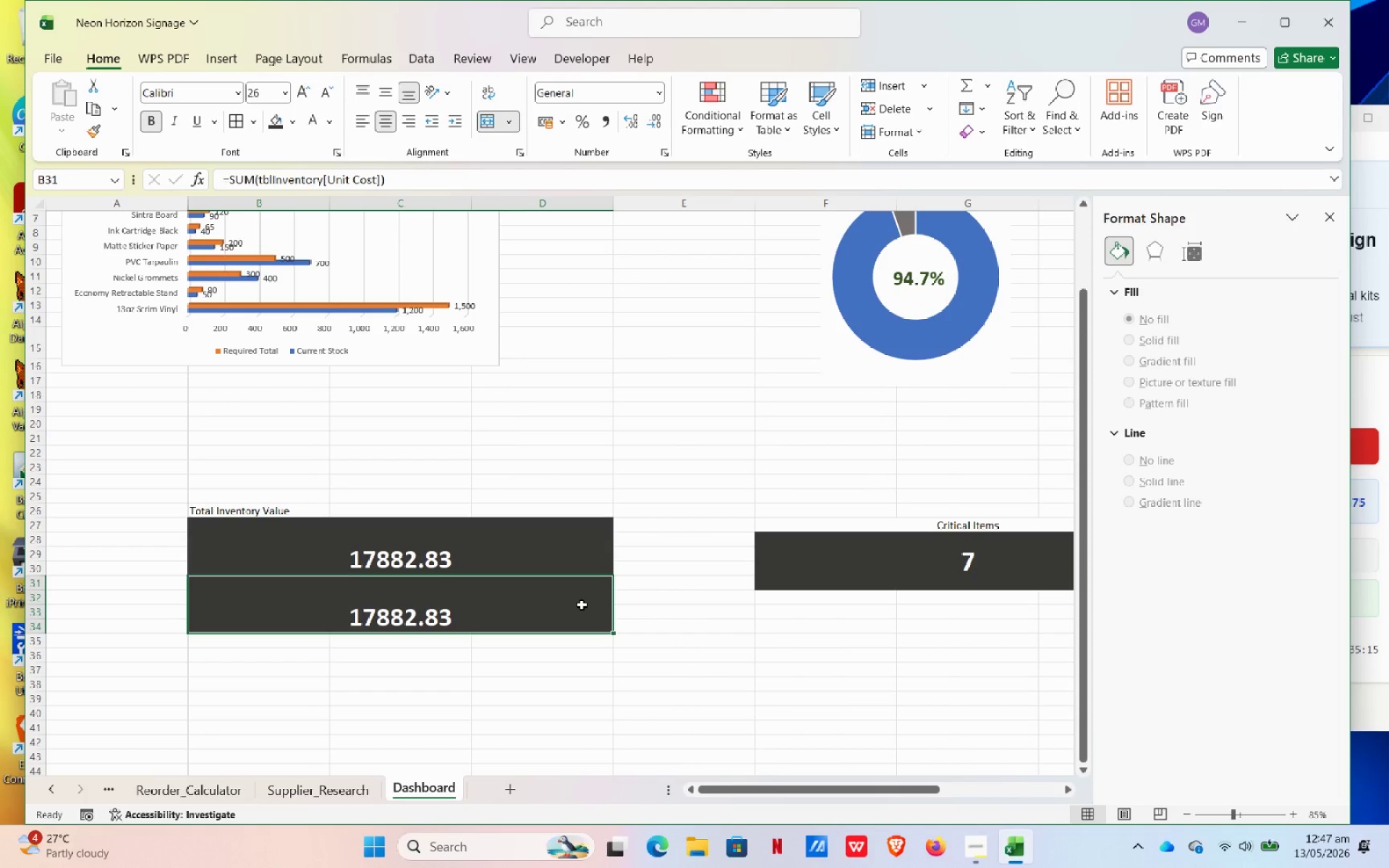 
key(Delete)
 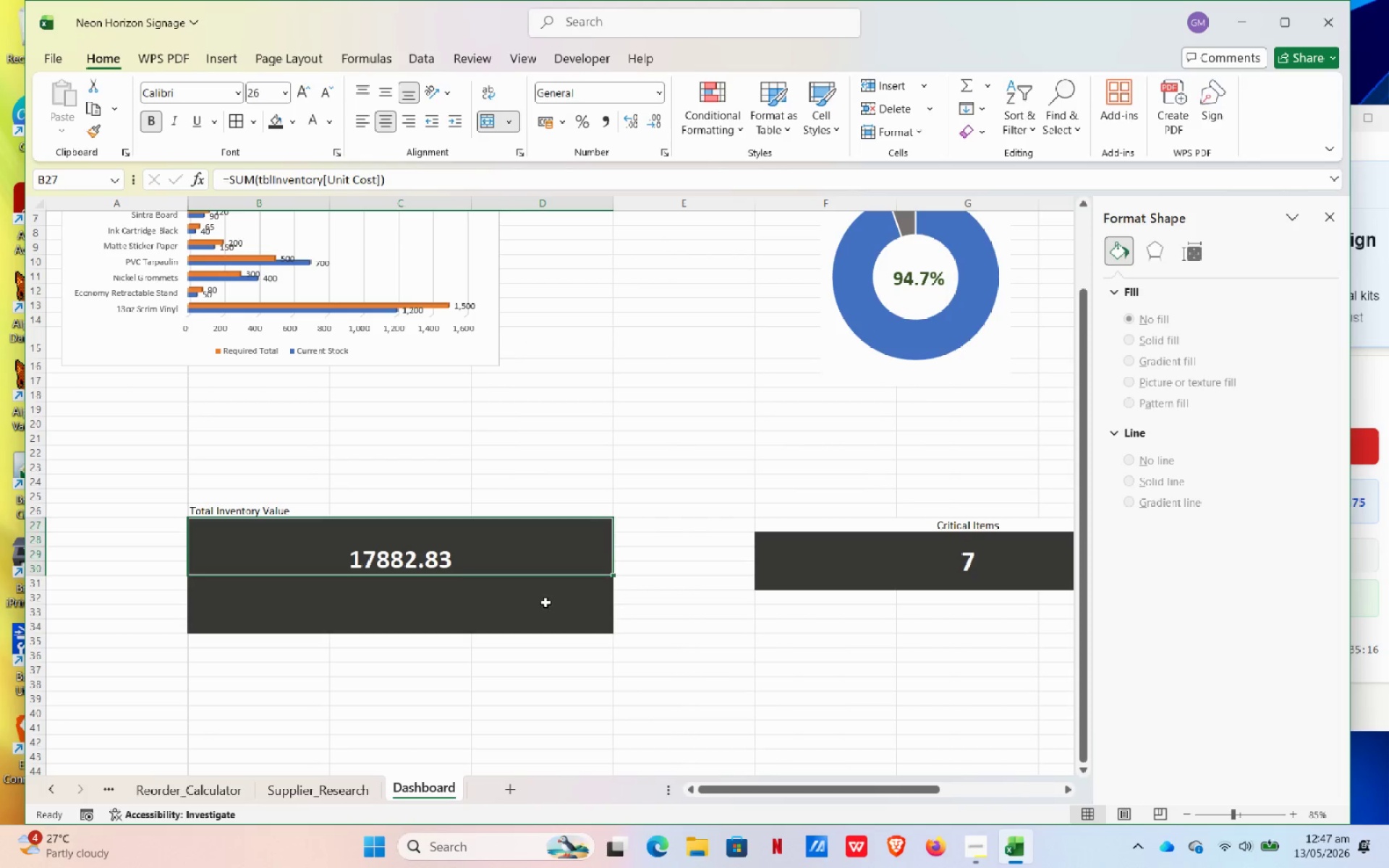 
double_click([545, 610])
 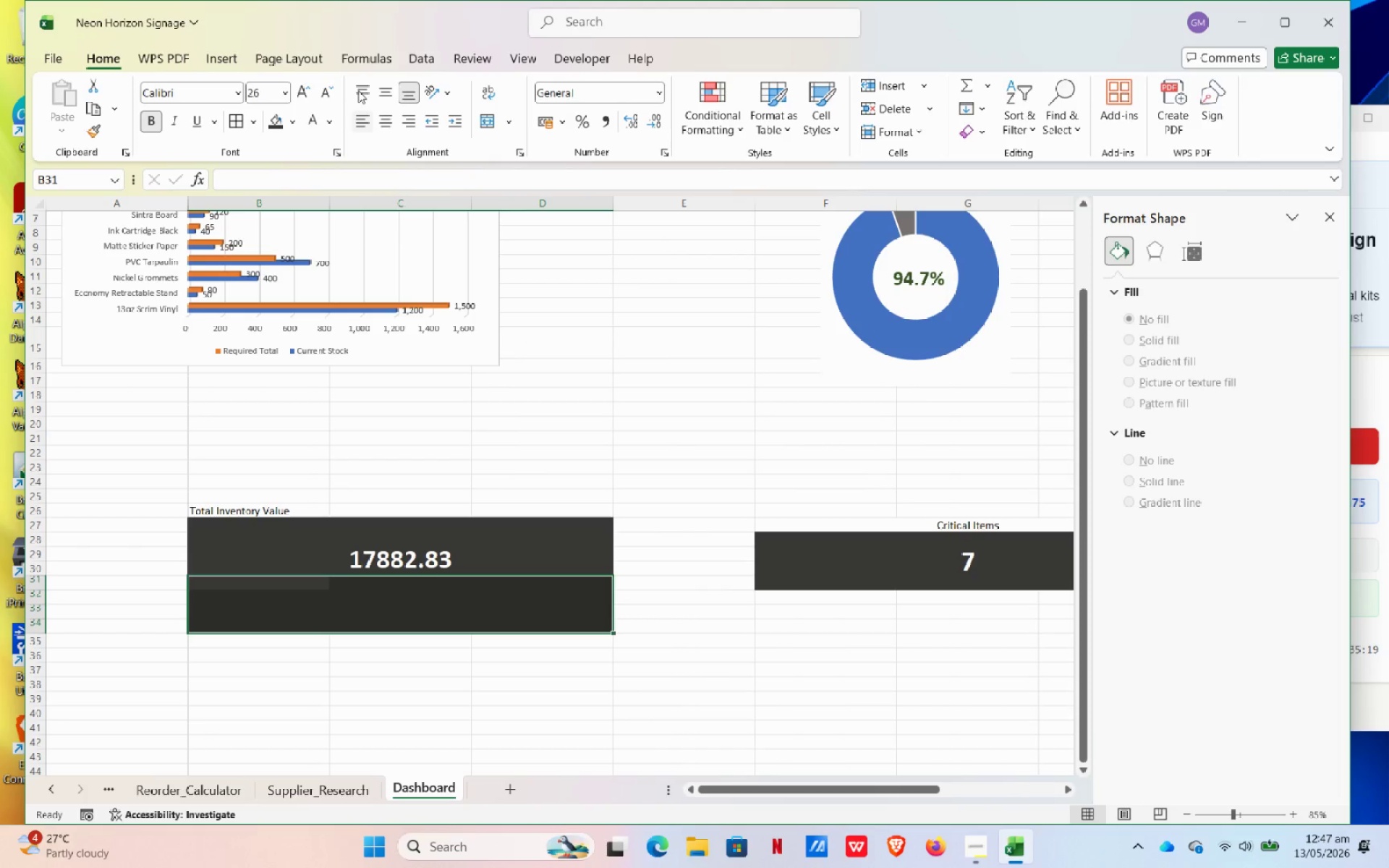 
left_click([288, 117])
 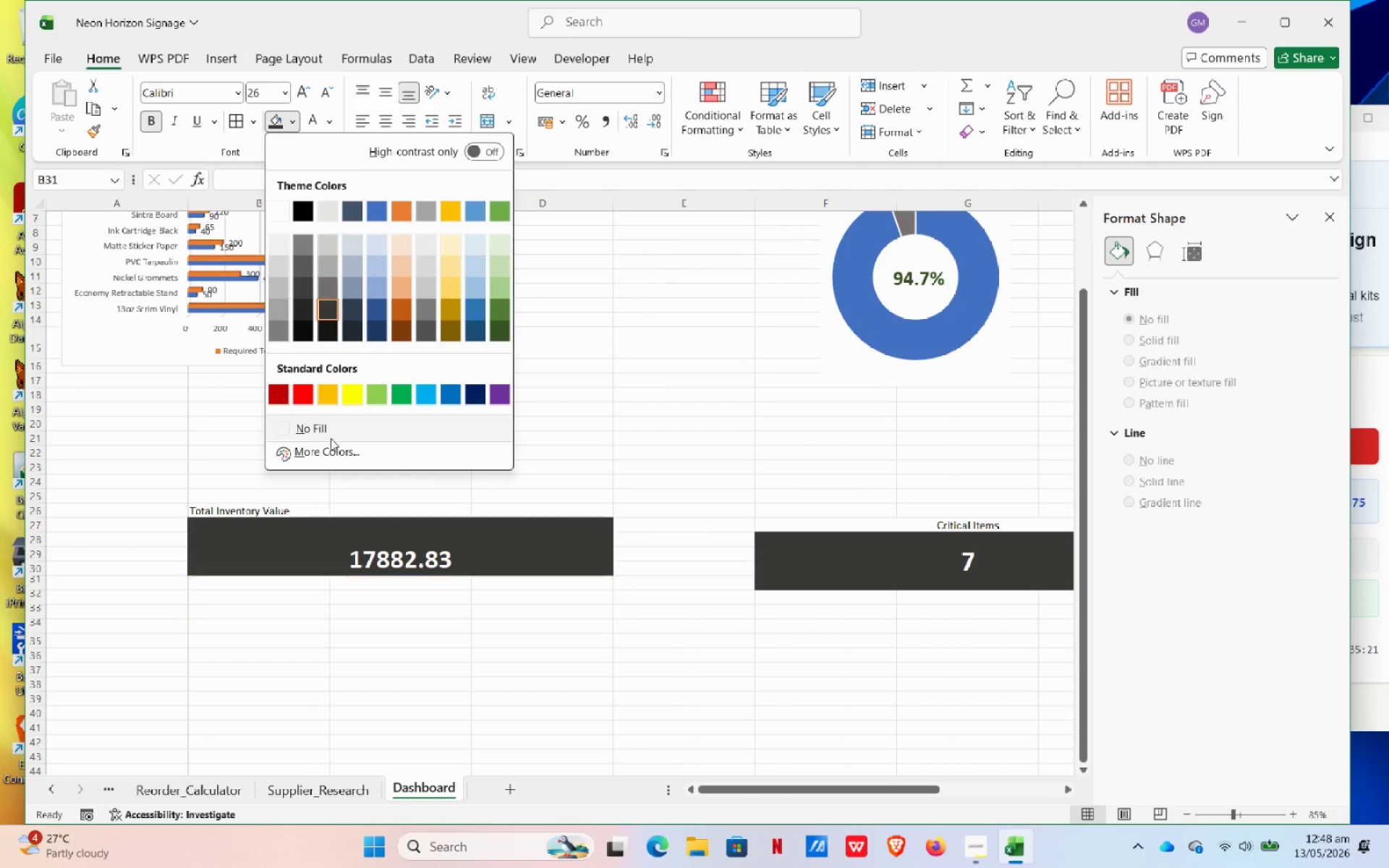 
left_click([331, 435])
 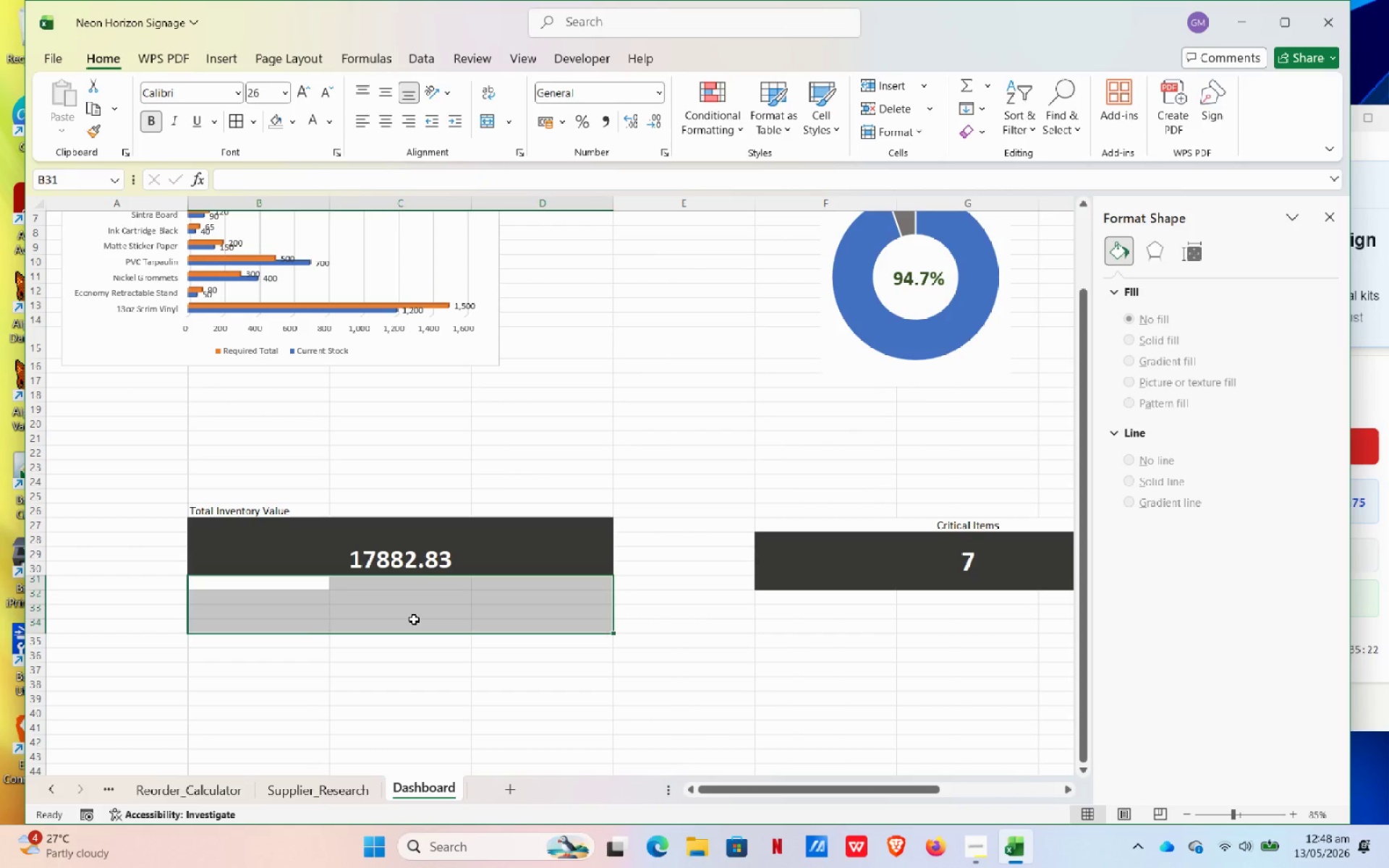 
left_click_drag(start_coordinate=[415, 629], to_coordinate=[415, 634])
 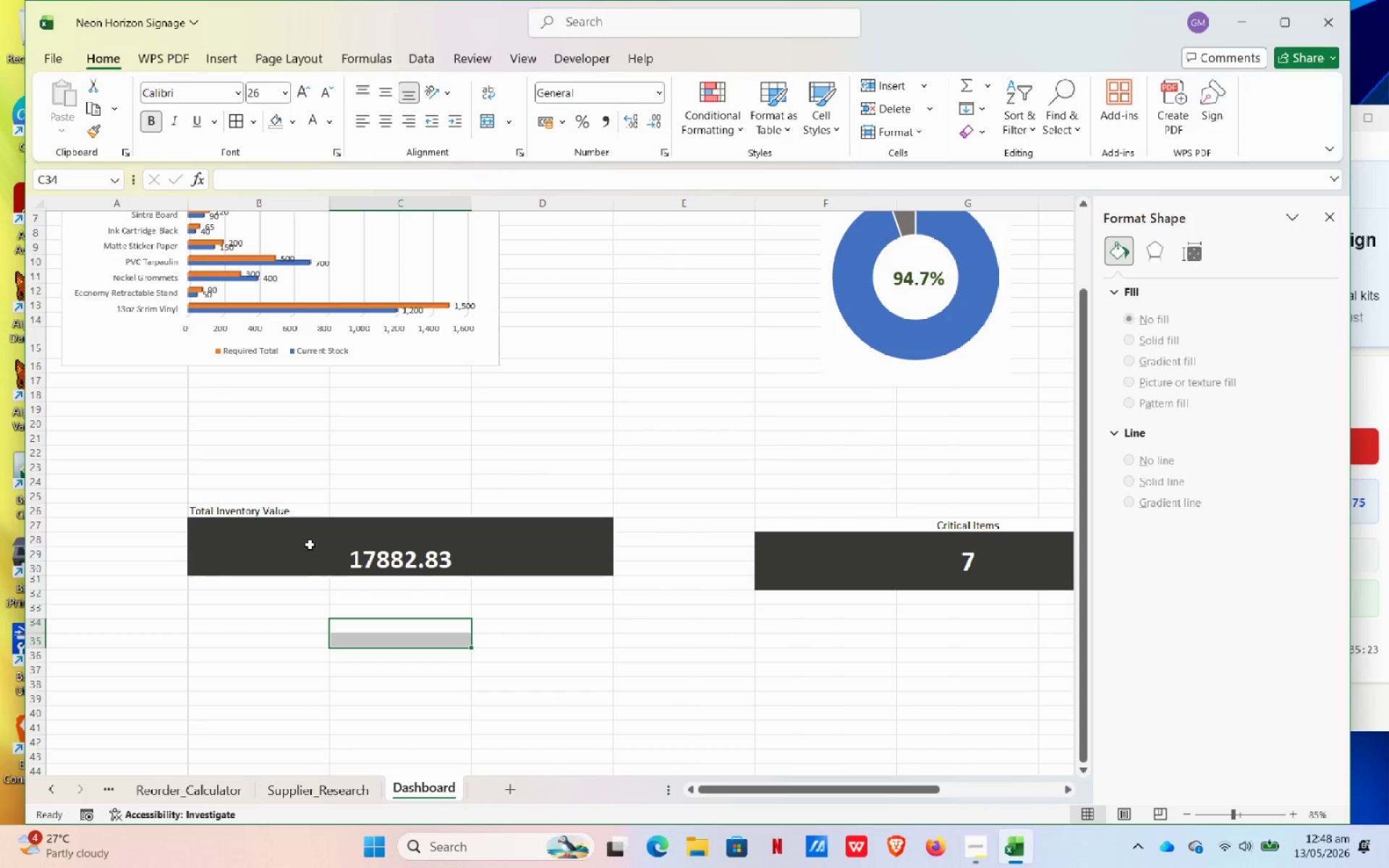 
left_click([308, 543])
 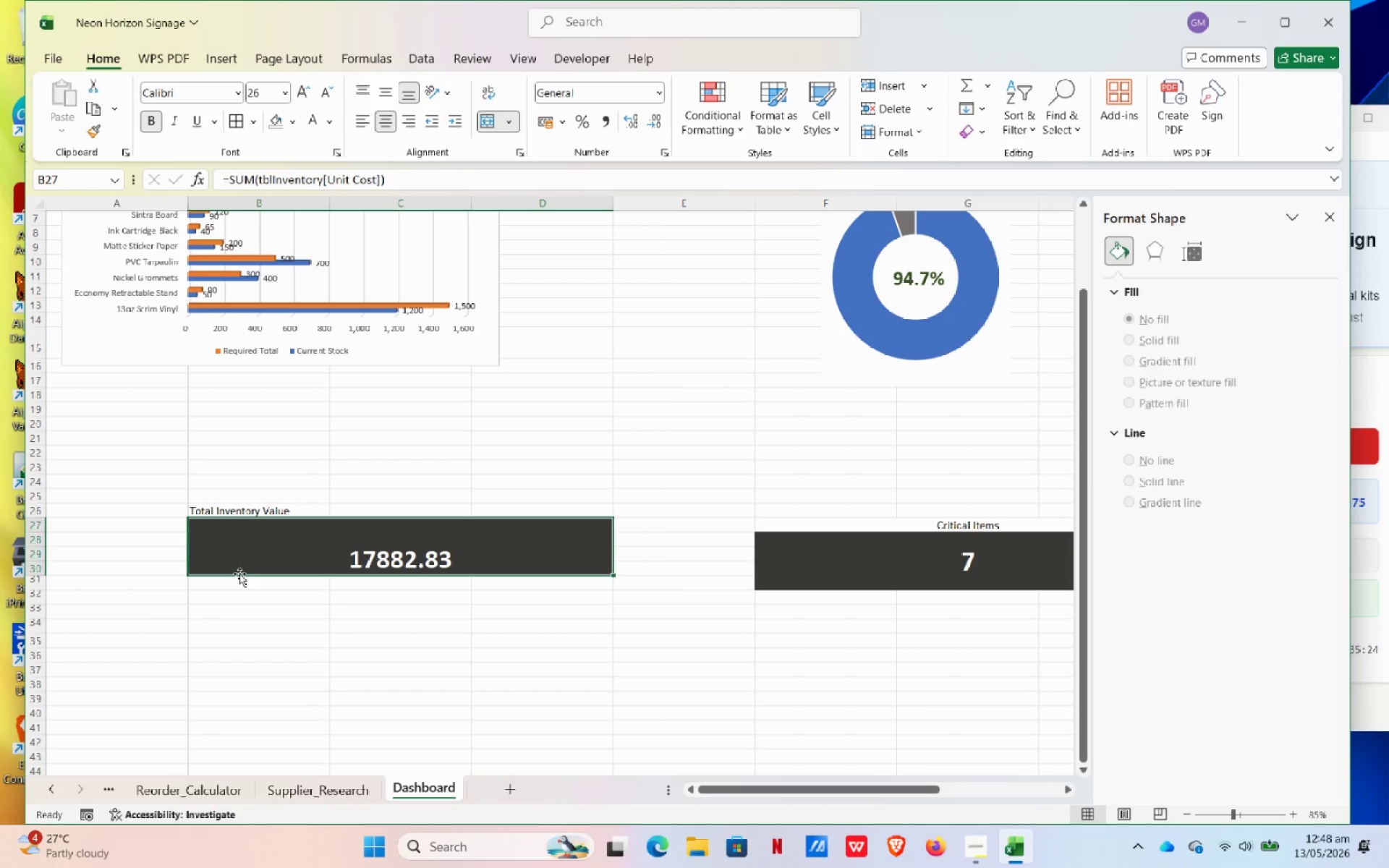 
left_click_drag(start_coordinate=[239, 574], to_coordinate=[236, 590])
 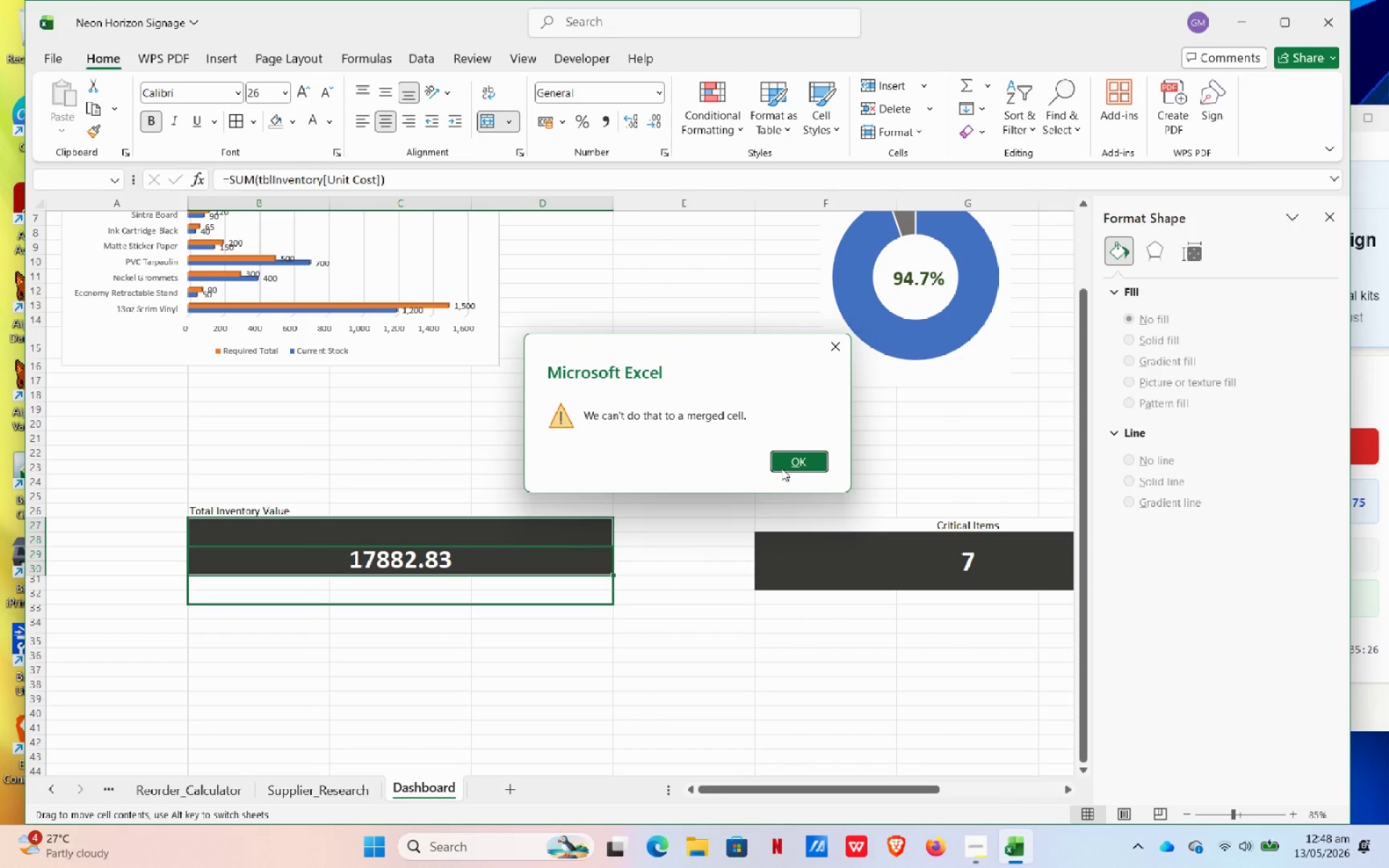 
left_click([782, 466])
 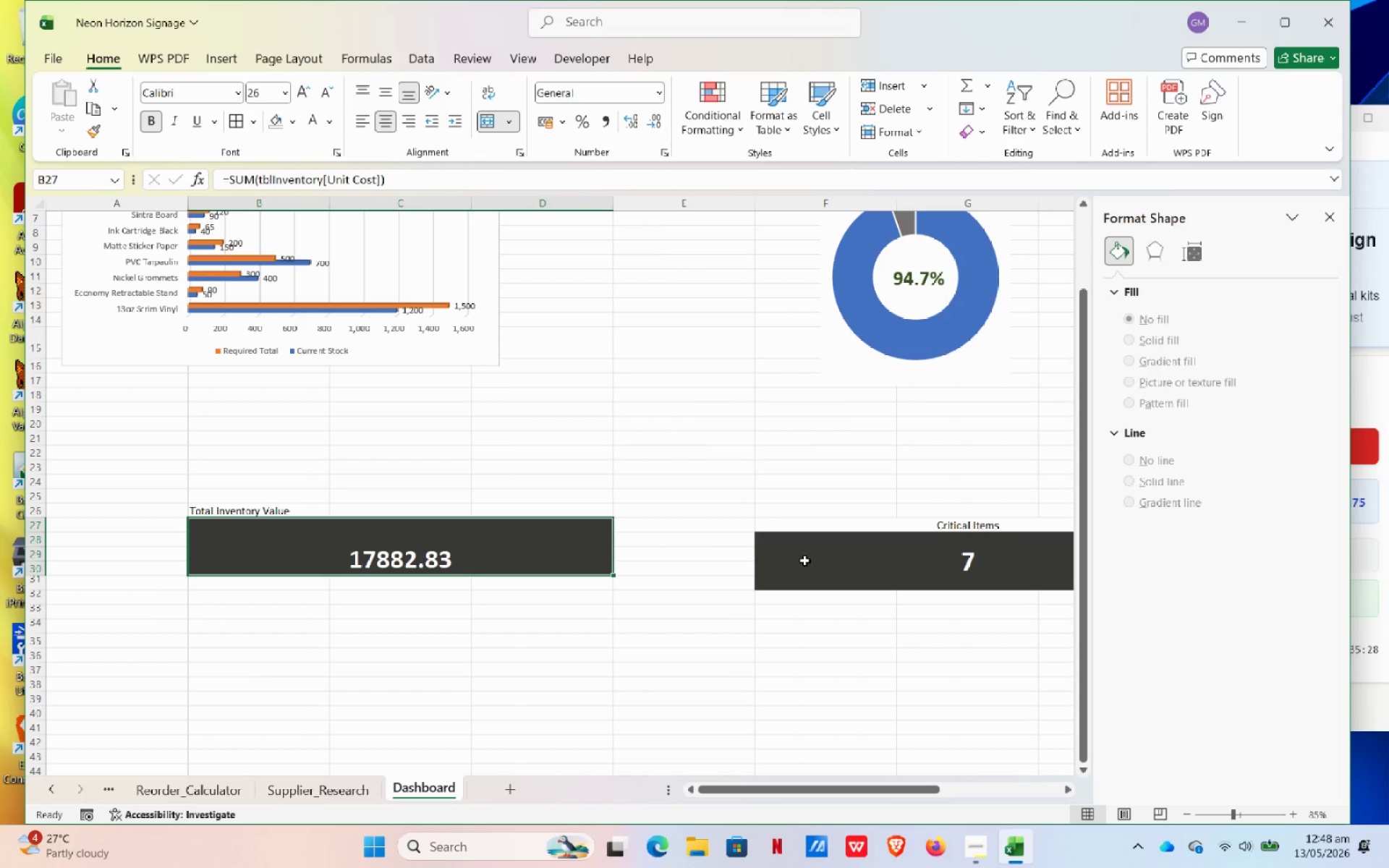 
left_click([806, 542])
 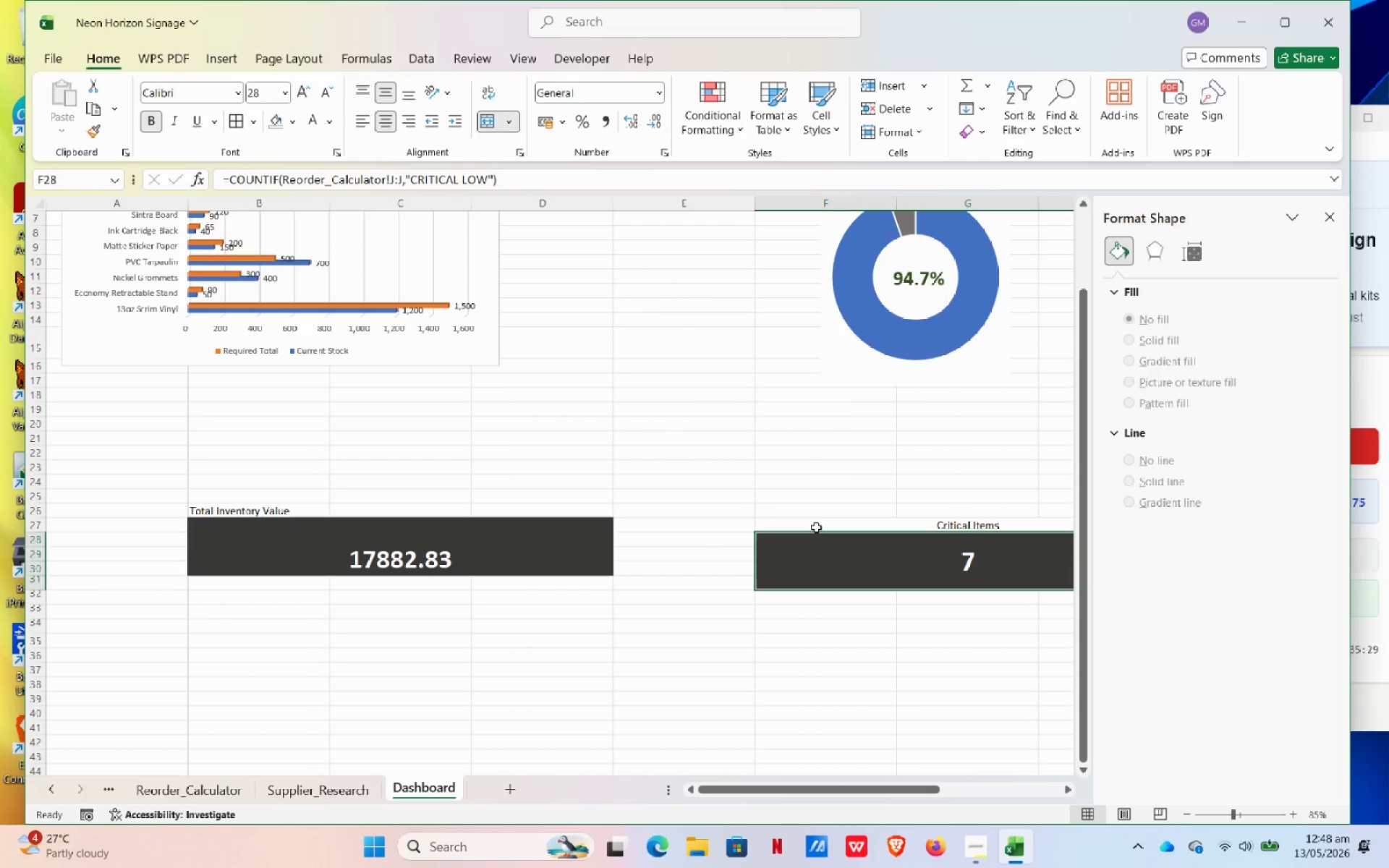 
left_click_drag(start_coordinate=[816, 527], to_coordinate=[812, 548])
 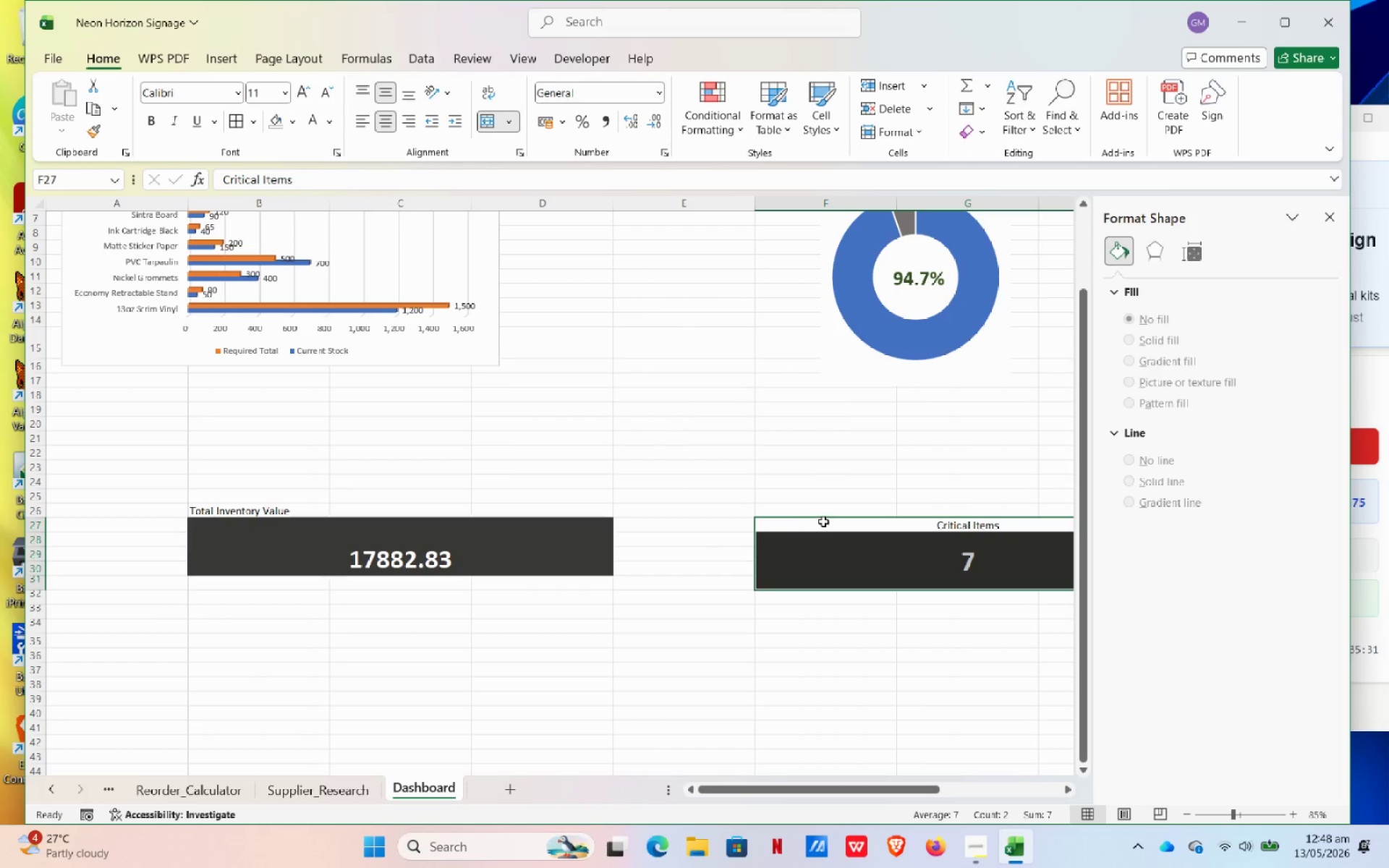 
left_click_drag(start_coordinate=[825, 518], to_coordinate=[831, 506])
 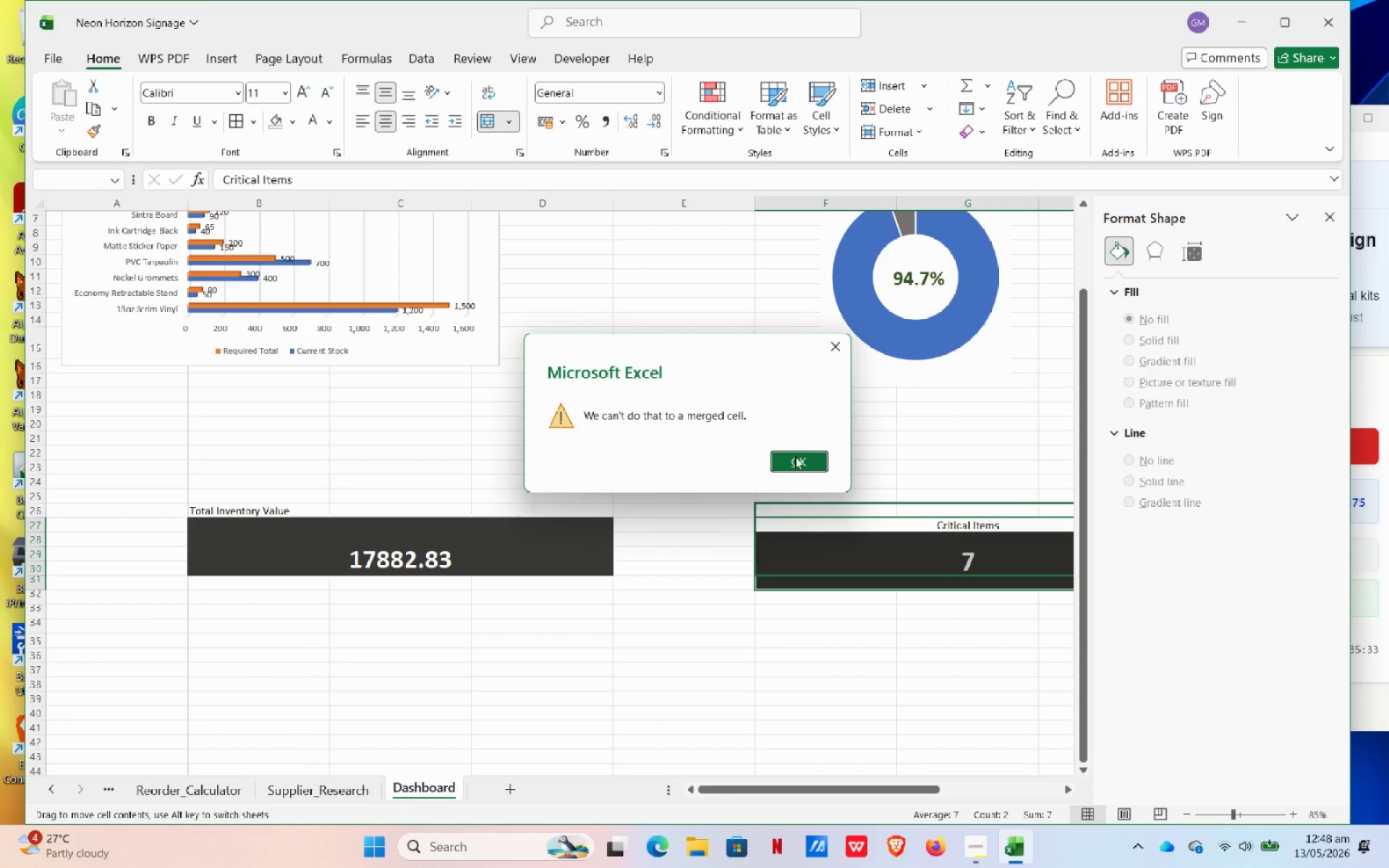 
left_click([794, 456])
 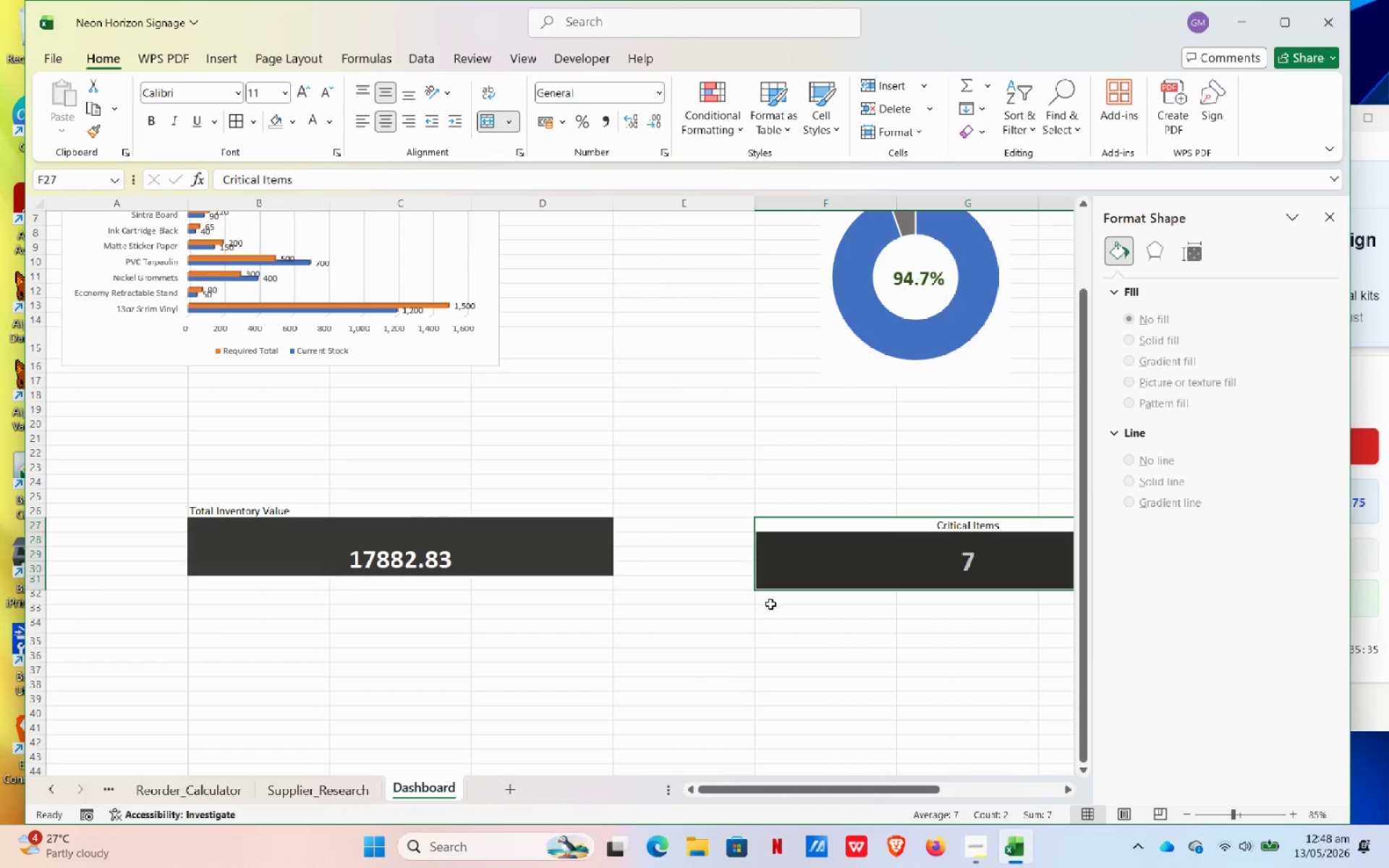 
hold_key(key=ControlLeft, duration=0.45)
scroll: coordinate [684, 590], scroll_direction: up, amount: 1.0
 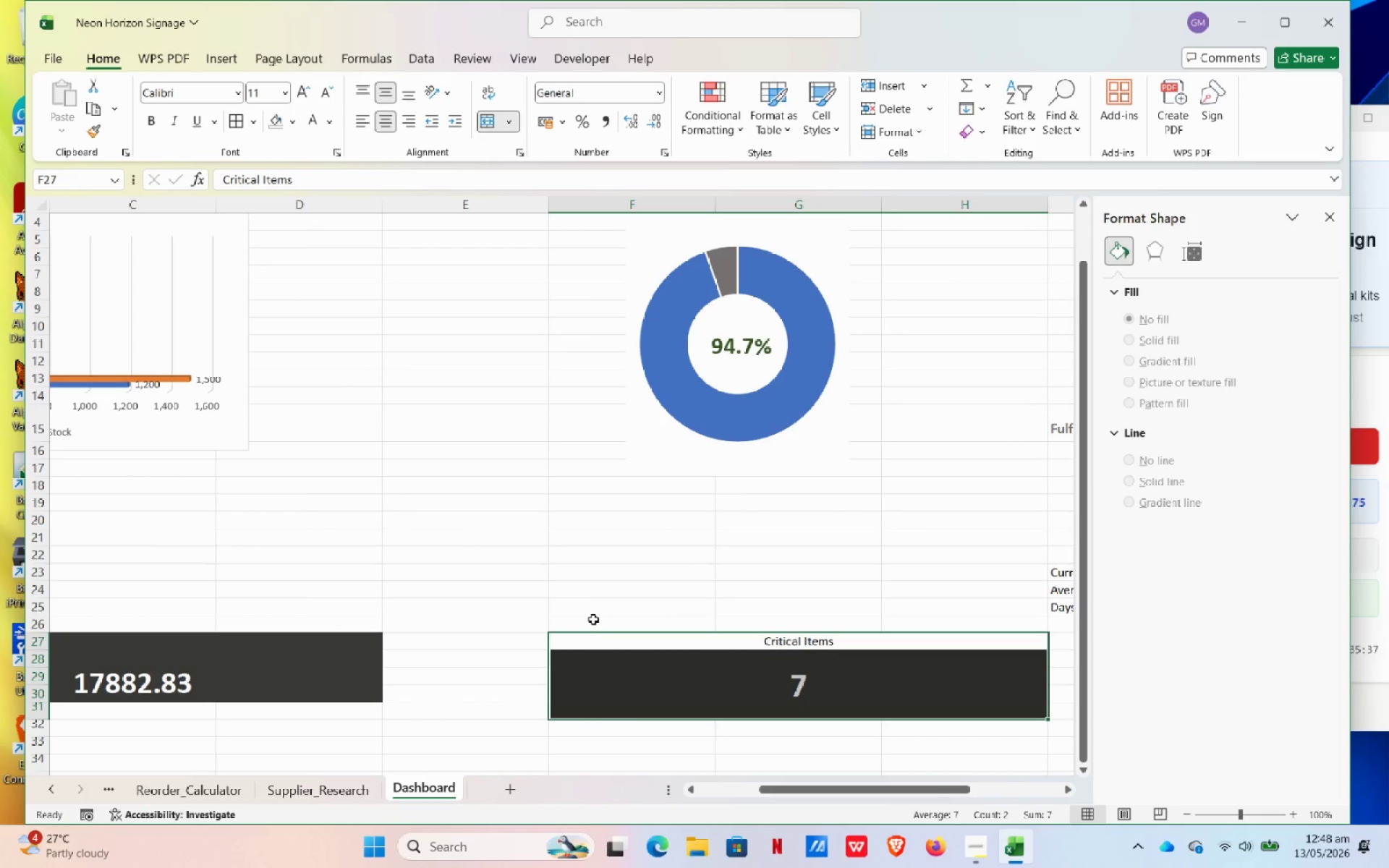 
left_click([598, 635])
 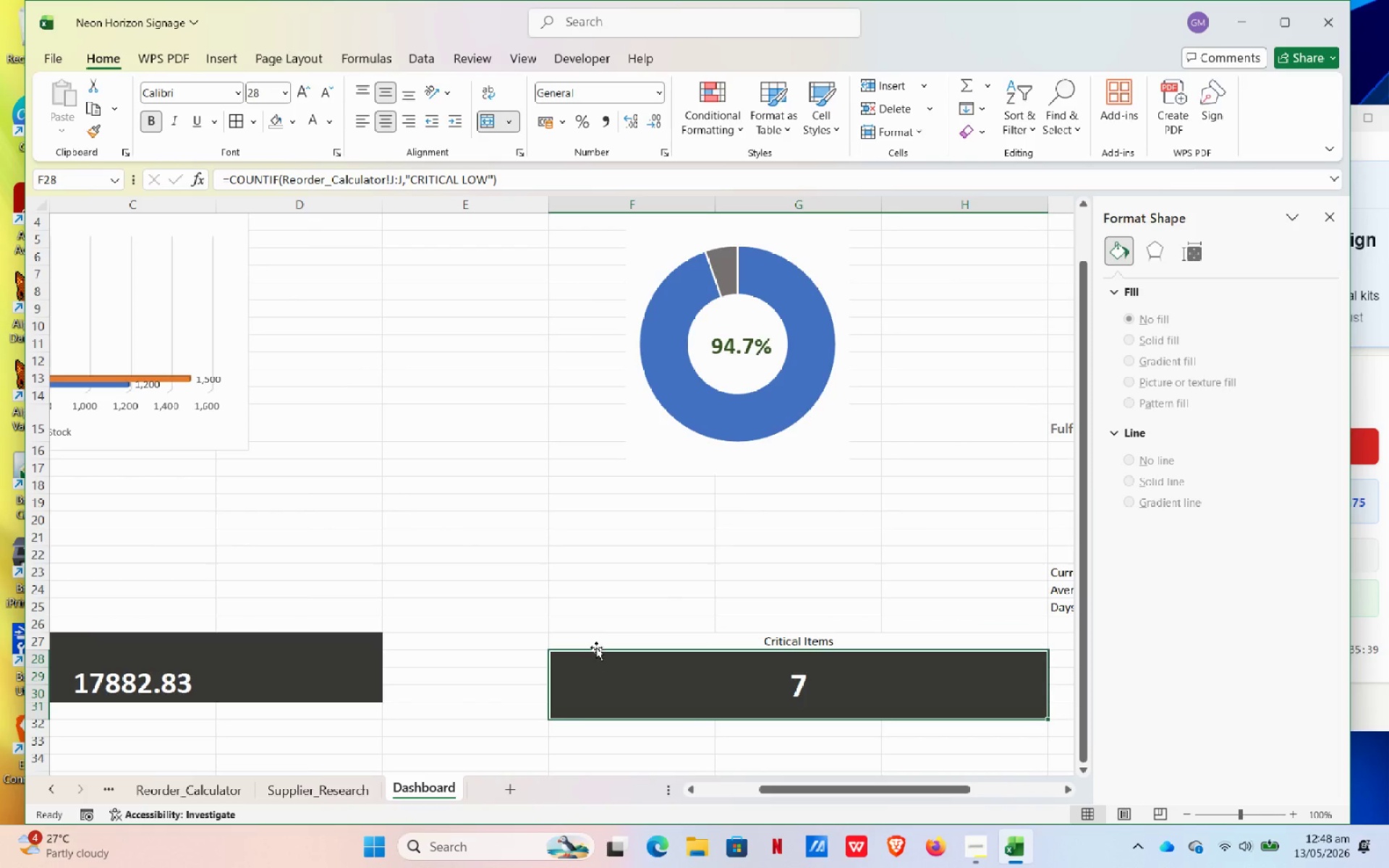 
left_click([599, 642])
 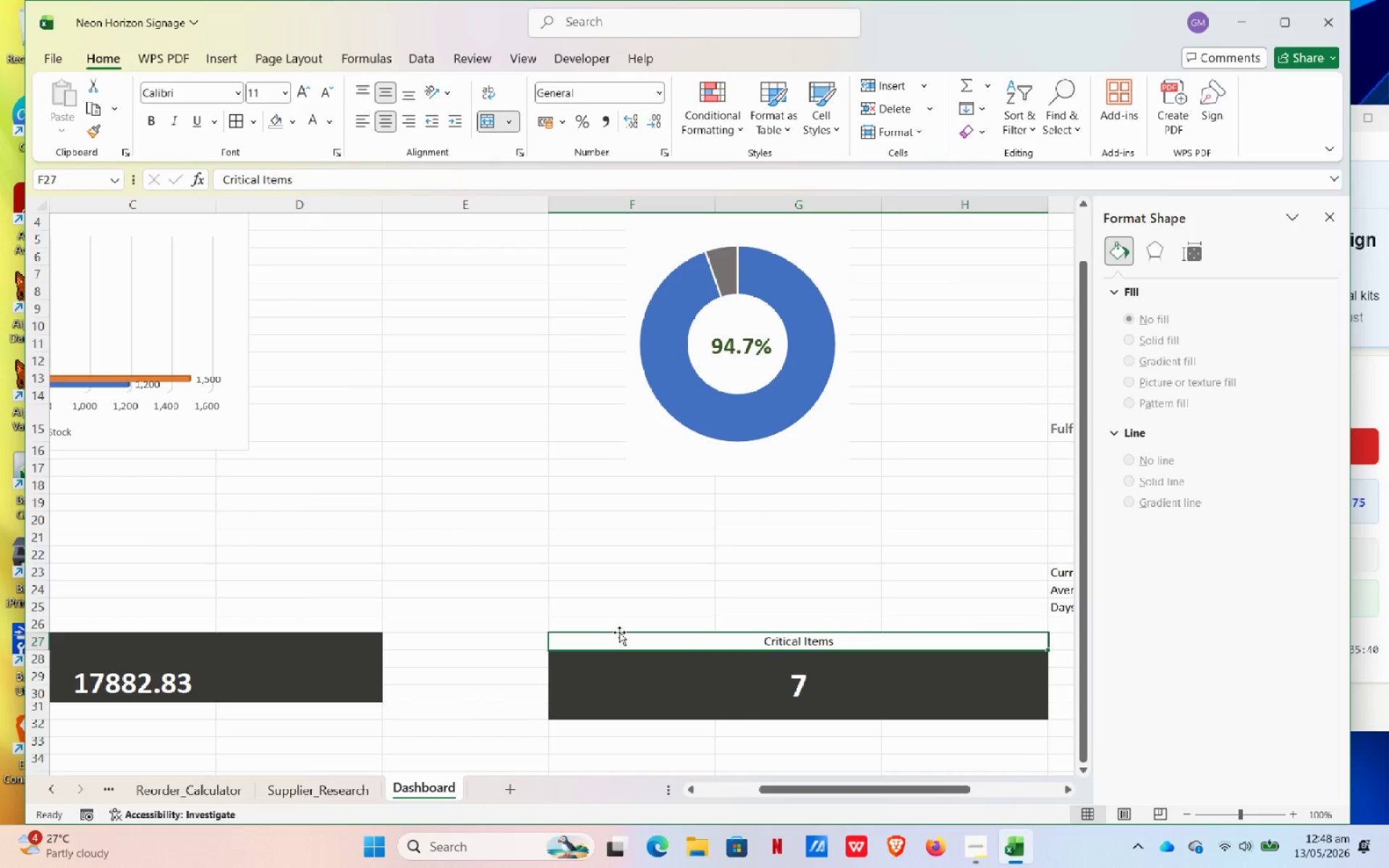 
left_click_drag(start_coordinate=[619, 632], to_coordinate=[627, 631])
 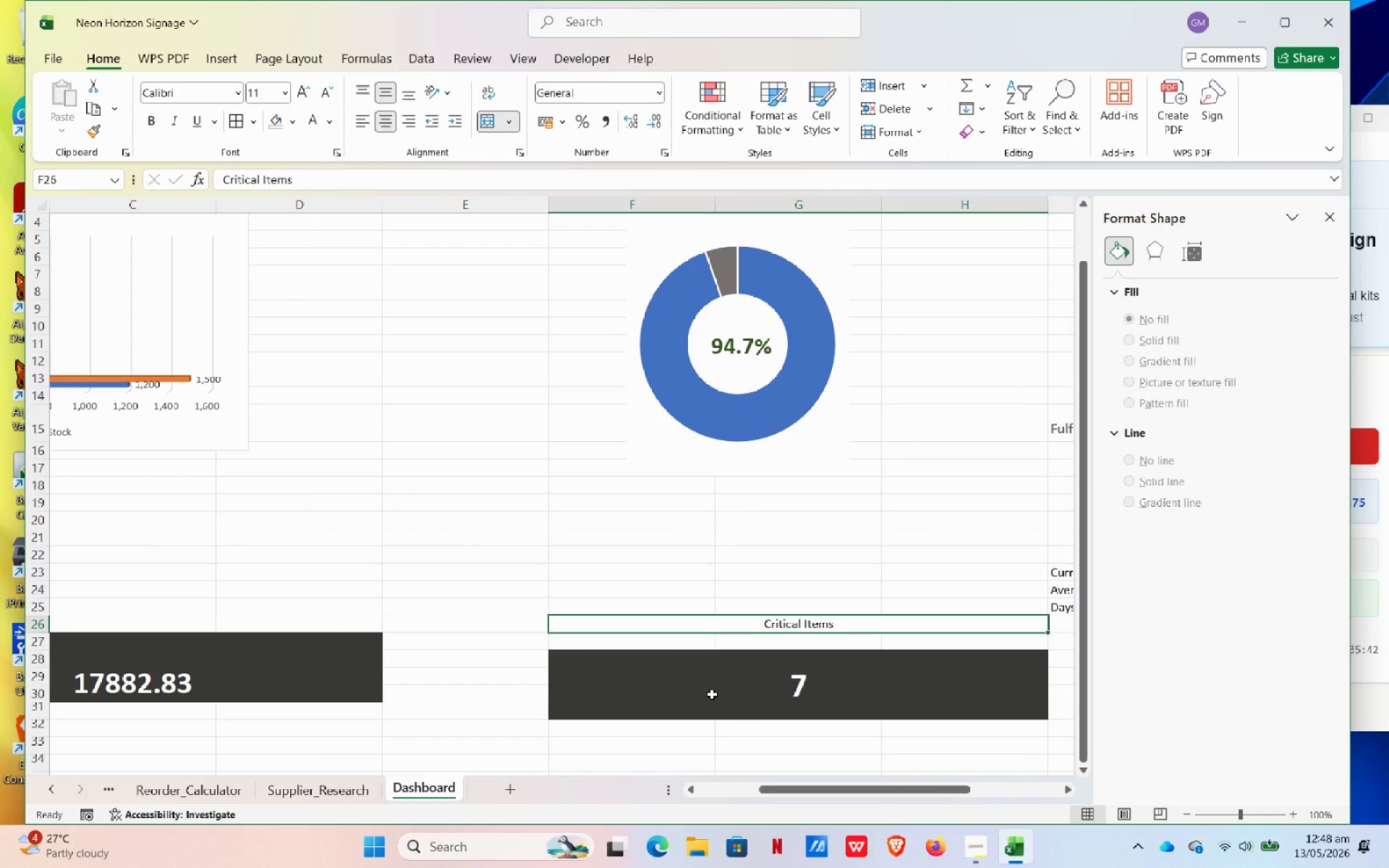 
left_click([709, 693])
 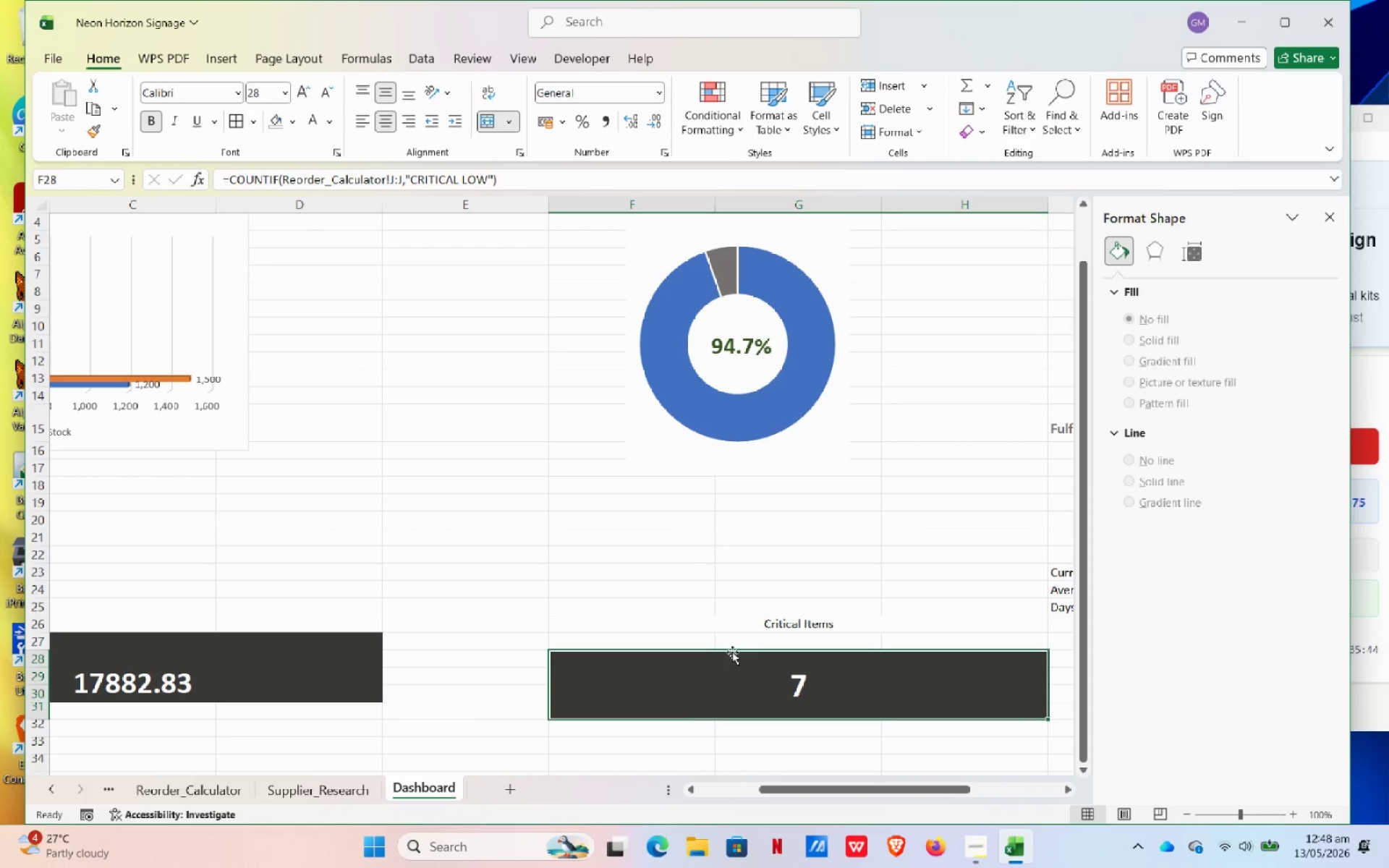 
left_click_drag(start_coordinate=[732, 649], to_coordinate=[732, 641])
 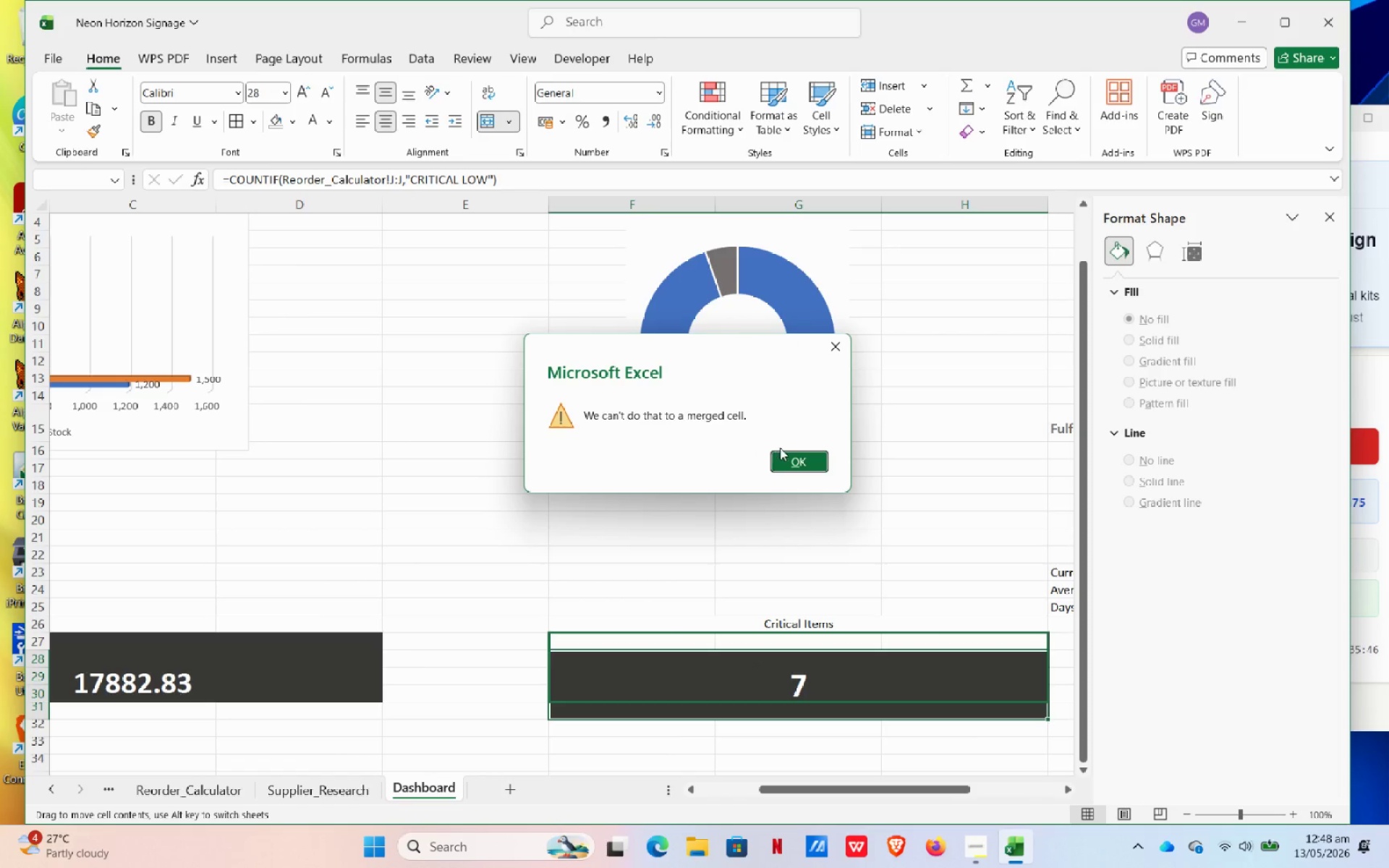 
left_click([787, 454])
 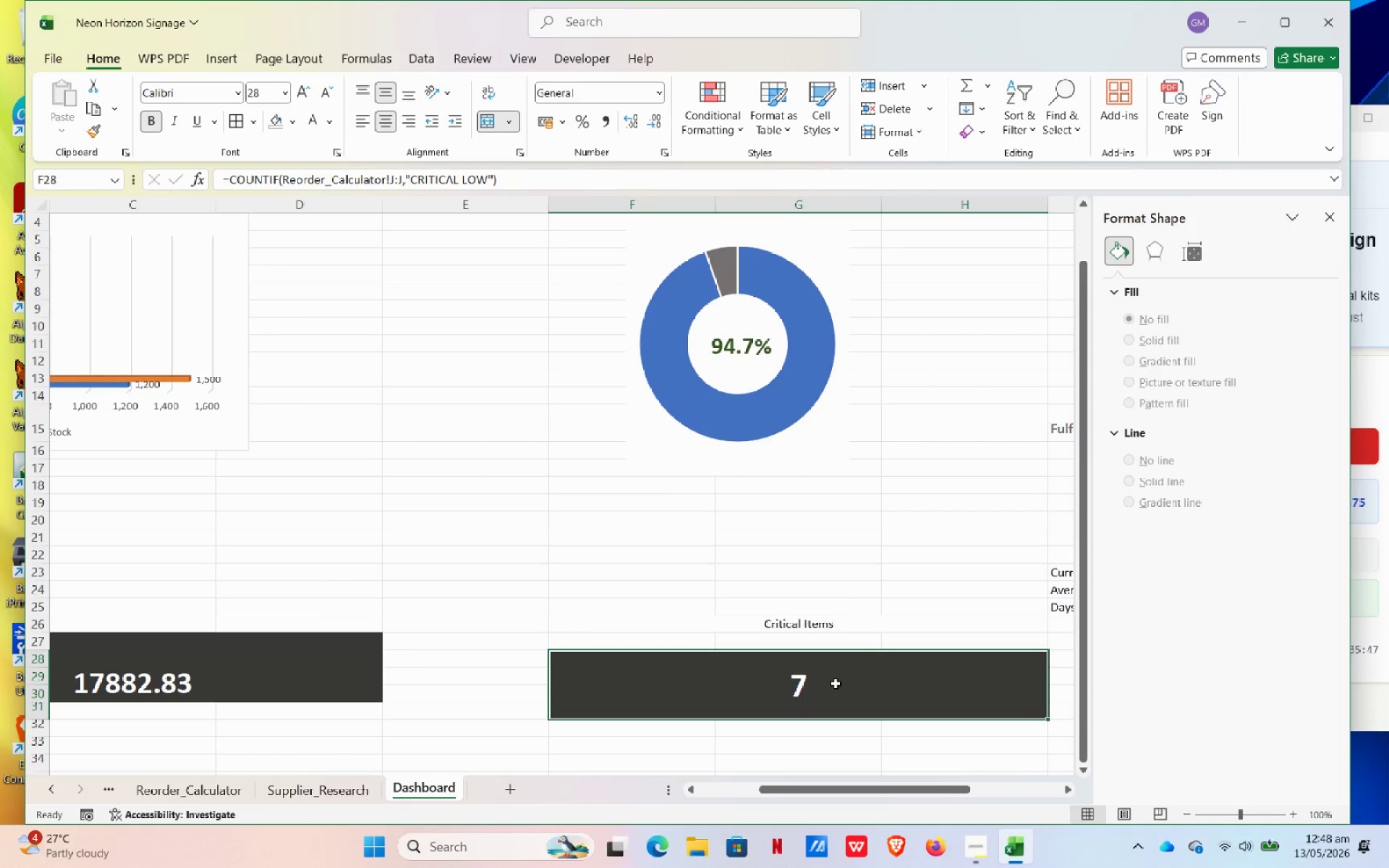 
left_click([836, 686])
 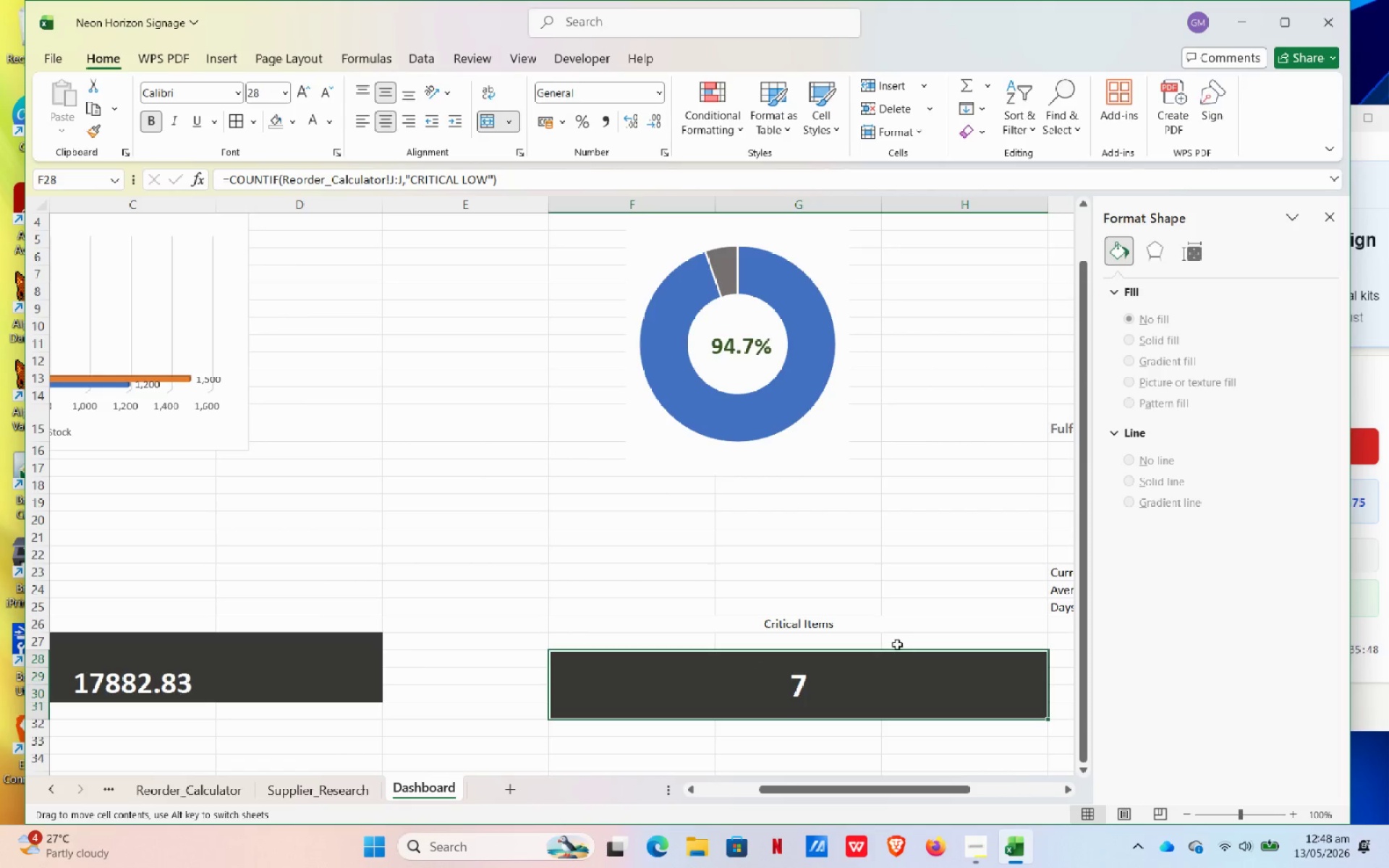 
left_click_drag(start_coordinate=[896, 642], to_coordinate=[702, 639])
 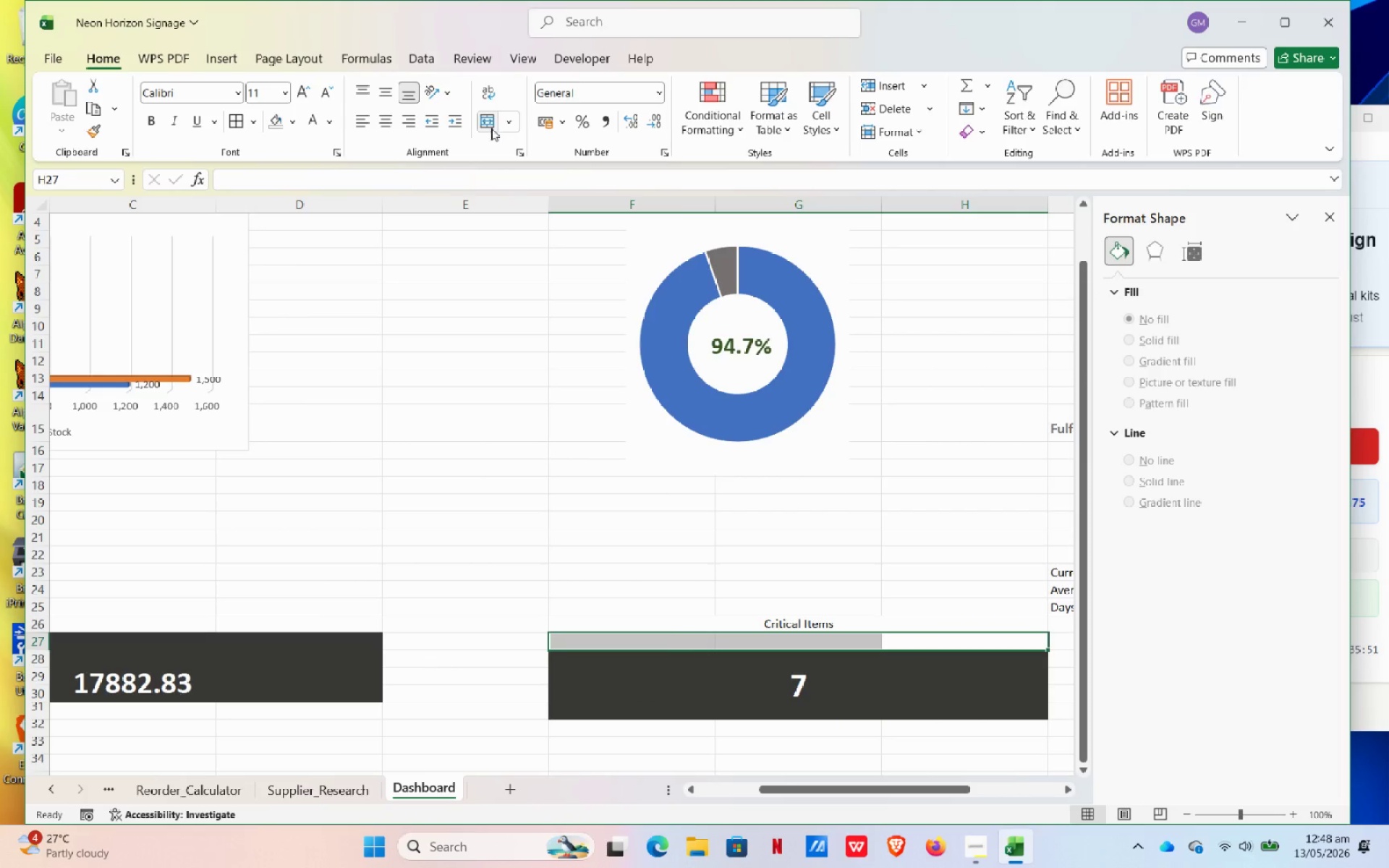 
left_click([490, 129])
 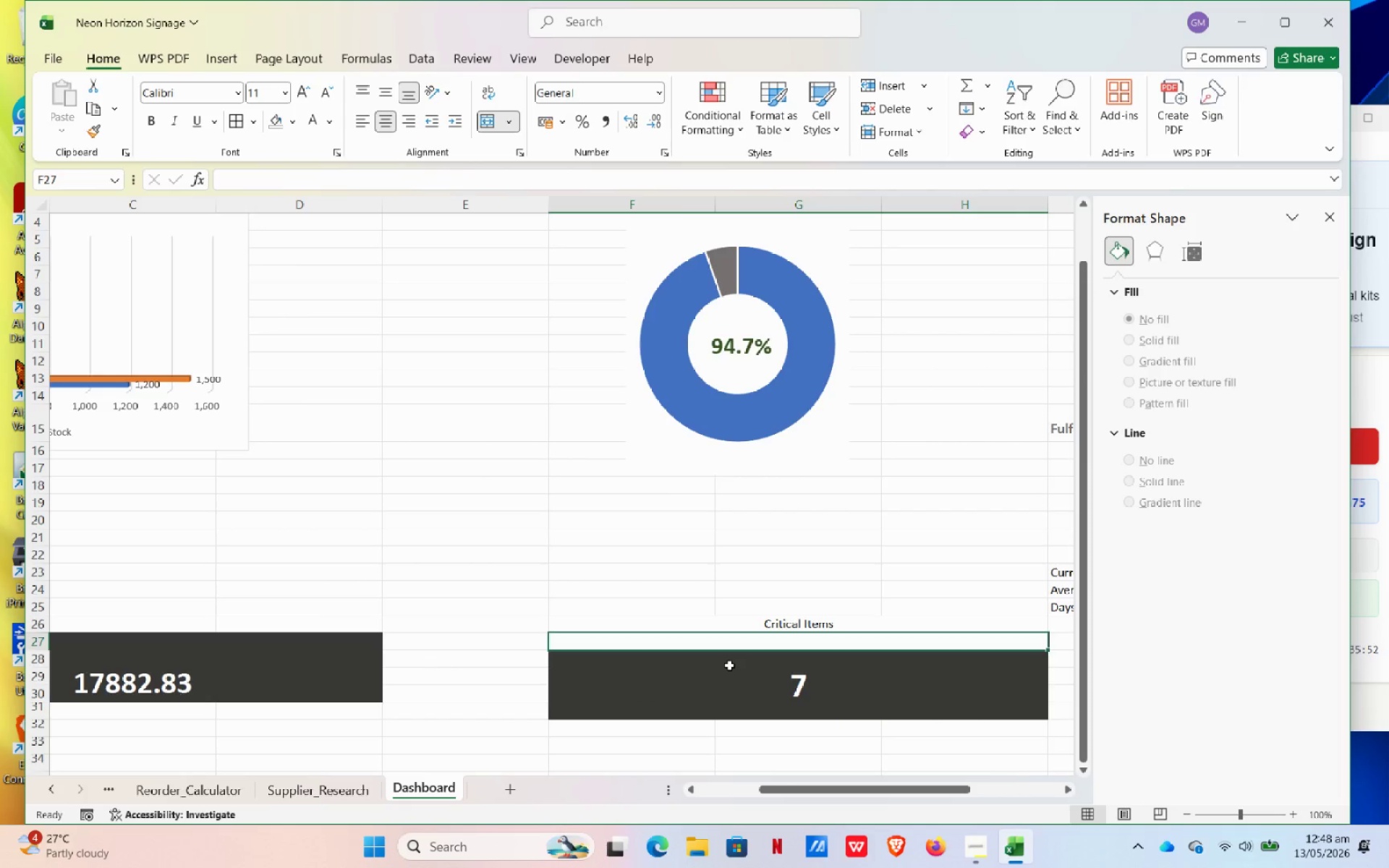 
left_click_drag(start_coordinate=[729, 665], to_coordinate=[731, 642])
 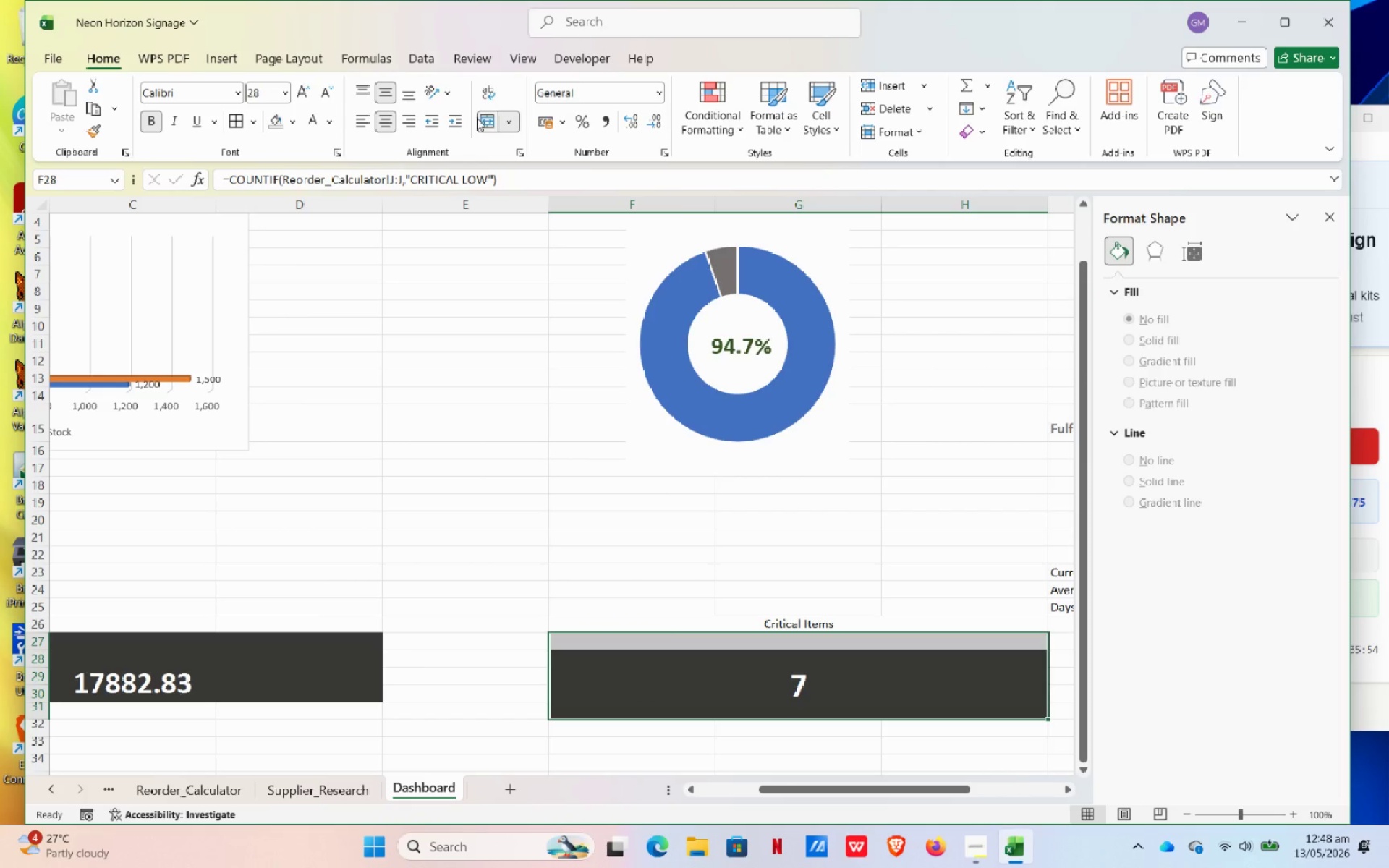 
left_click([477, 120])
 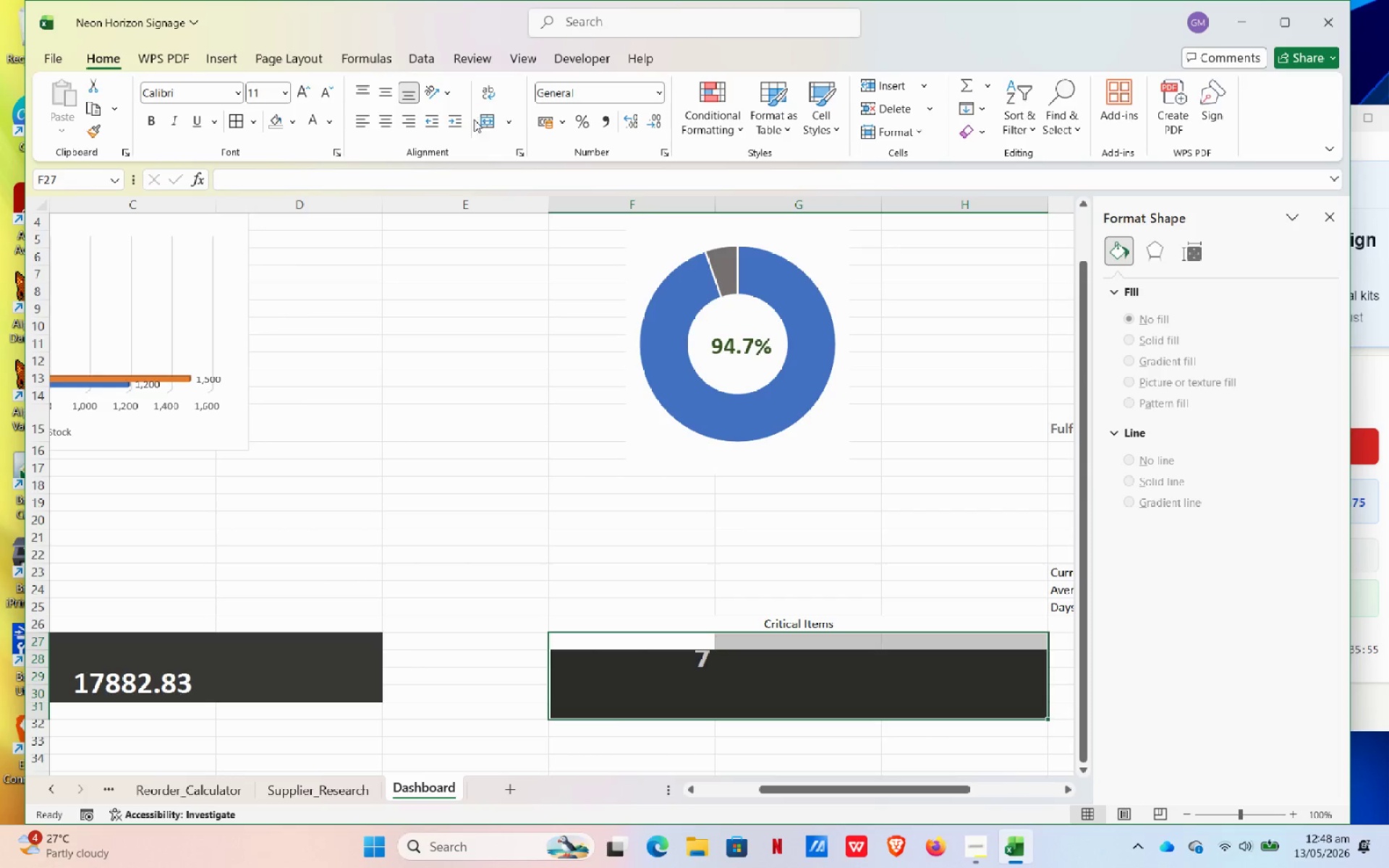 
left_click([480, 119])
 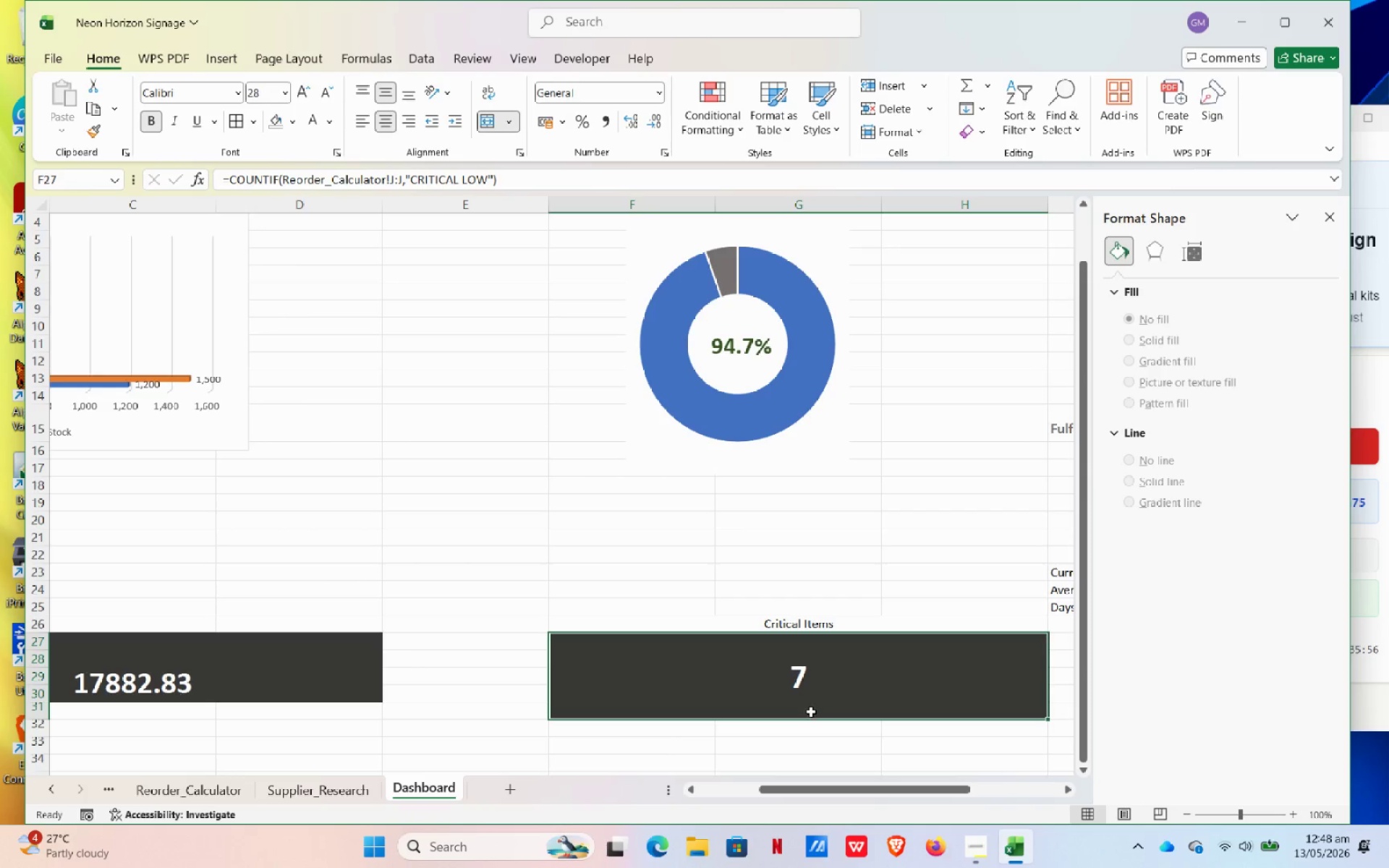 
left_click([811, 712])
 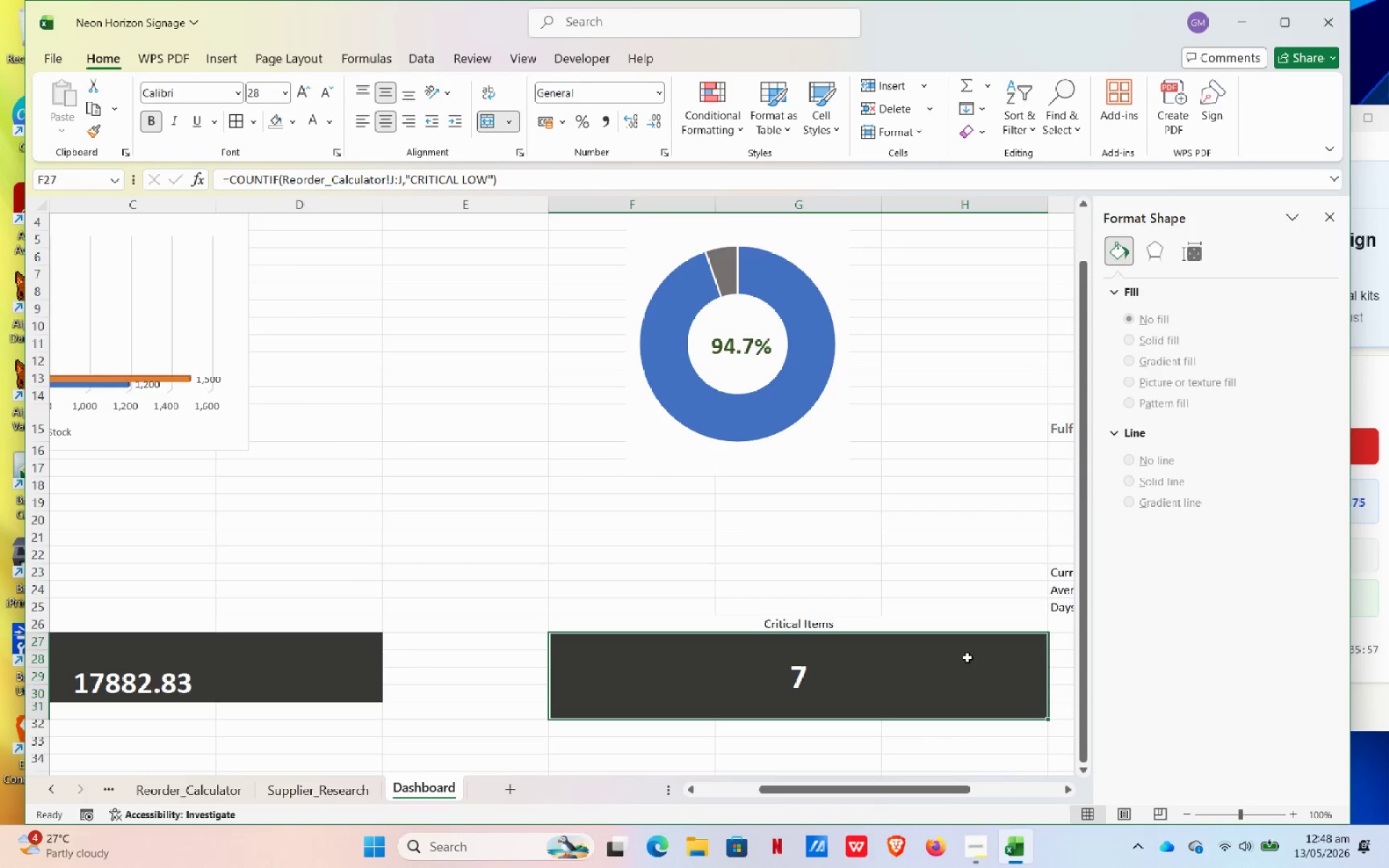 
left_click_drag(start_coordinate=[969, 650], to_coordinate=[970, 663])
 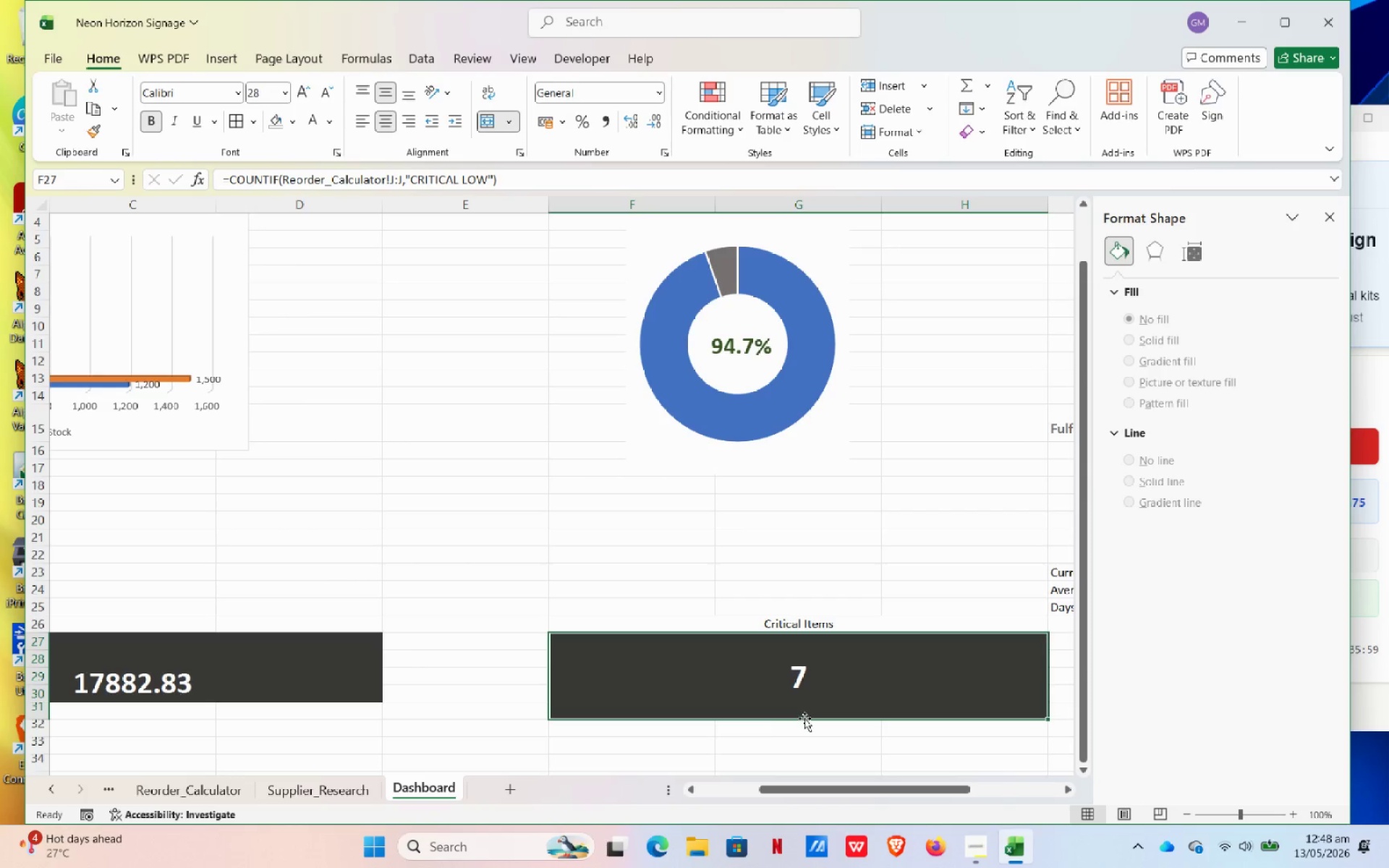 
hold_key(key=ControlLeft, duration=0.38)
scroll: coordinate [765, 729], scroll_direction: up, amount: 2.0
 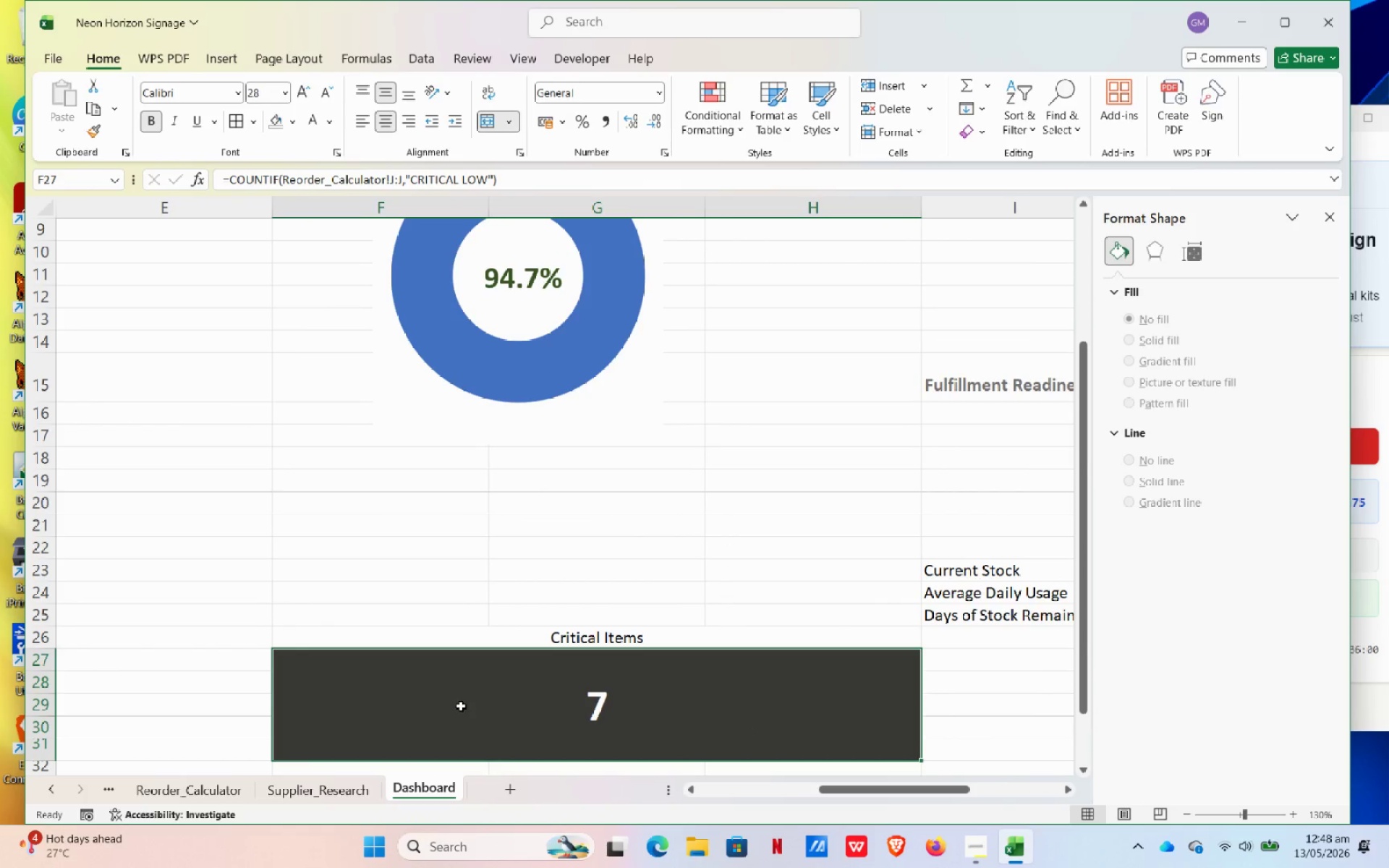 
left_click([467, 705])
 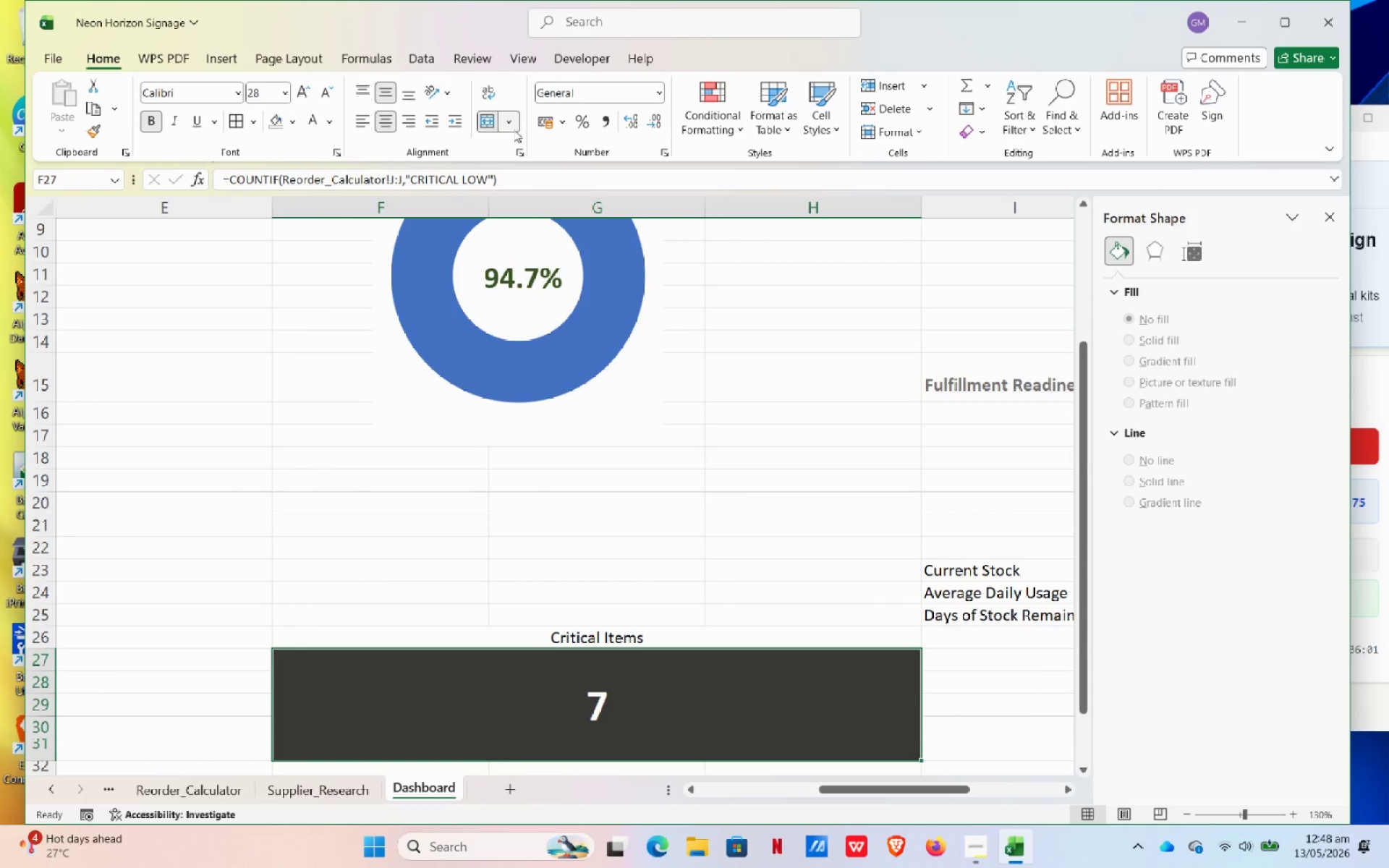 
left_click([485, 120])
 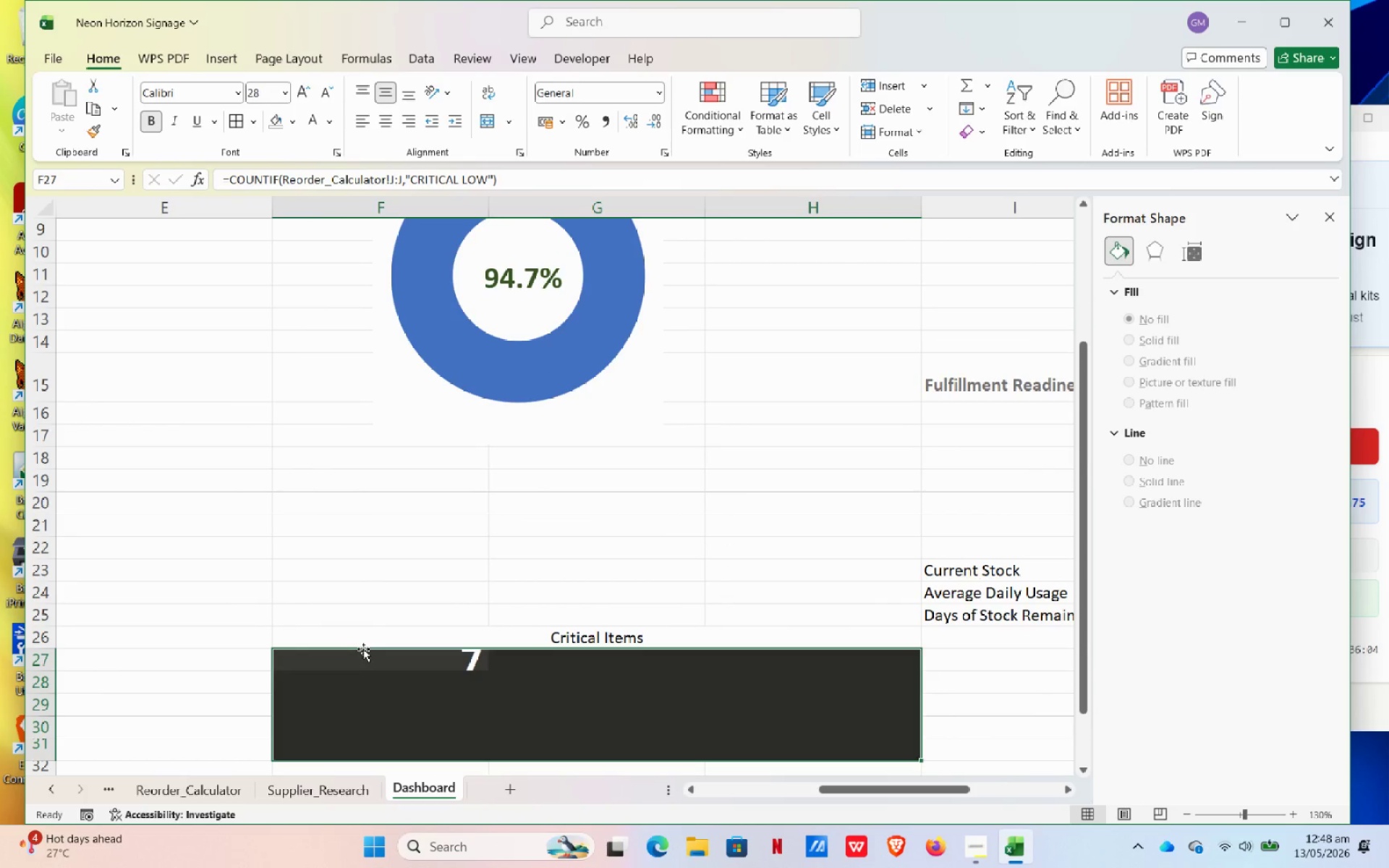 
left_click_drag(start_coordinate=[365, 662], to_coordinate=[747, 733])
 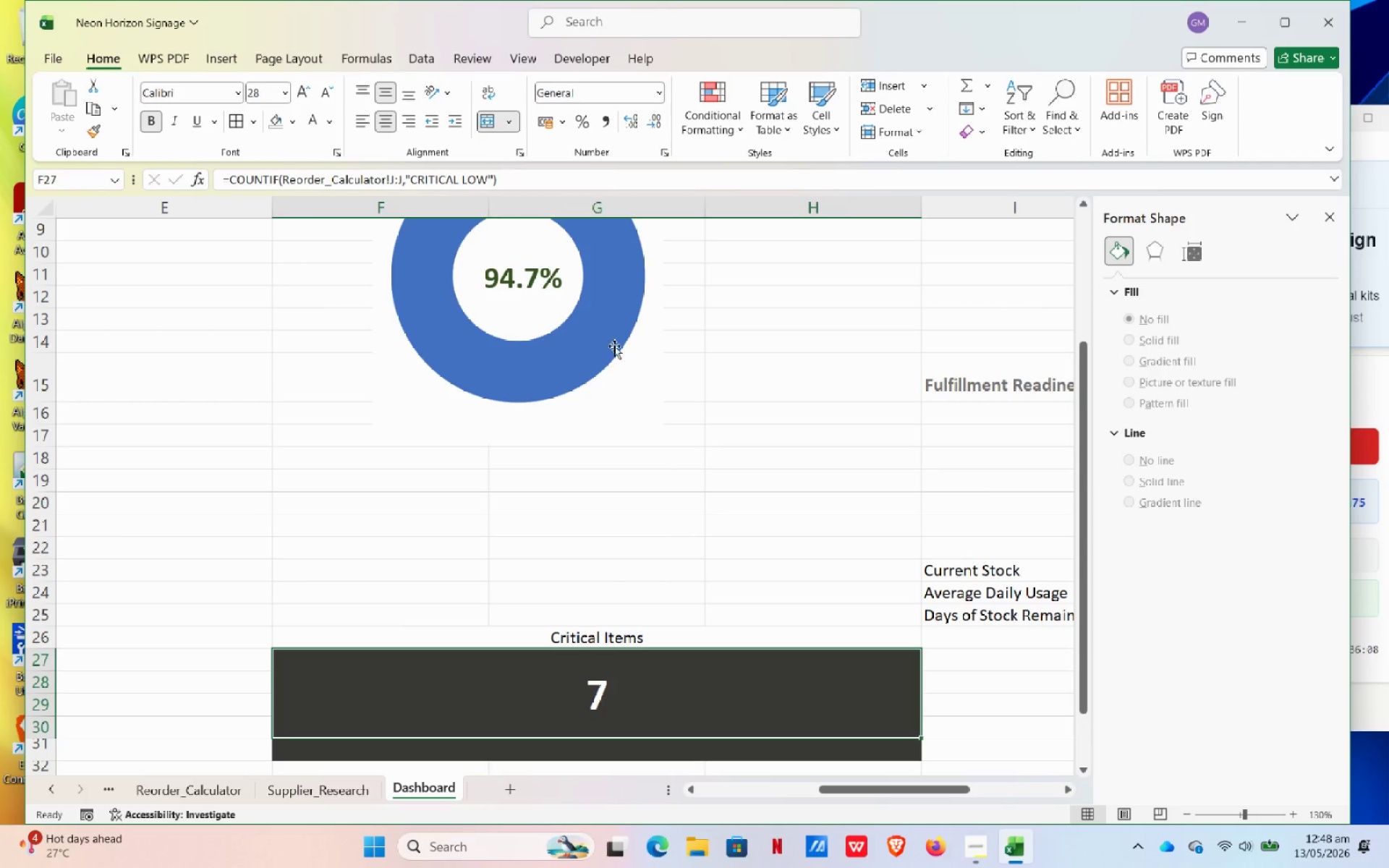 
scroll: coordinate [602, 637], scroll_direction: down, amount: 2.0
 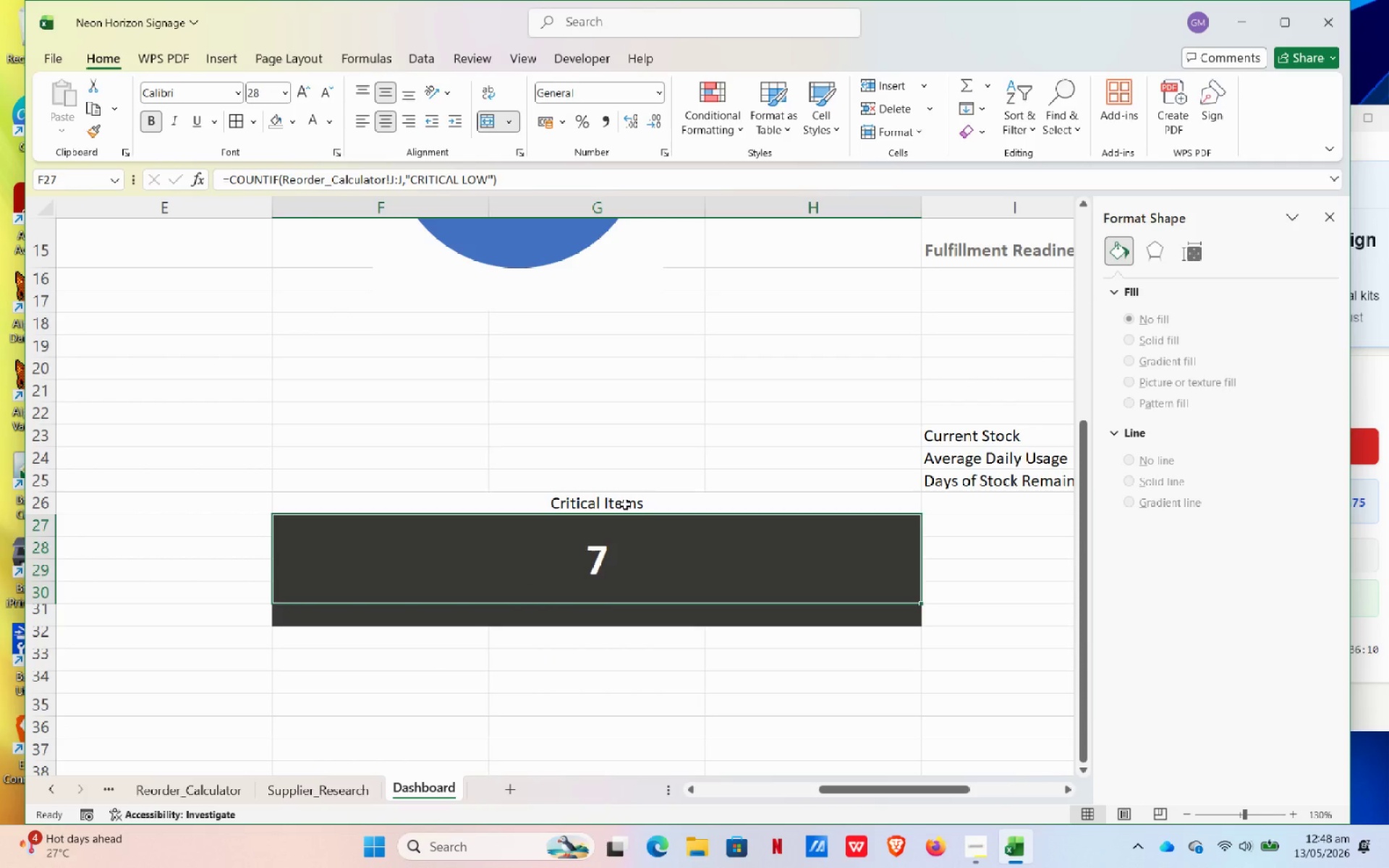 
left_click([626, 503])
 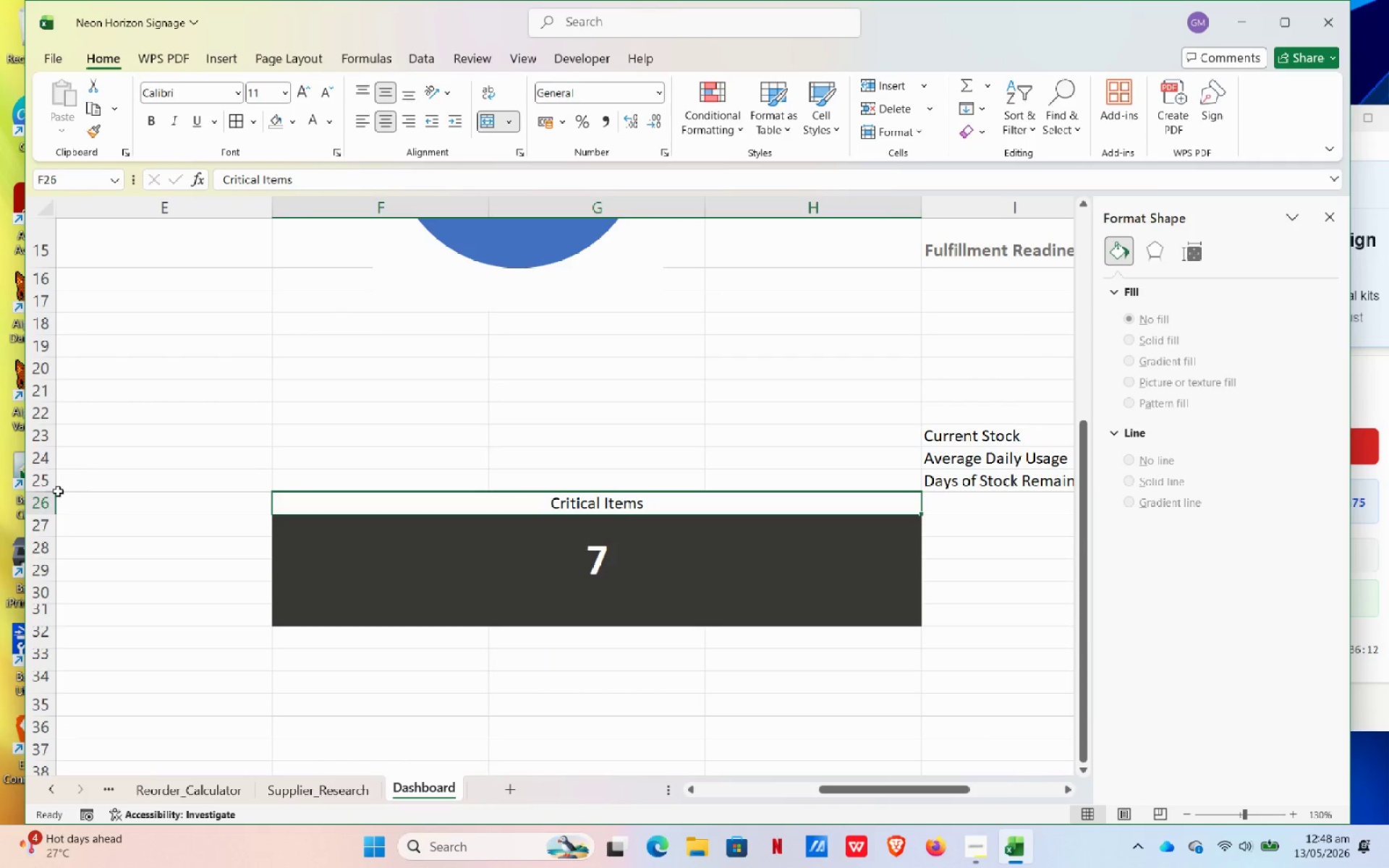 
left_click([48, 503])
 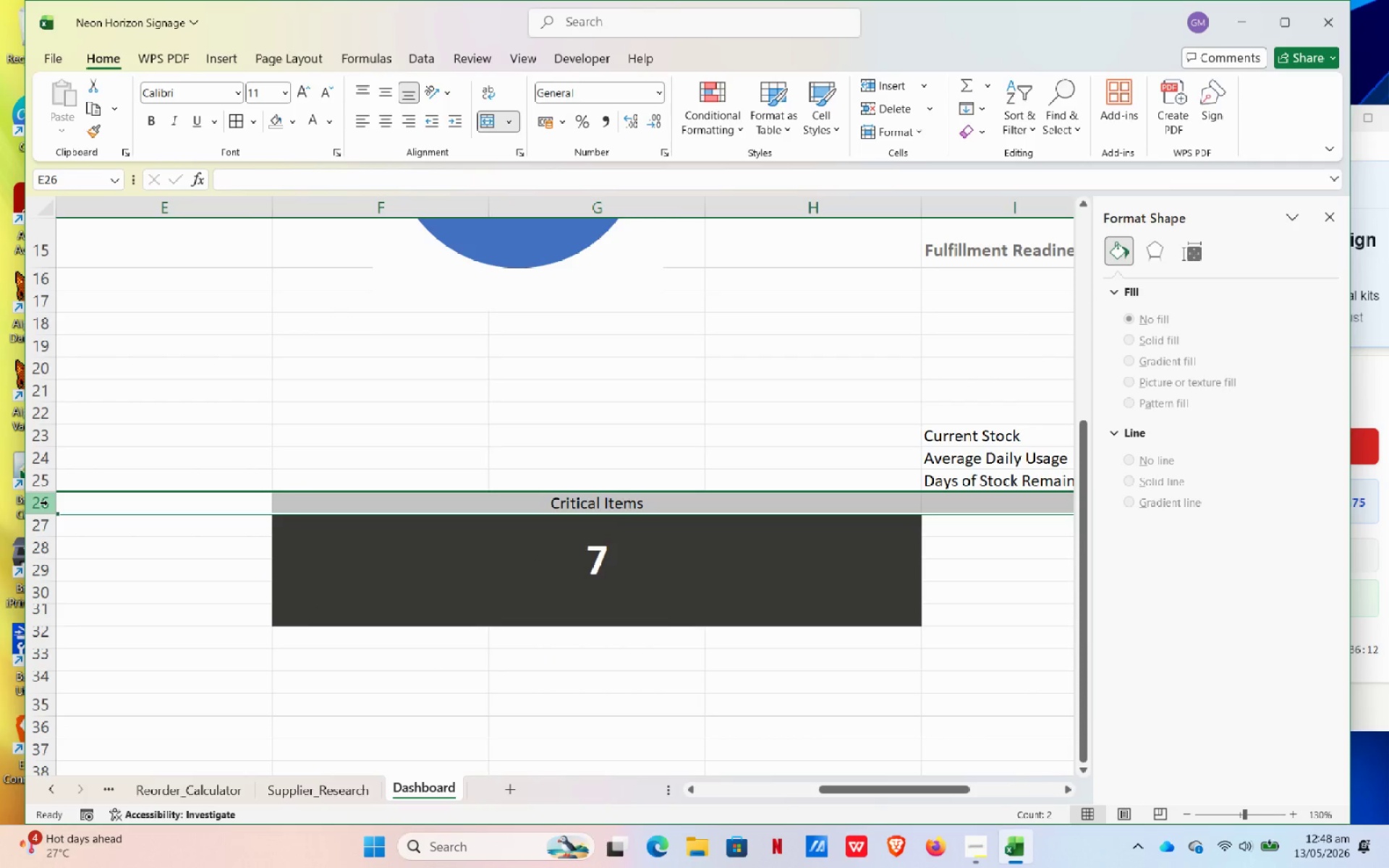 
right_click([48, 503])
 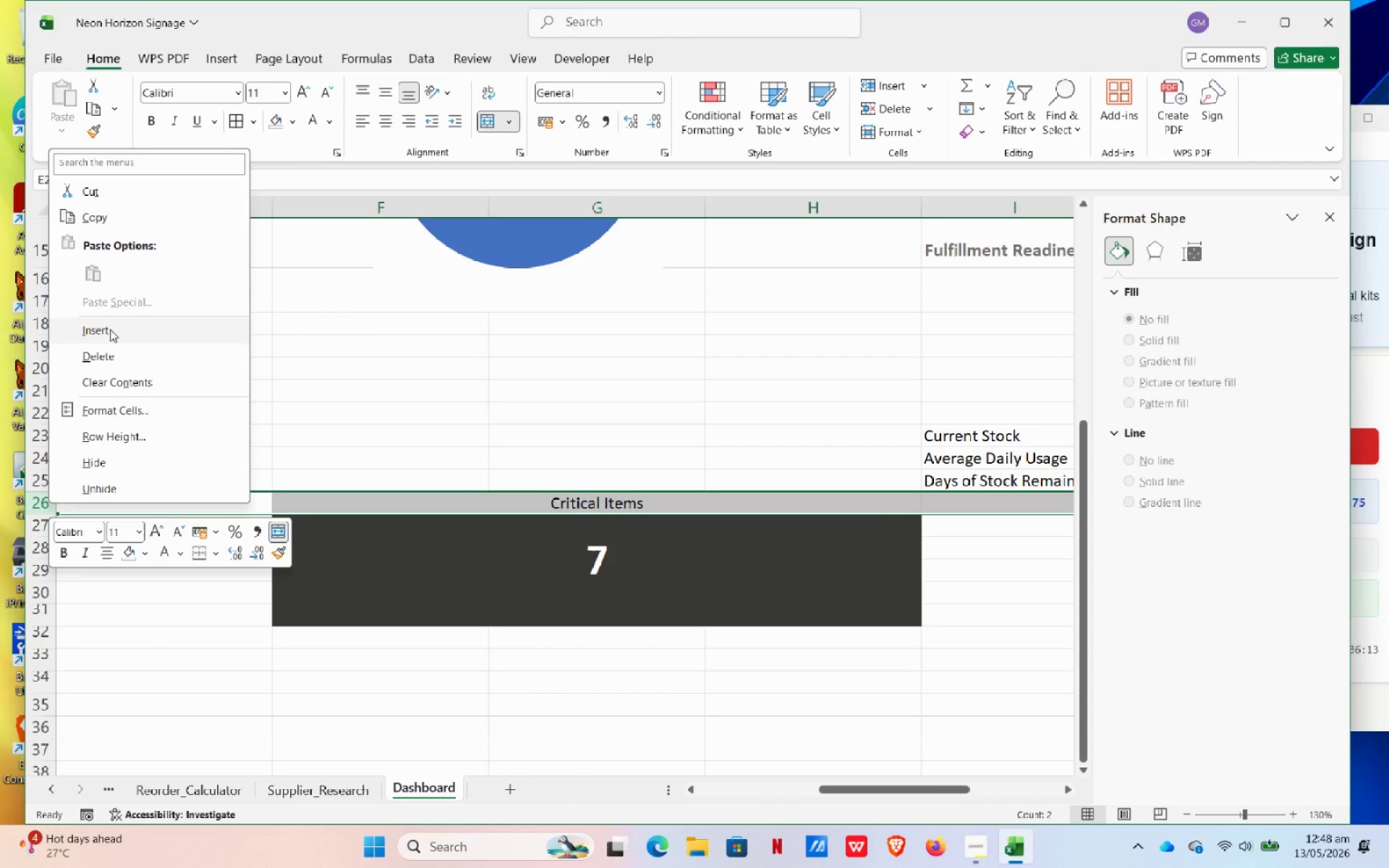 
left_click([110, 329])
 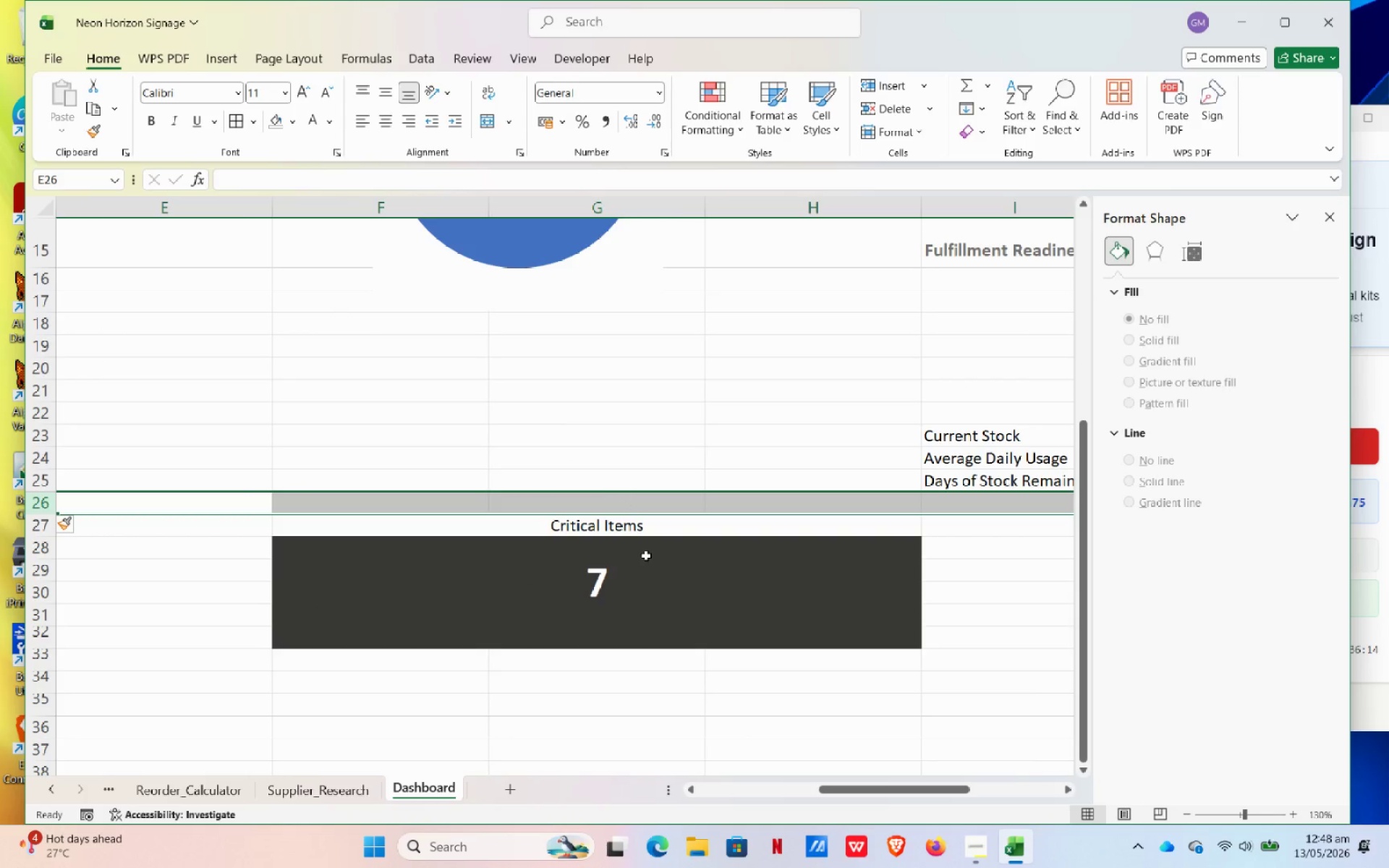 
left_click([650, 559])
 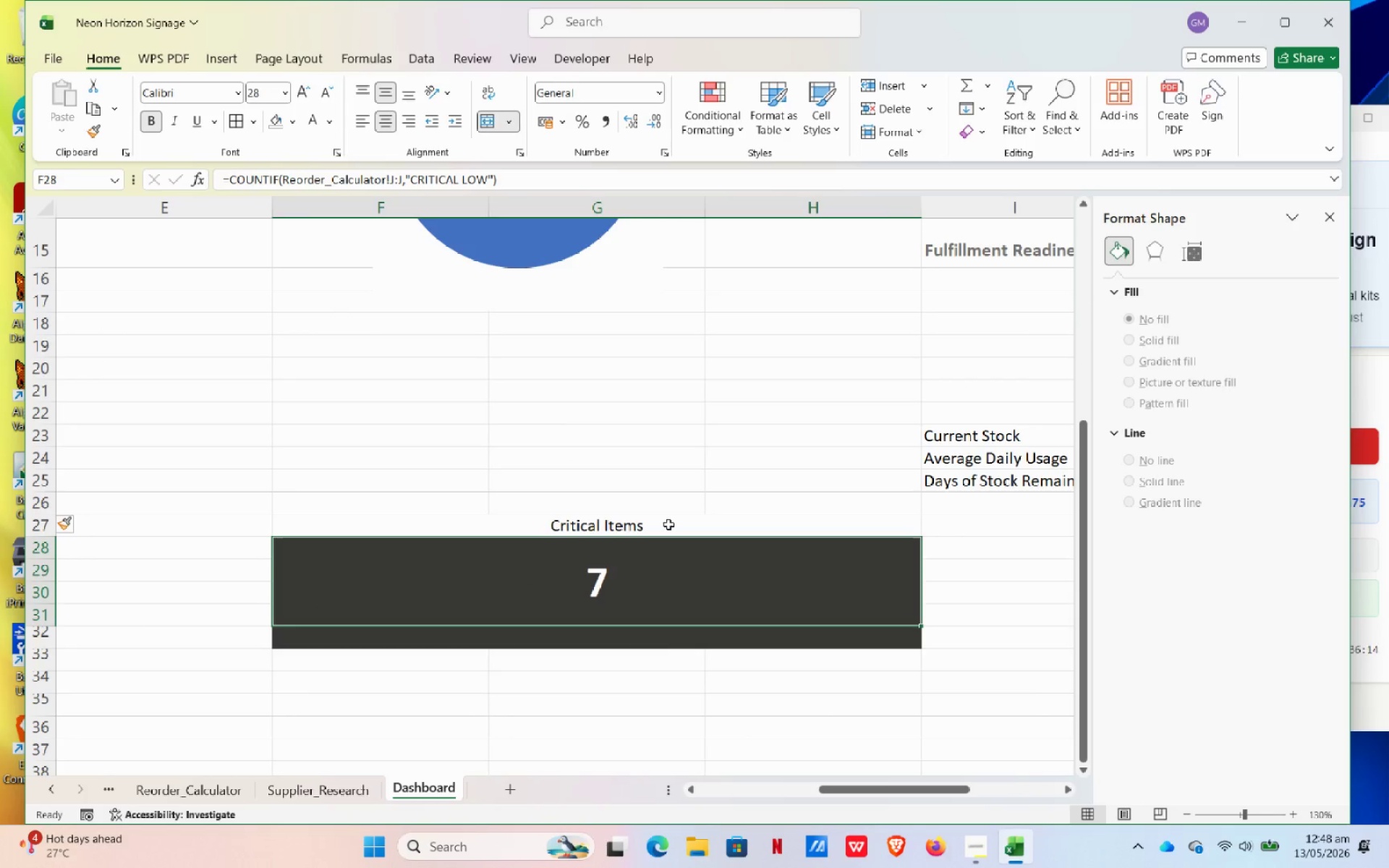 
left_click_drag(start_coordinate=[669, 524], to_coordinate=[671, 574])
 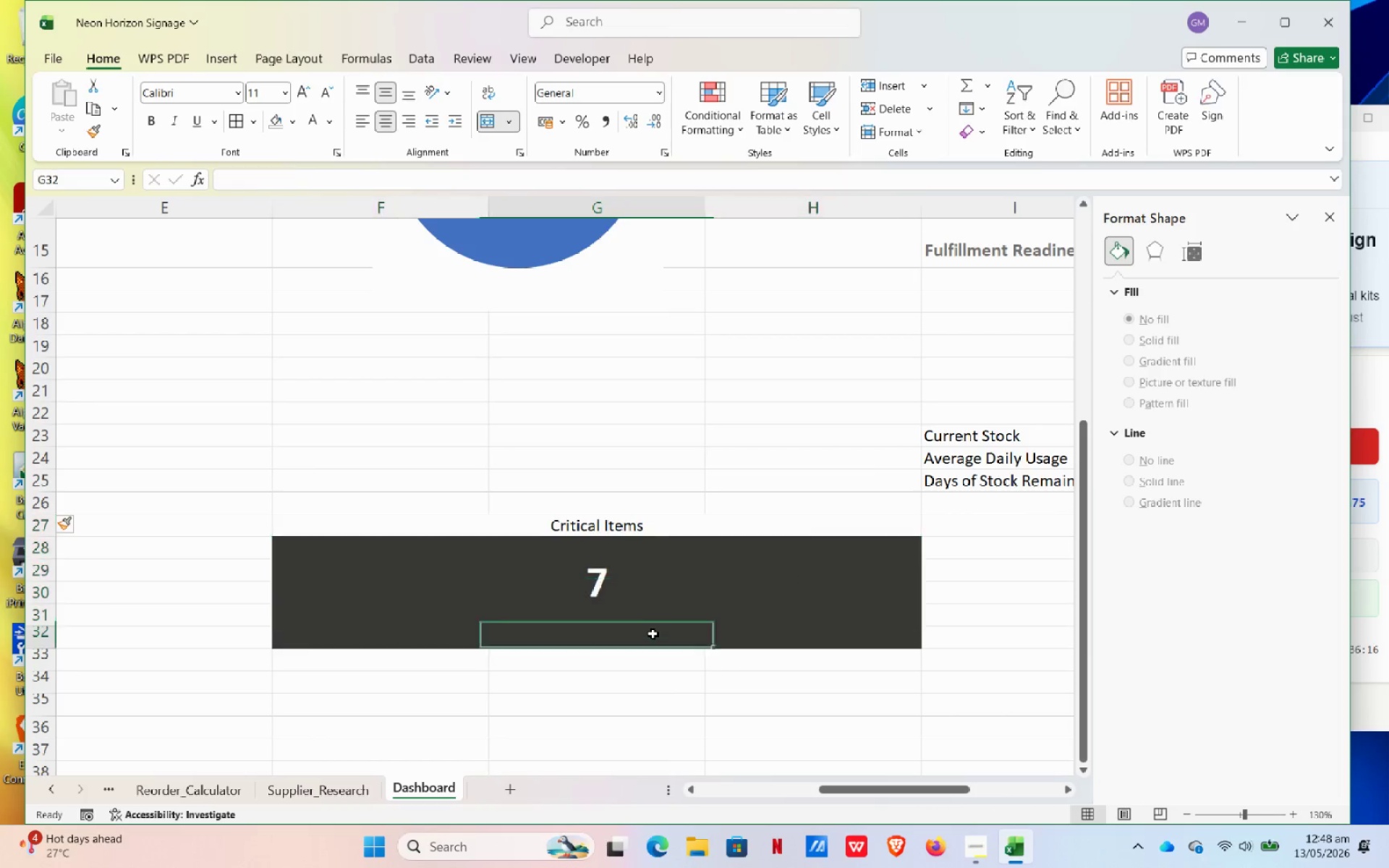 
left_click([653, 634])
 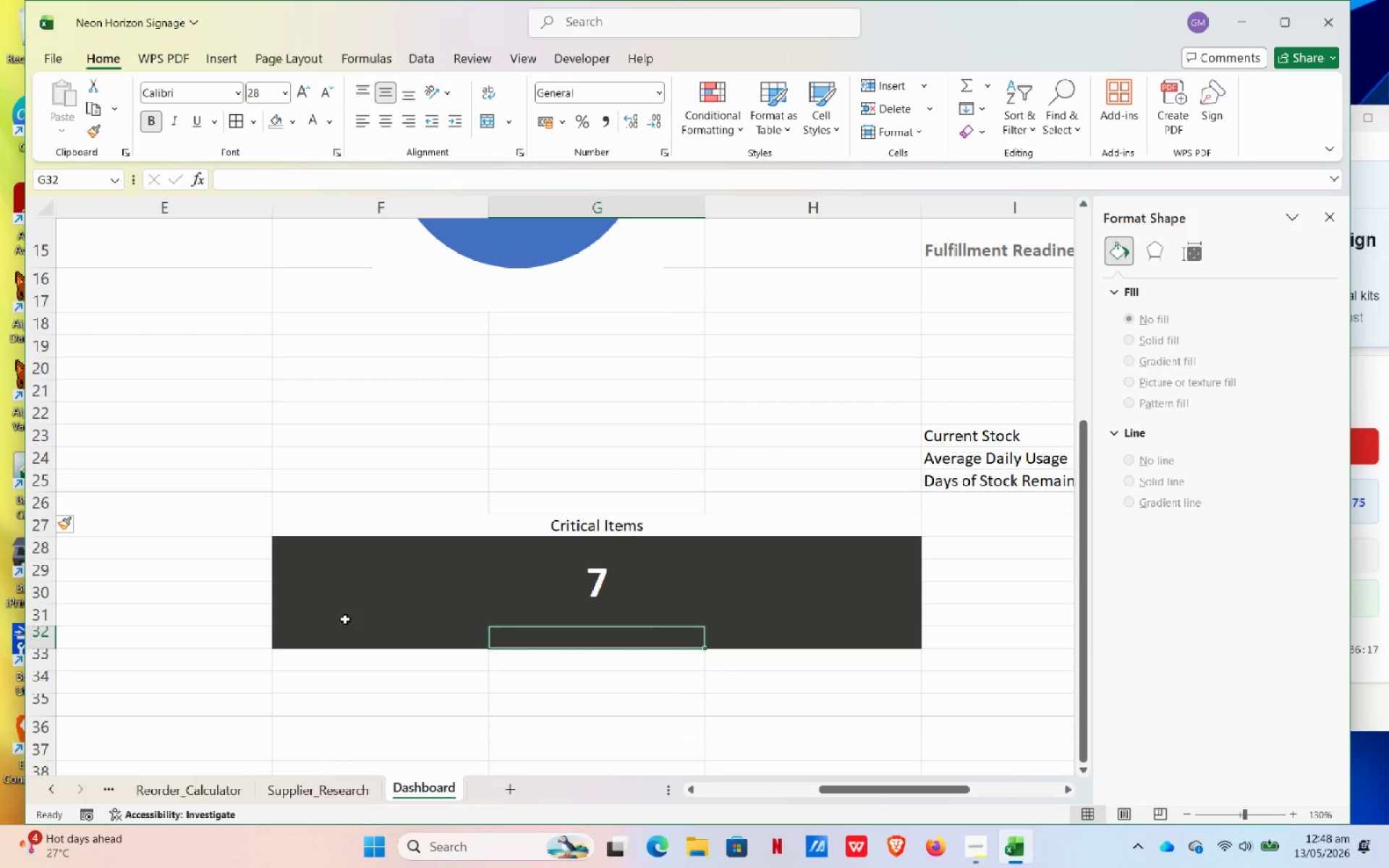 
left_click_drag(start_coordinate=[351, 644], to_coordinate=[805, 639])
 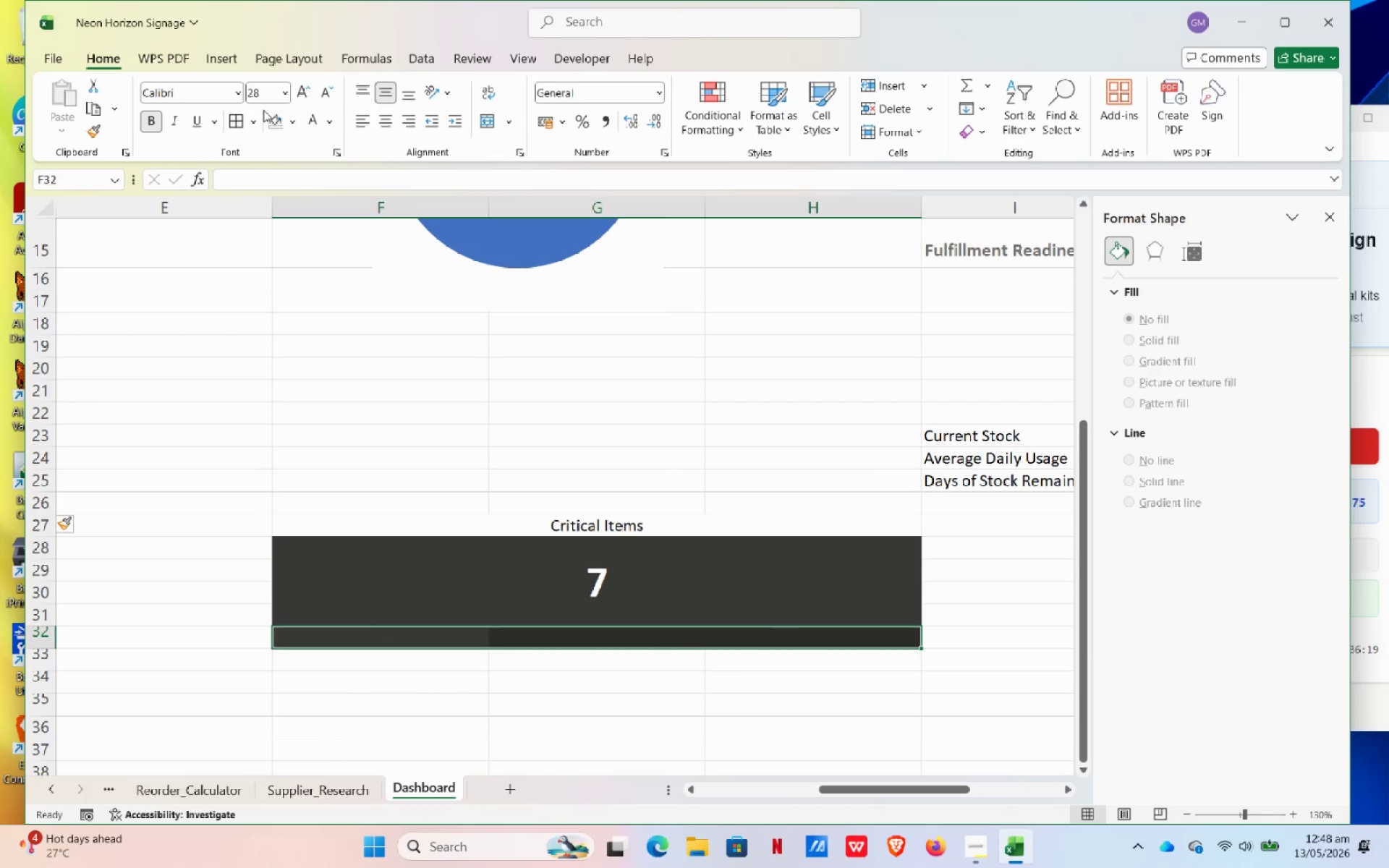 
left_click_drag(start_coordinate=[273, 119], to_coordinate=[276, 124])
 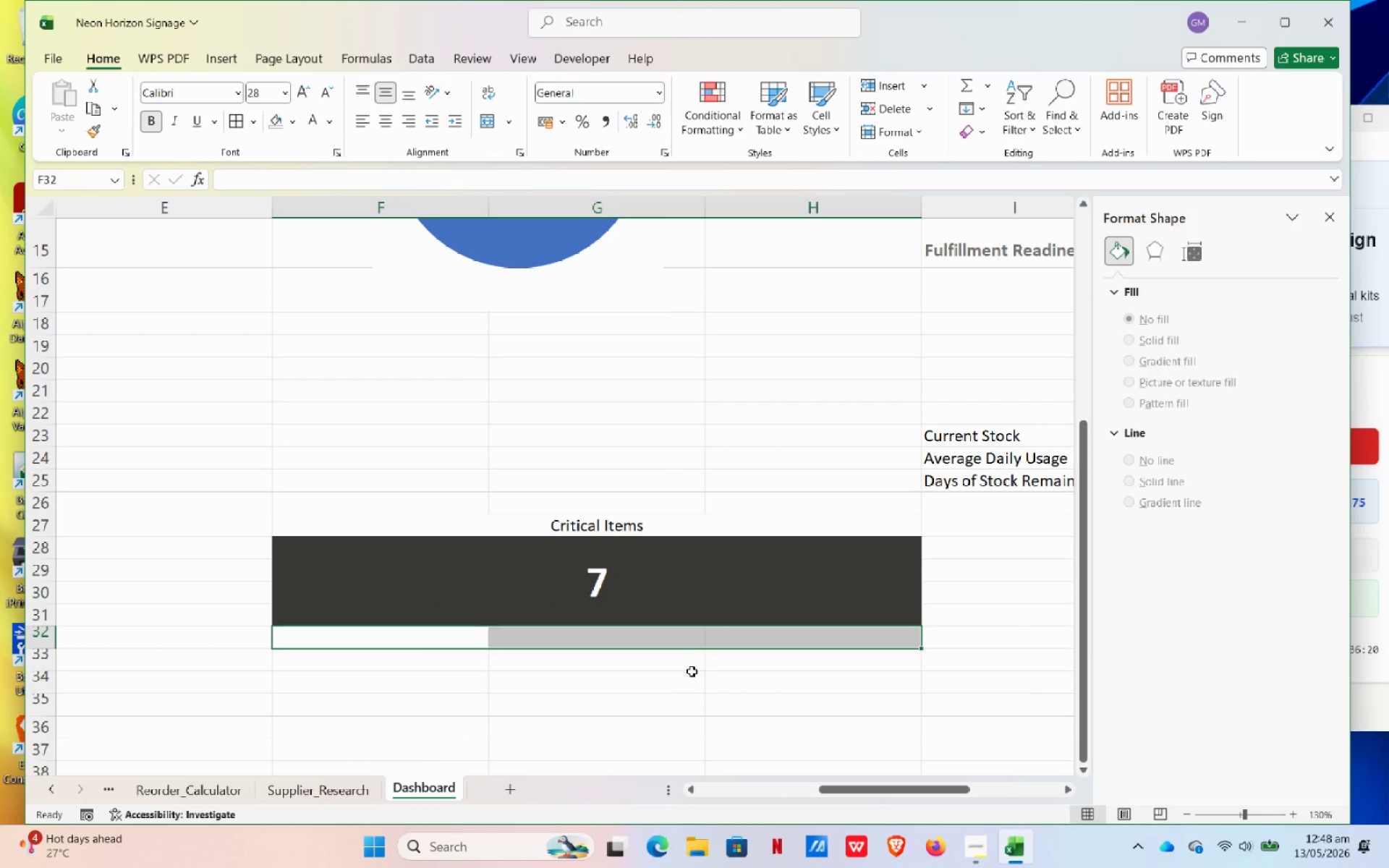 
left_click([705, 689])
 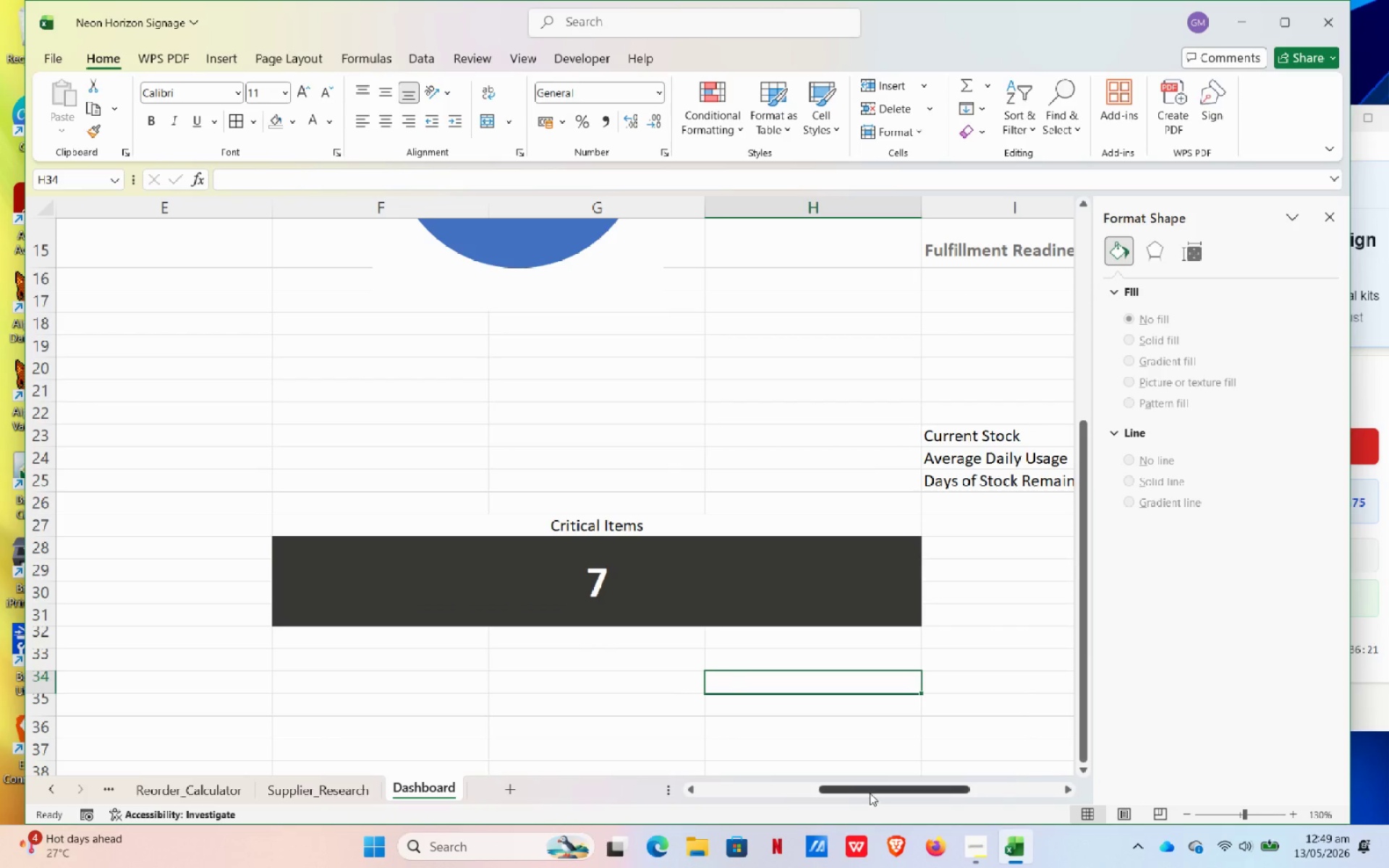 
left_click_drag(start_coordinate=[870, 793], to_coordinate=[766, 782])
 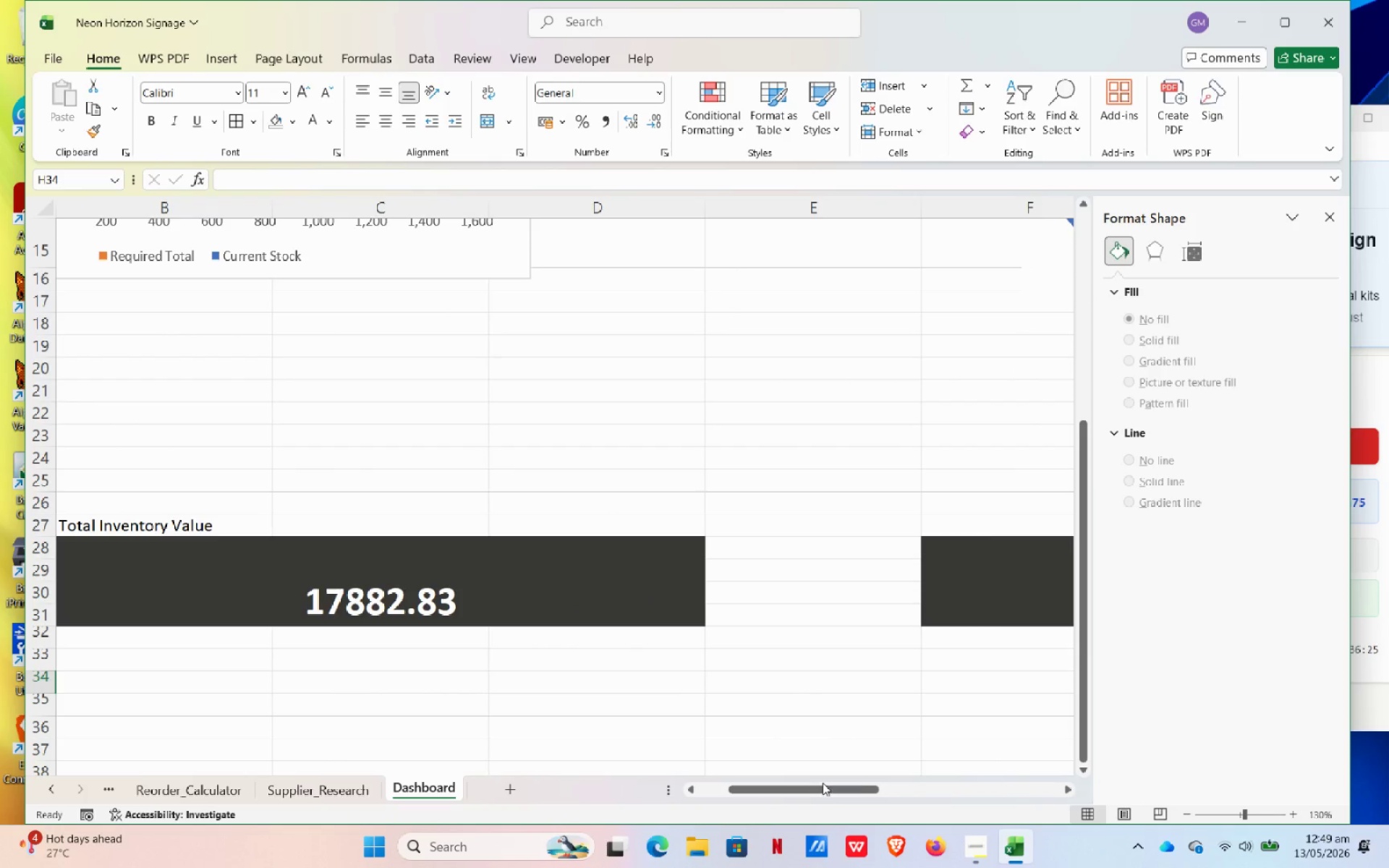 
left_click_drag(start_coordinate=[836, 791], to_coordinate=[955, 780])
 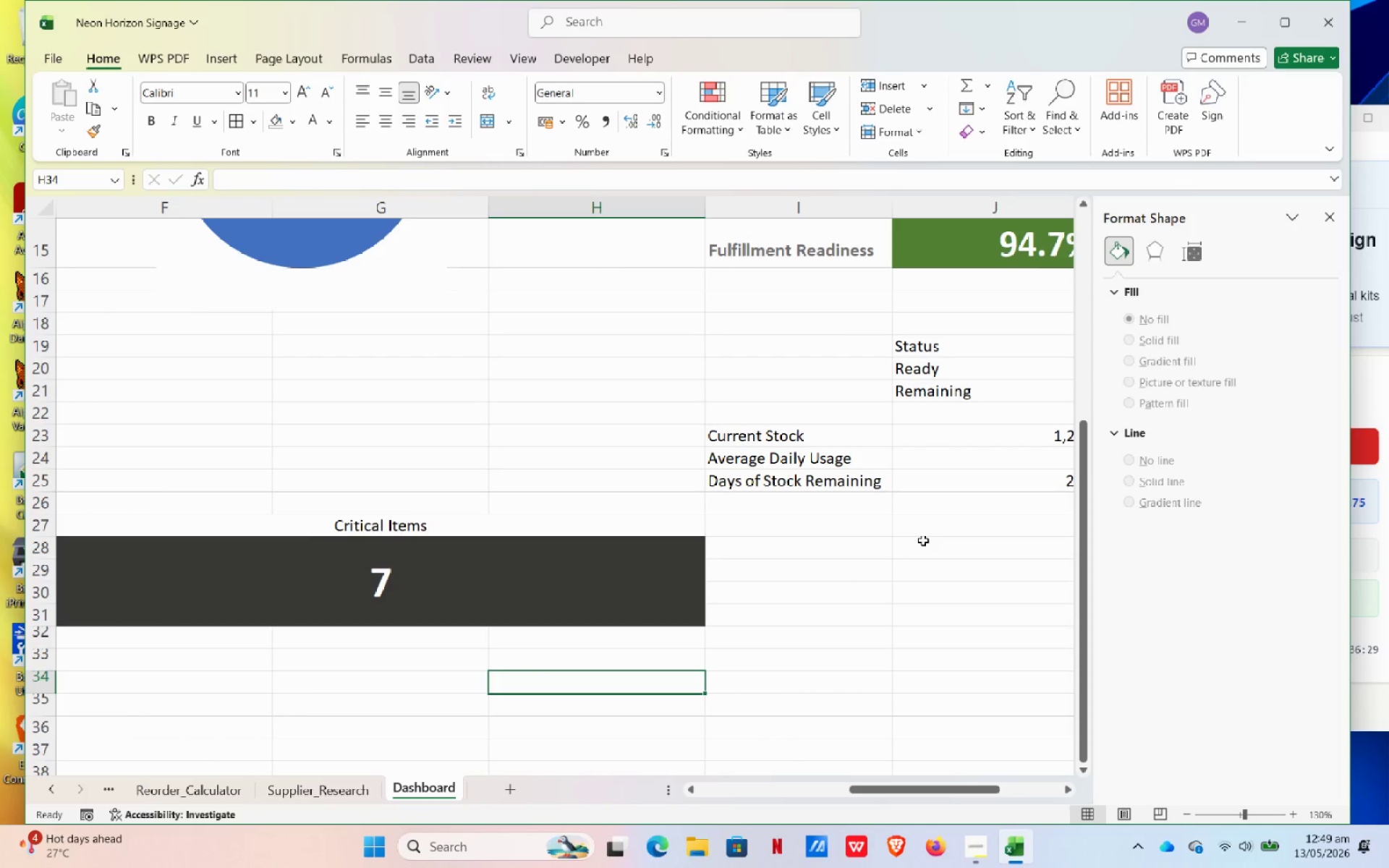 
left_click([923, 544])
 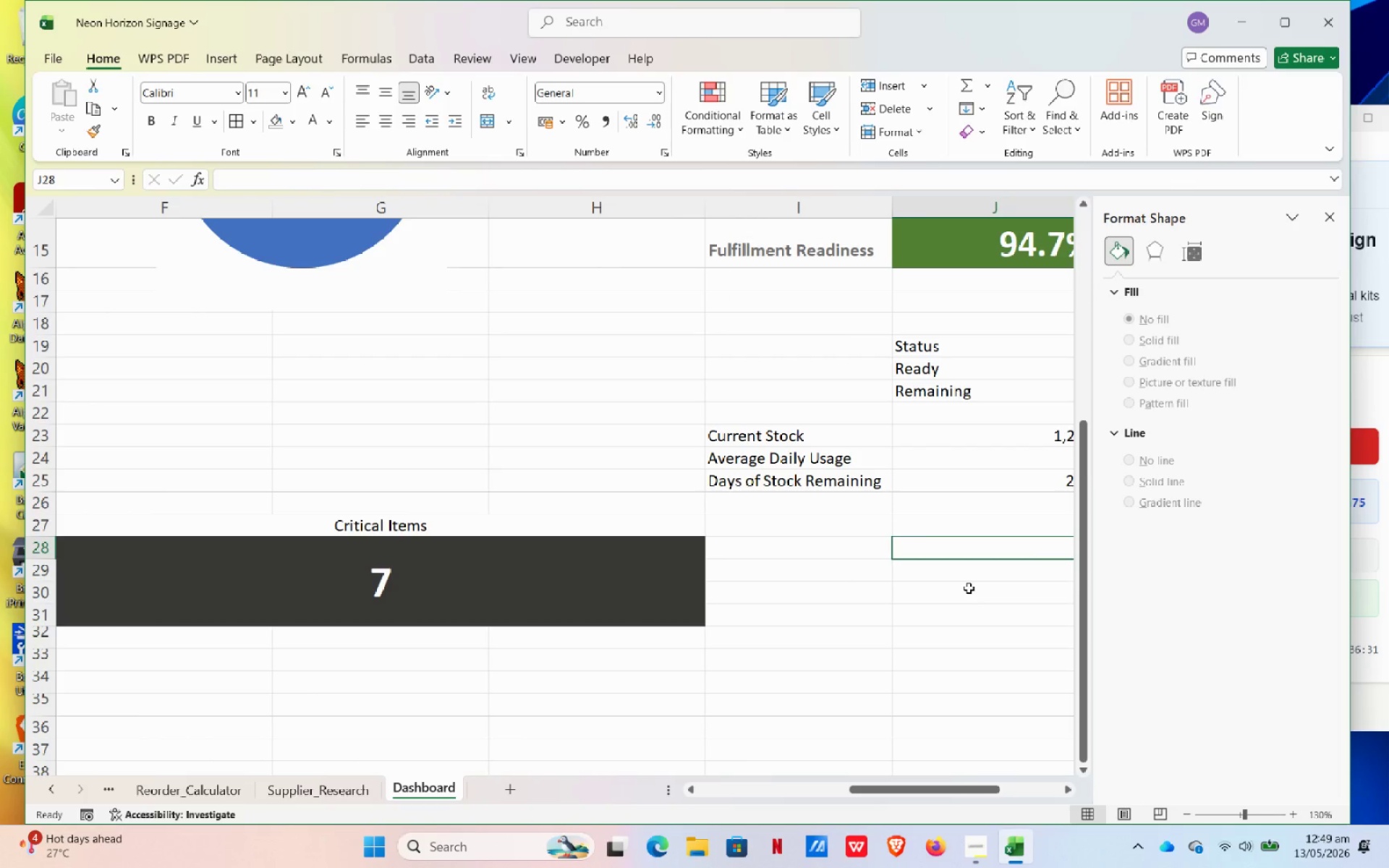 
hold_key(key=ControlLeft, duration=1.92)
scroll: coordinate [969, 588], scroll_direction: down, amount: 2.0
 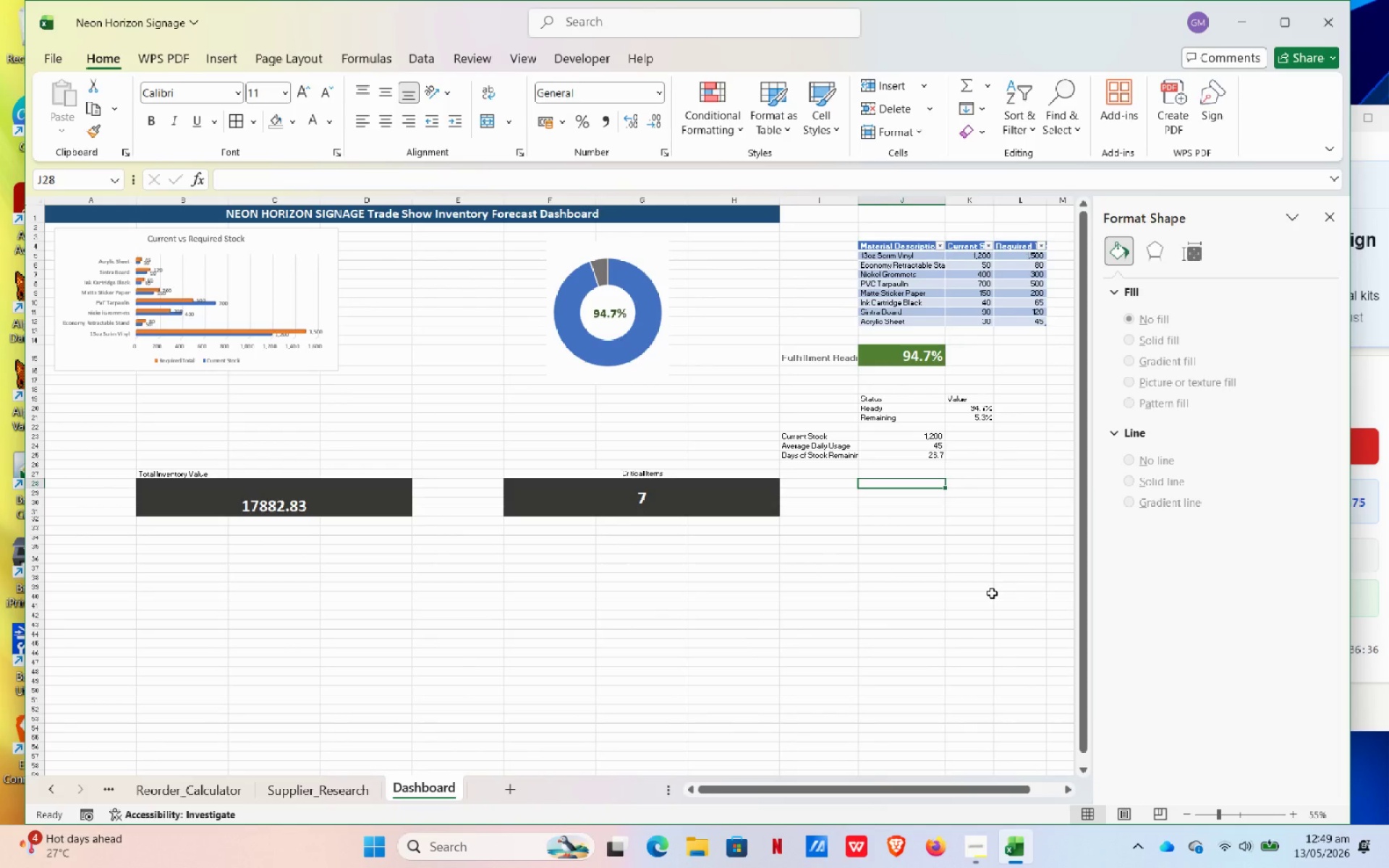 
wait(8.12)
 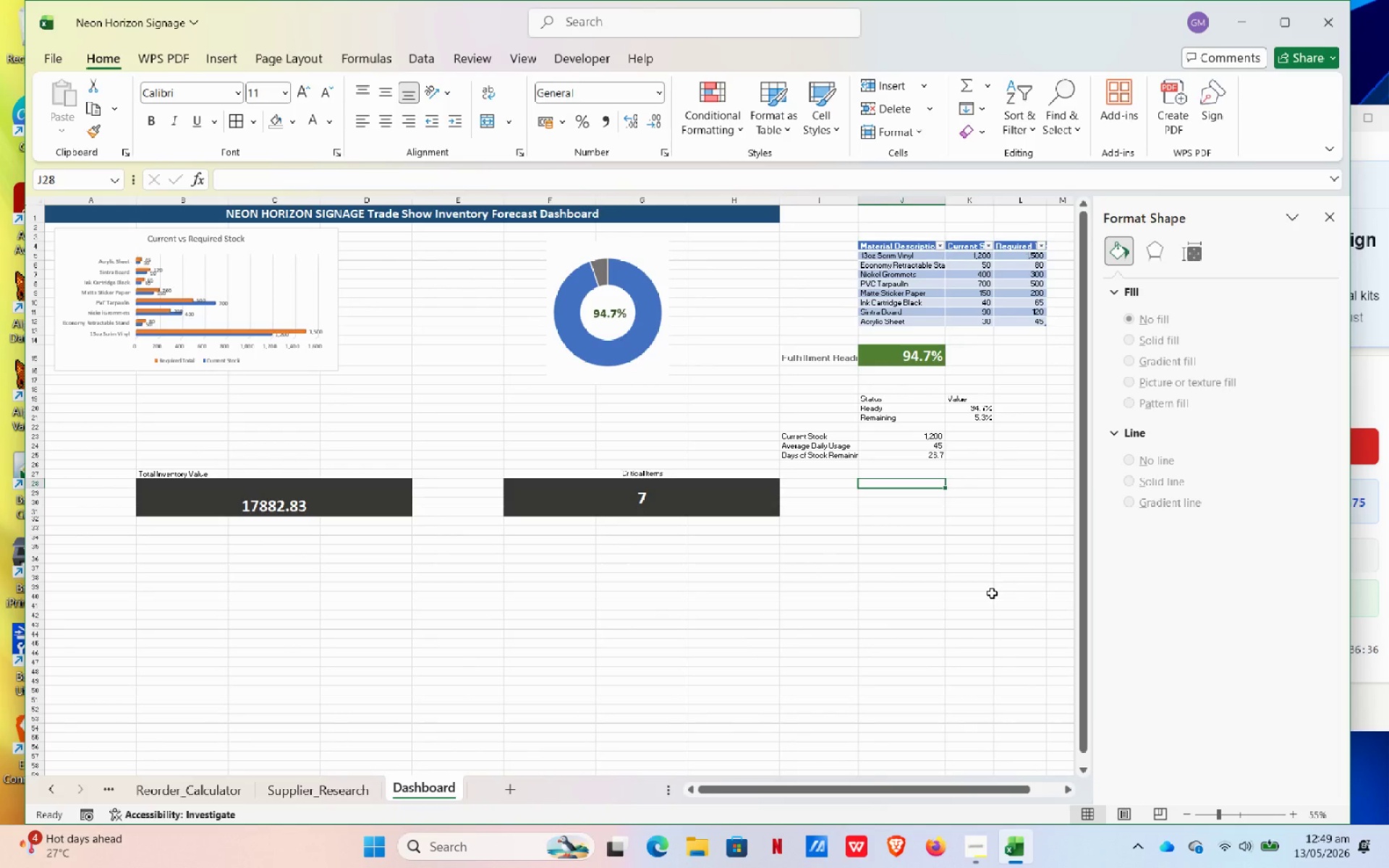 
left_click_drag(start_coordinate=[912, 484], to_coordinate=[1018, 514])
 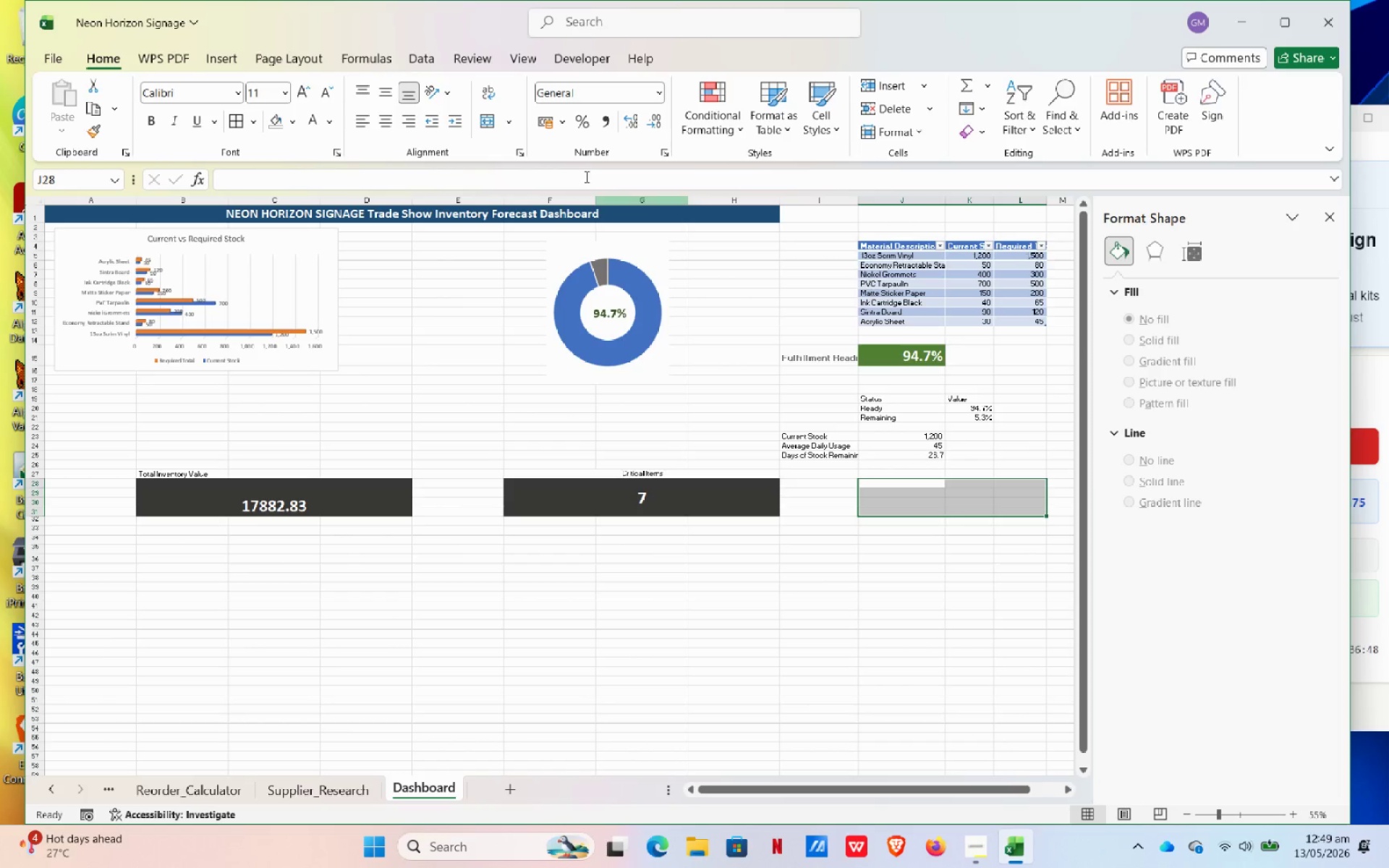 
left_click([492, 122])
 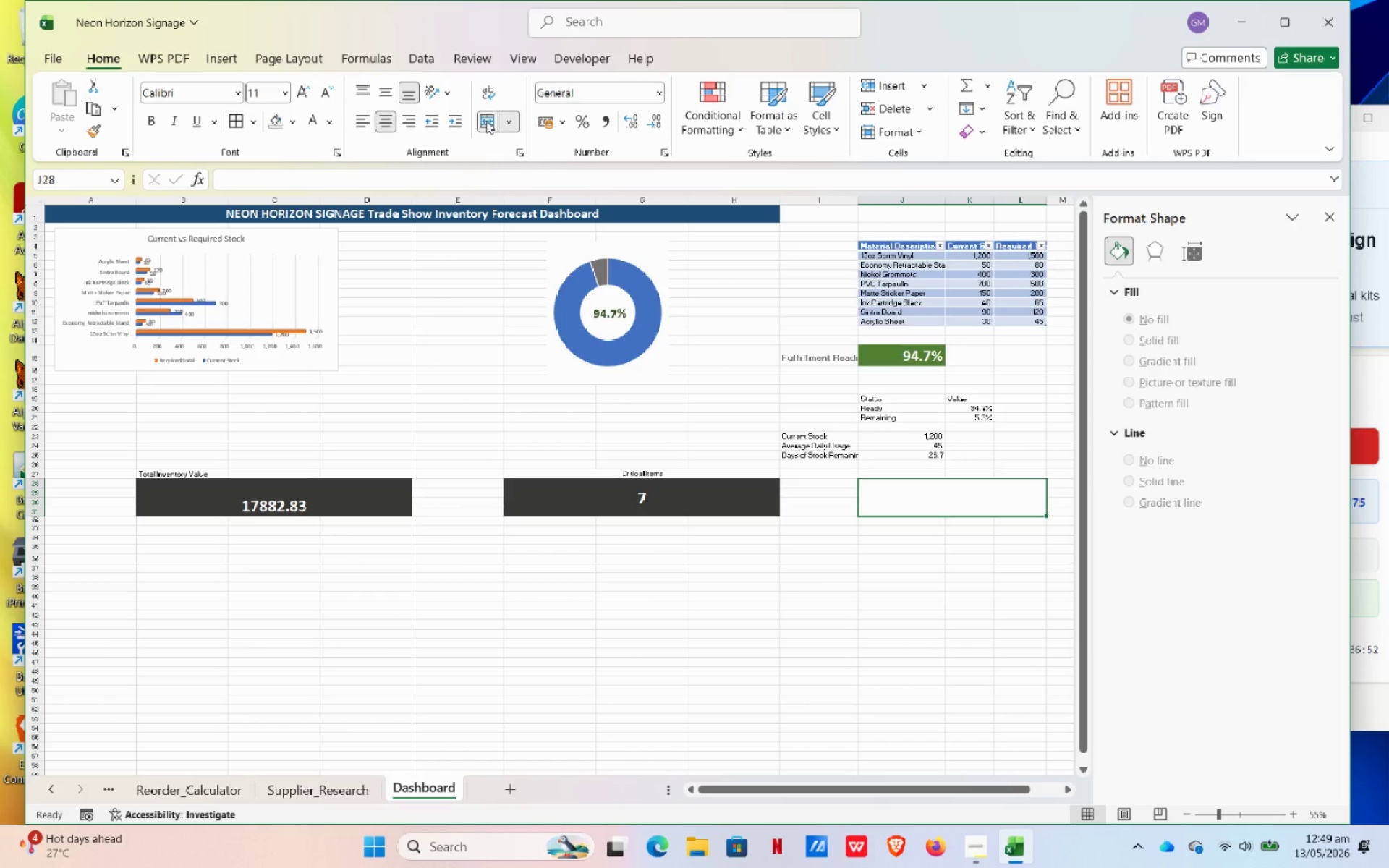 
type(=s)
key(Backspace)
type(SUM(ESTIMA)
 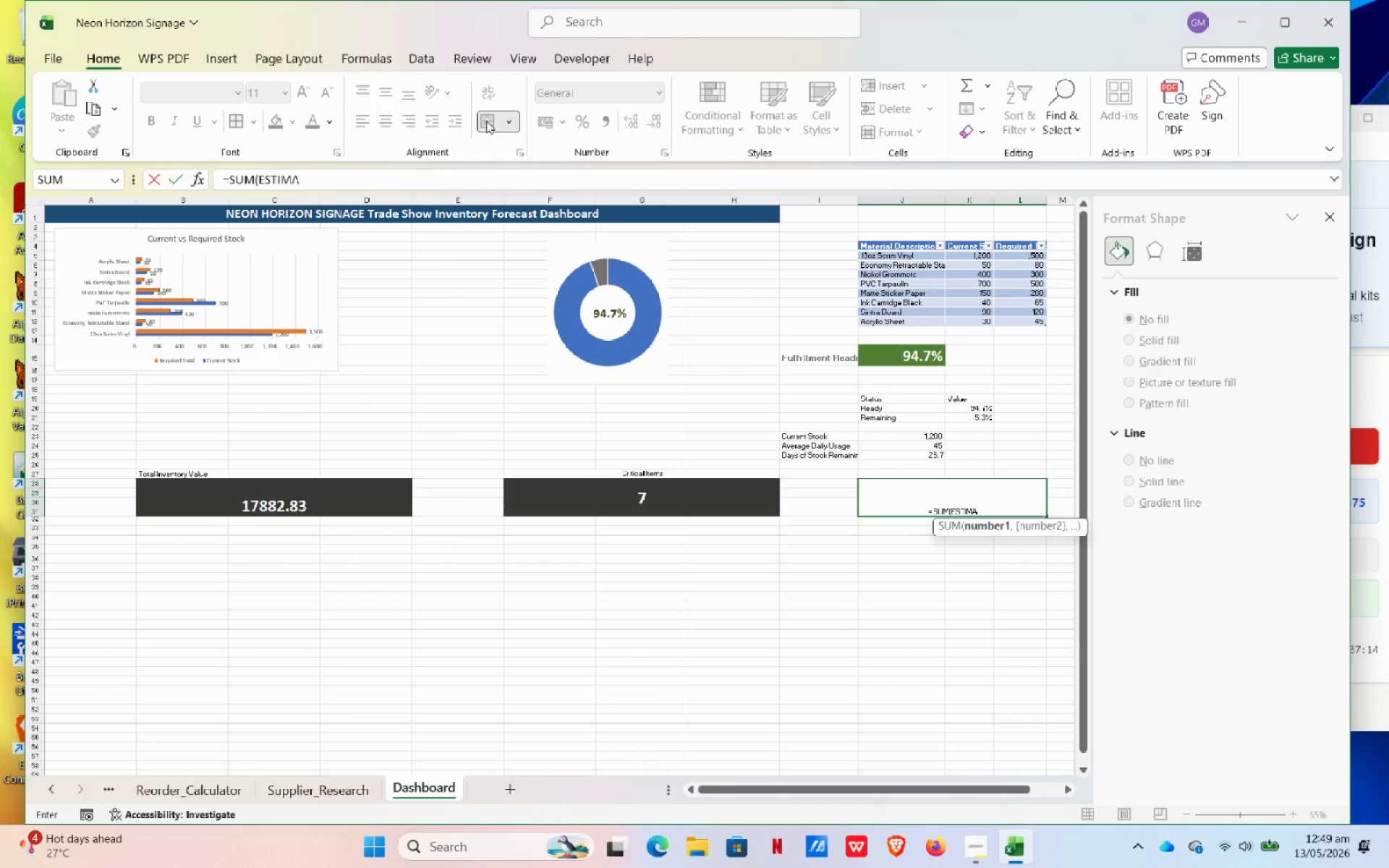 
wait(13.17)
 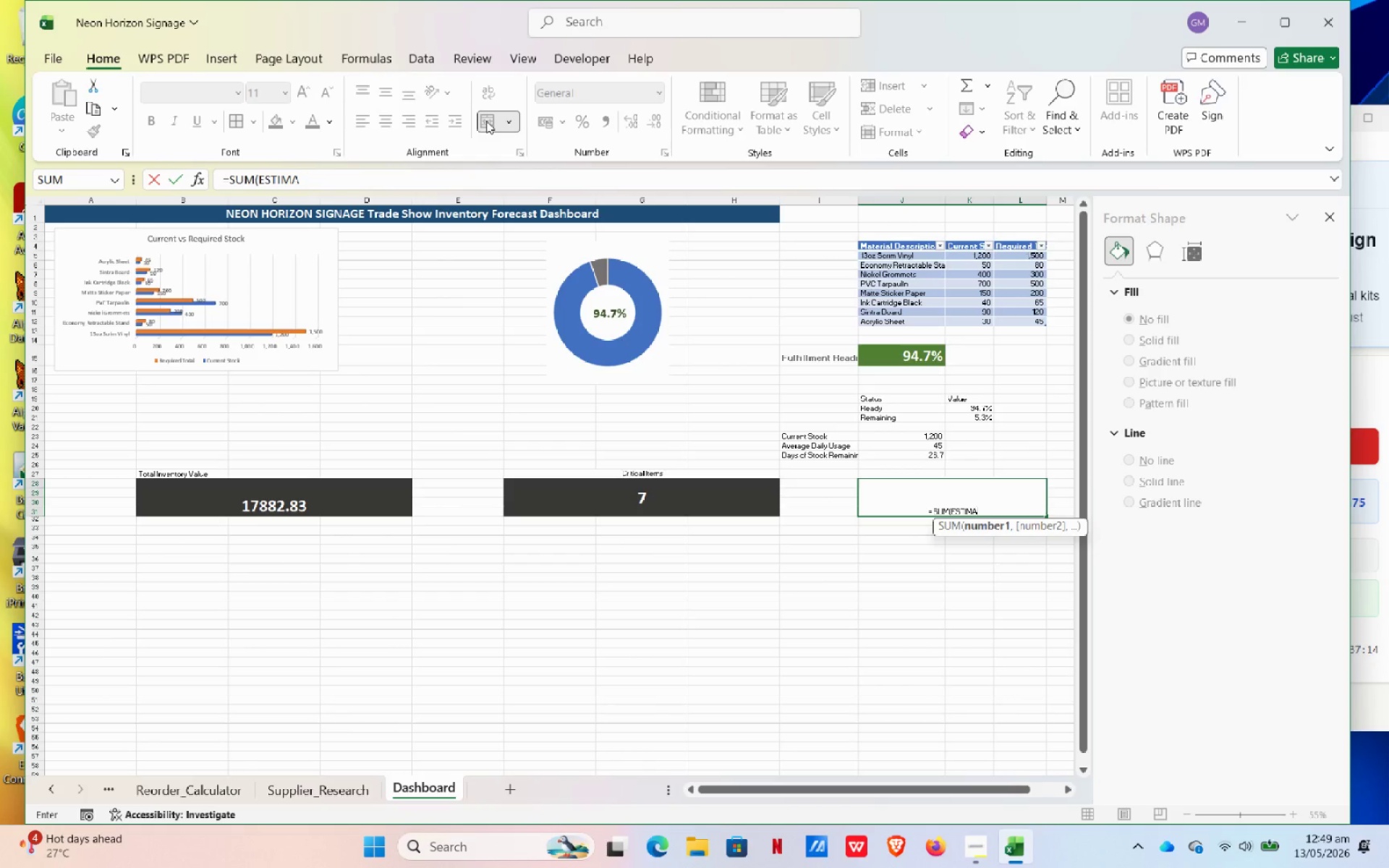 
key(Backspace)
 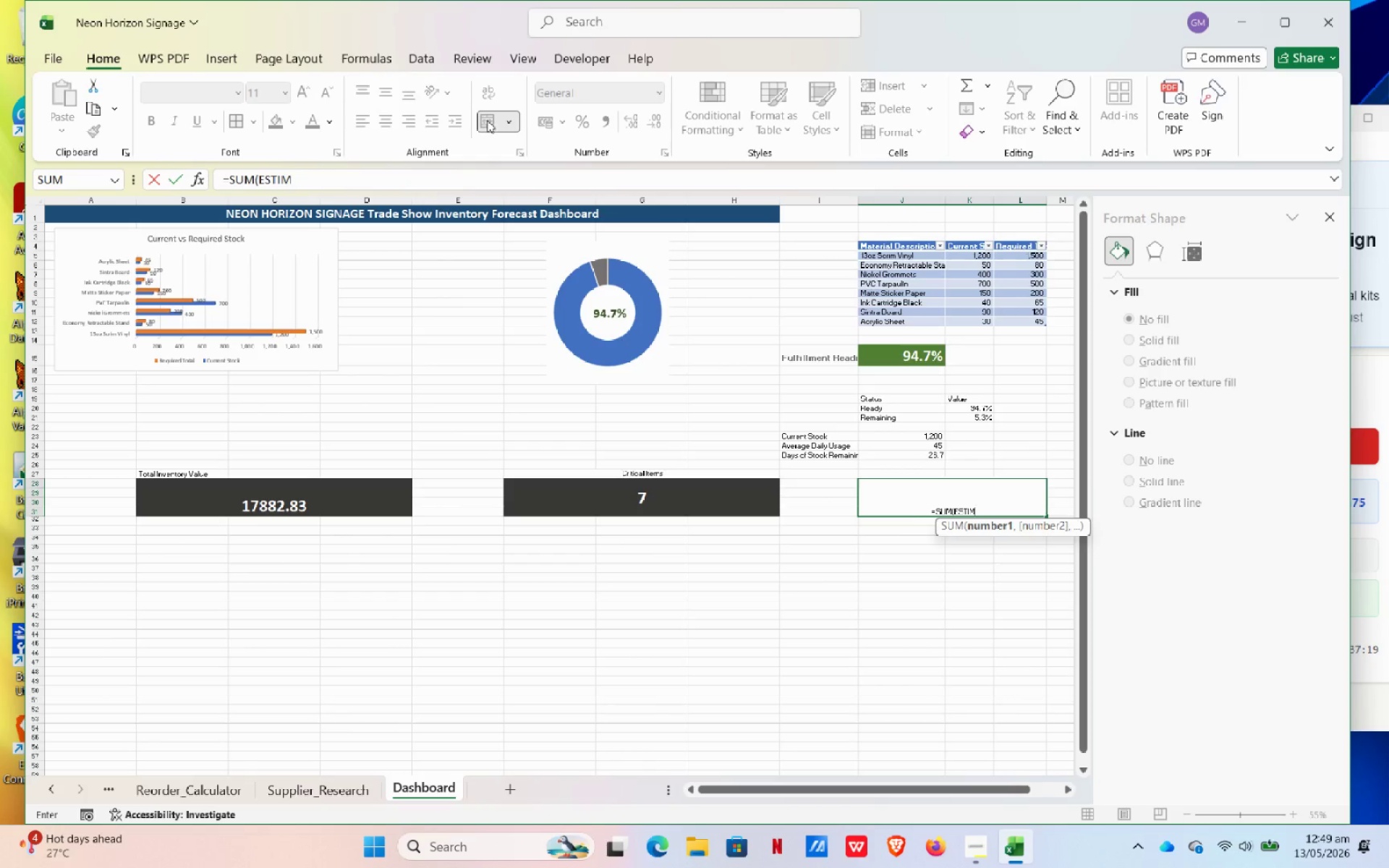 
key(Backspace)
 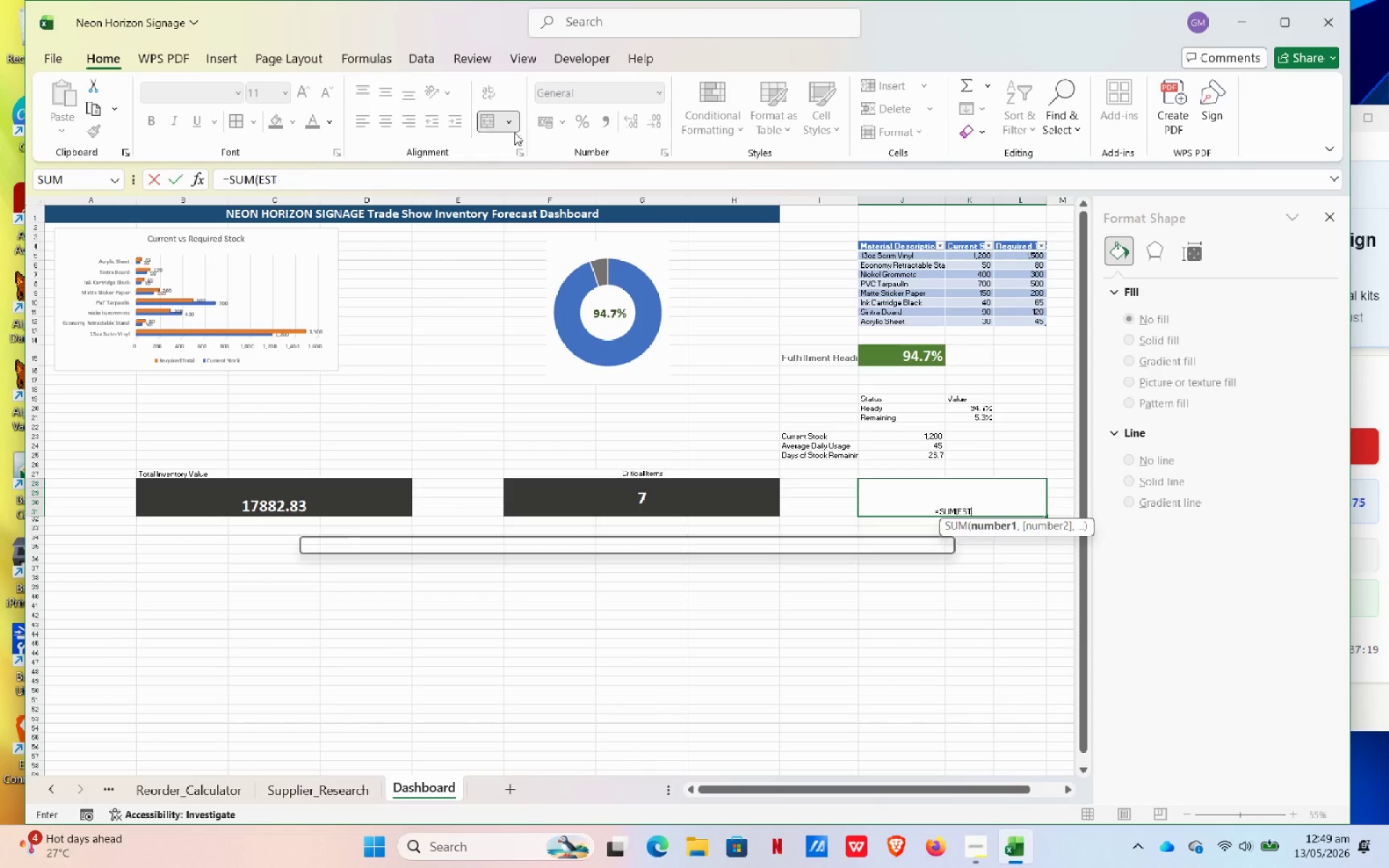 
key(Backspace)
 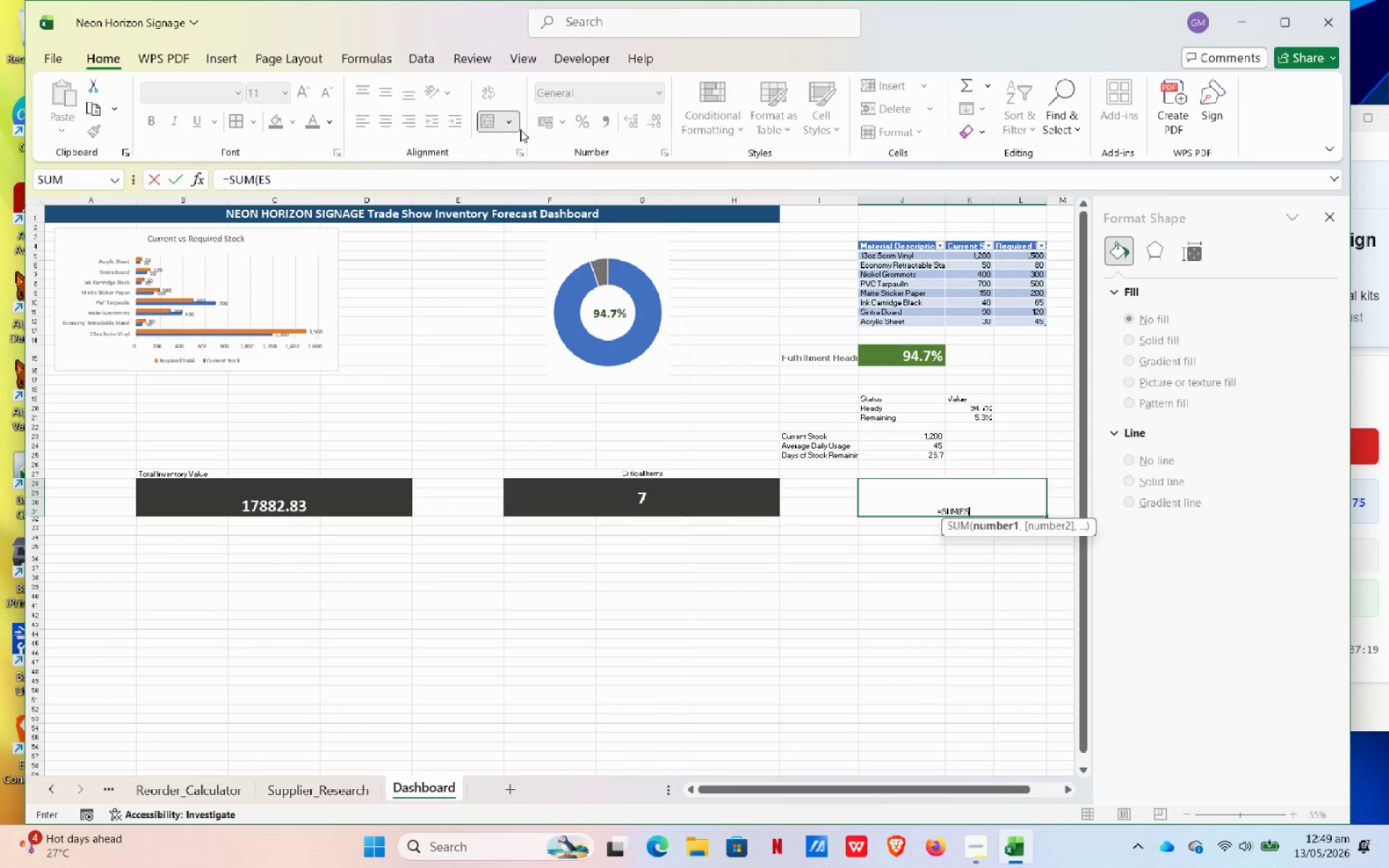 
key(Backspace)
 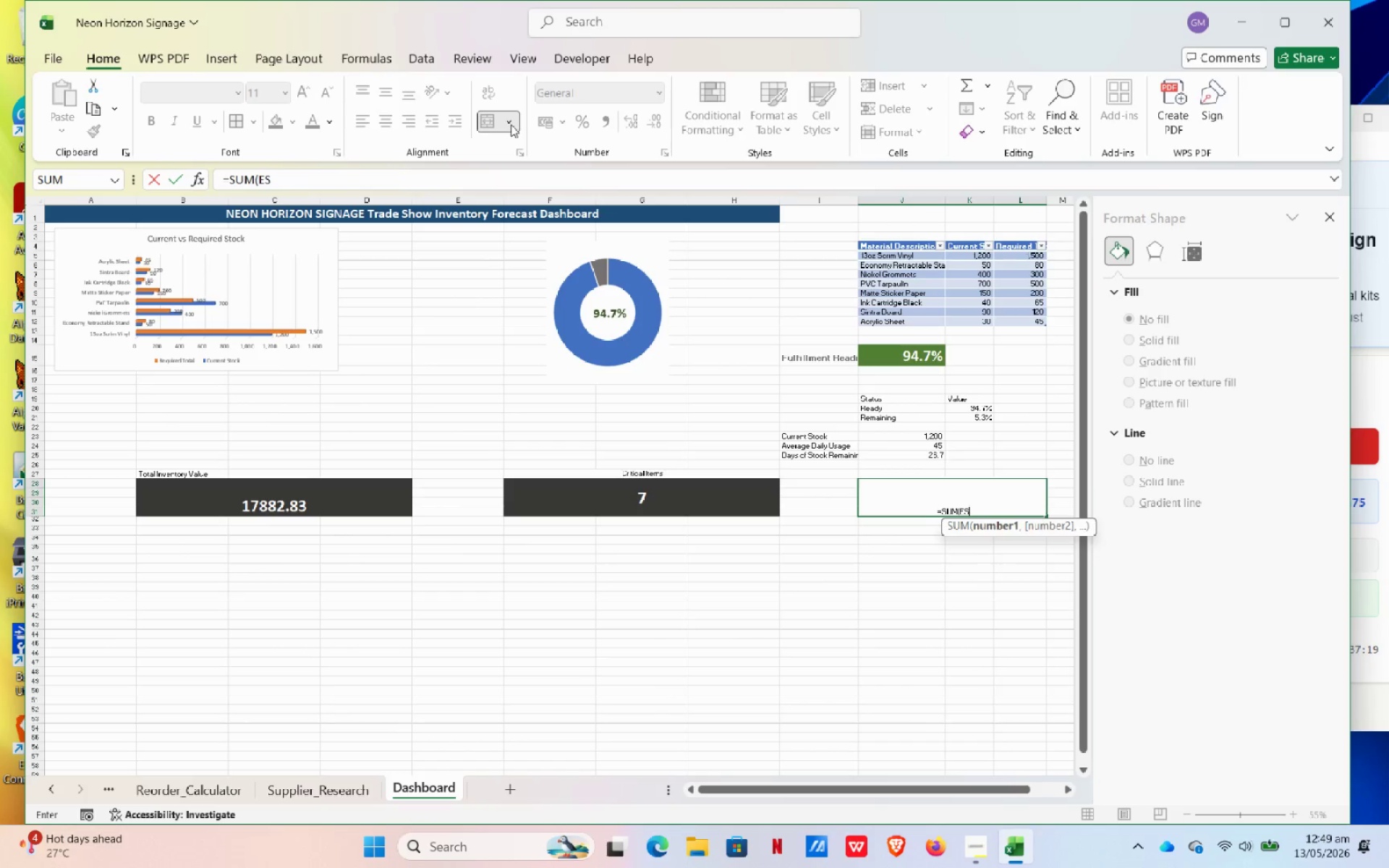 
key(Backspace)
 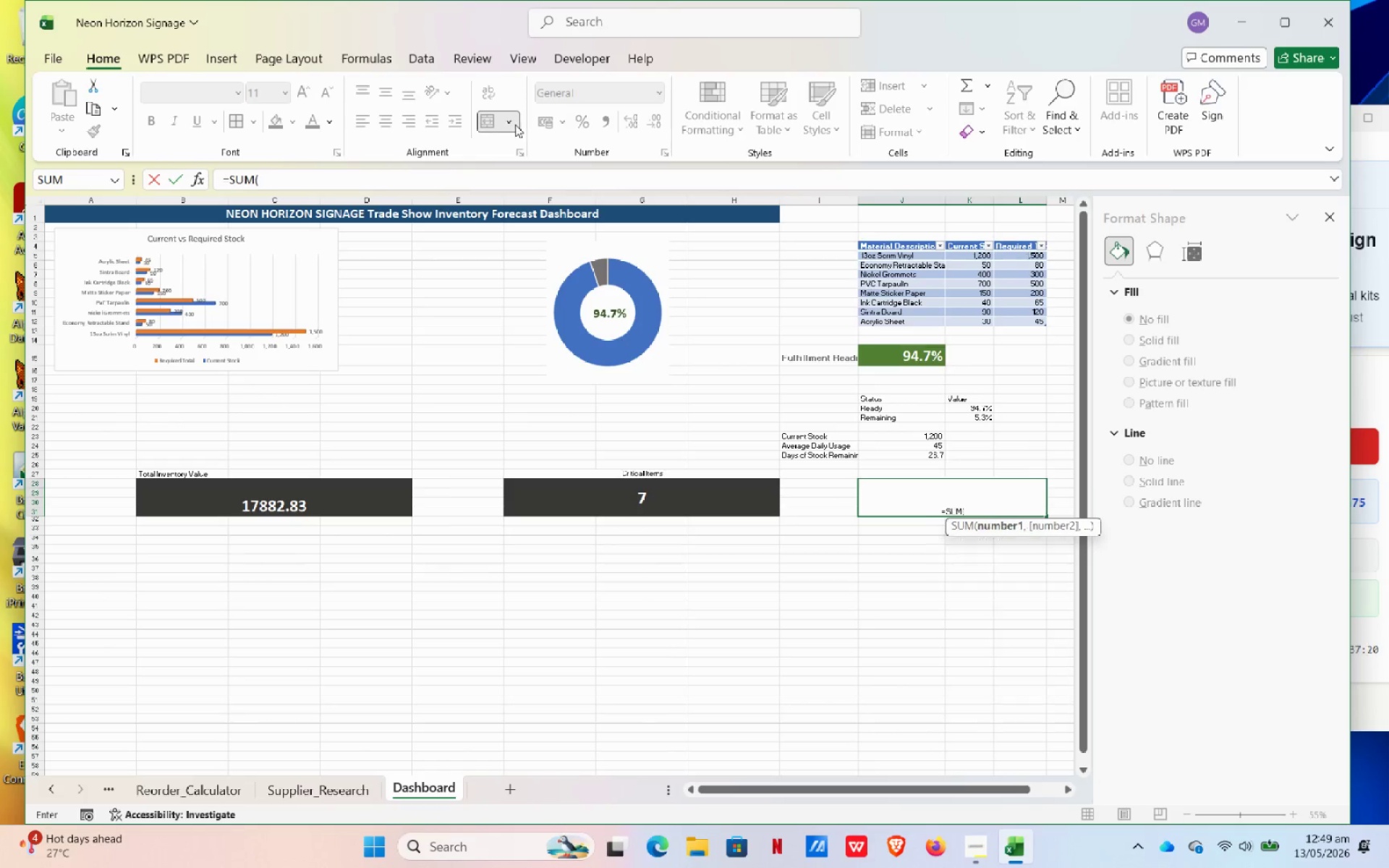 
key(Backspace)
 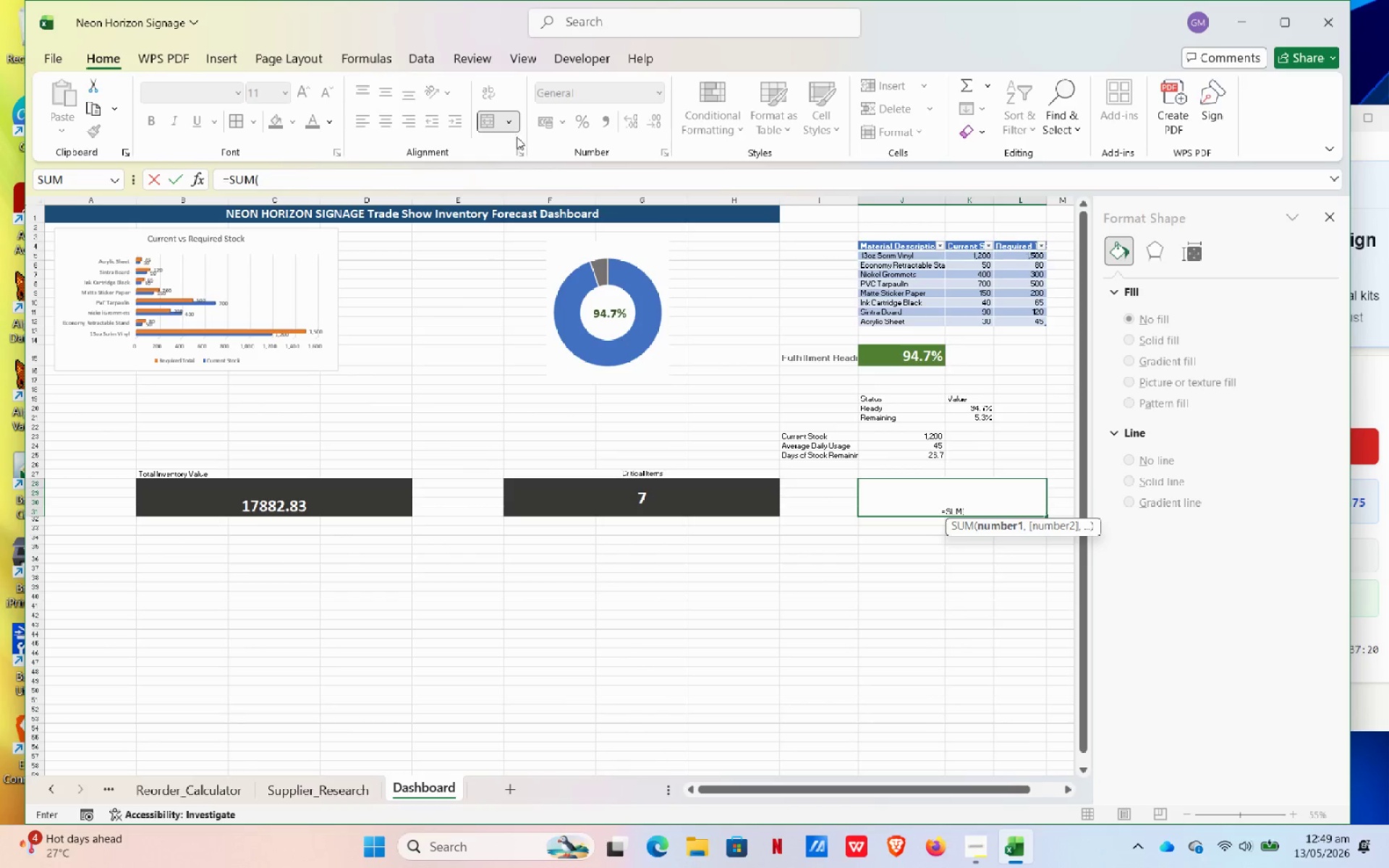 
key(Backspace)
 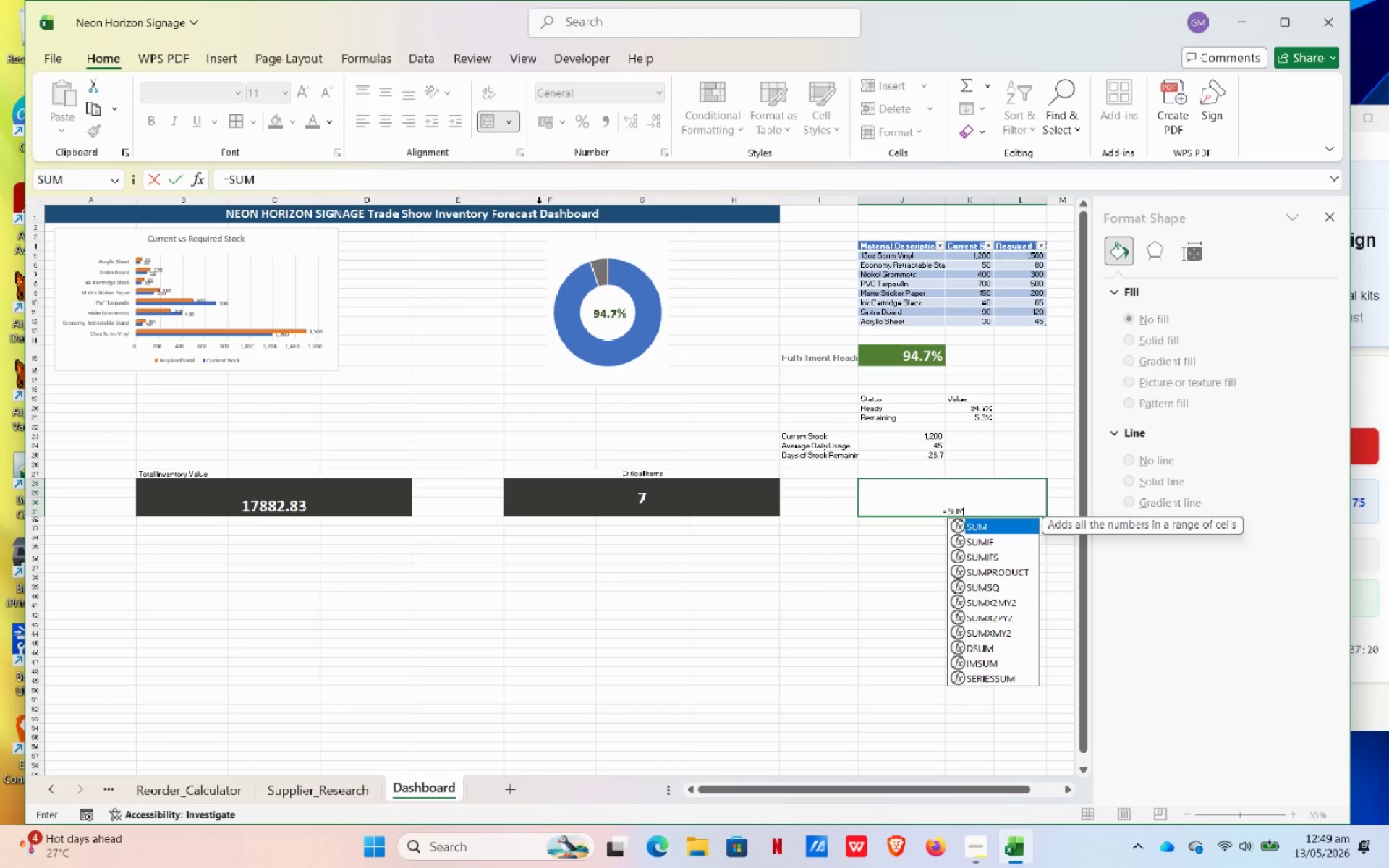 
key(Backspace)
 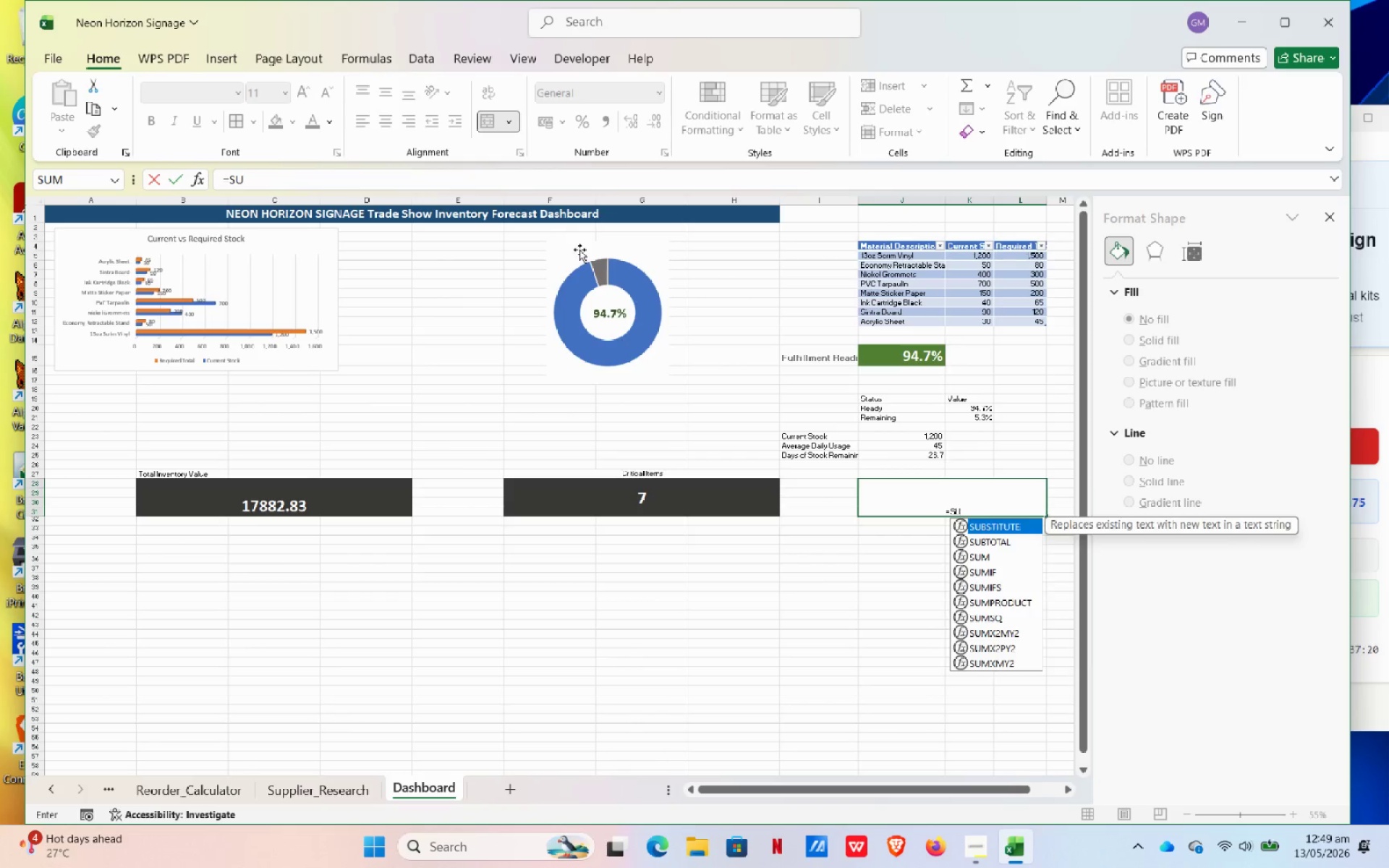 
key(Backspace)
 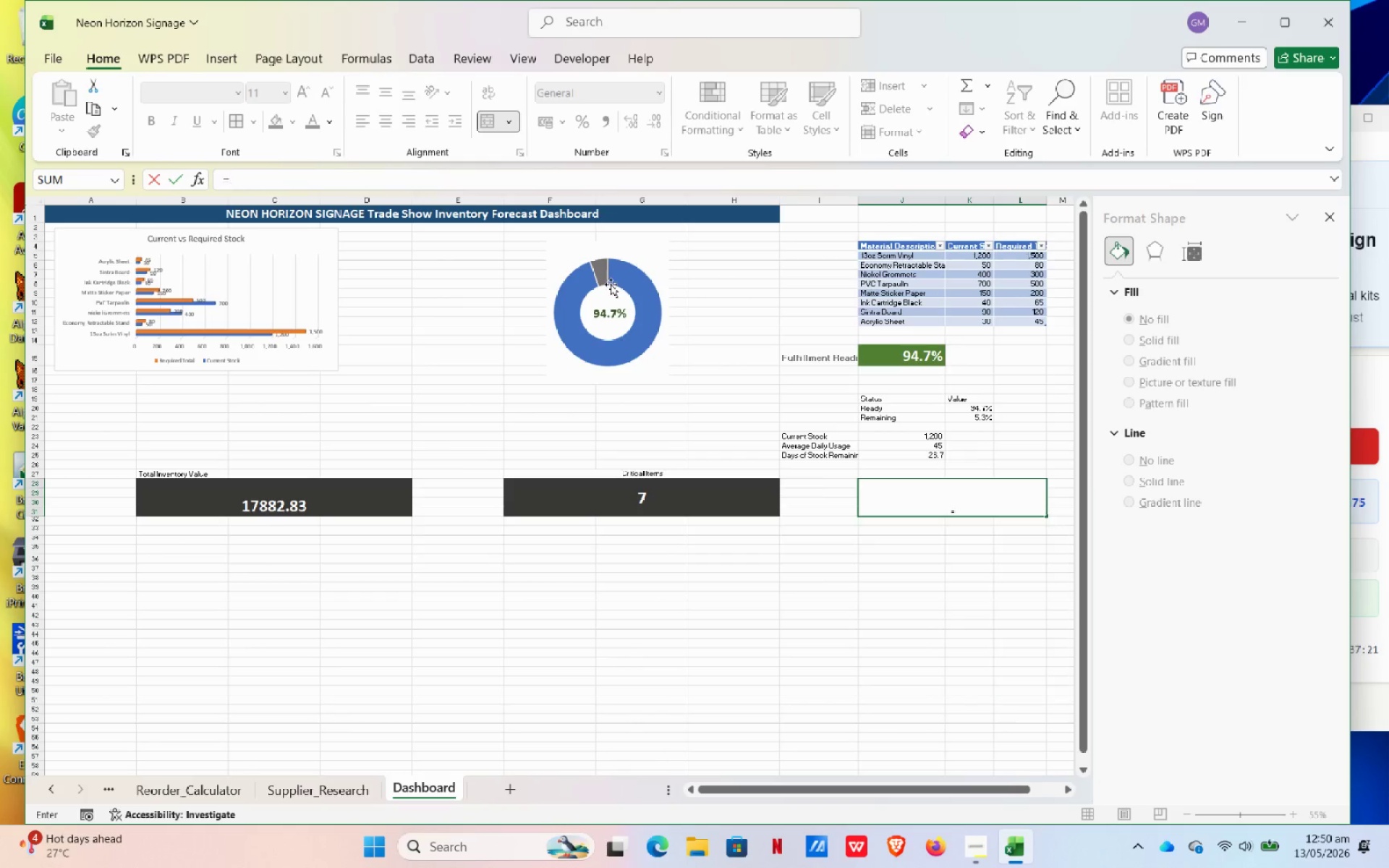 
key(Backspace)
 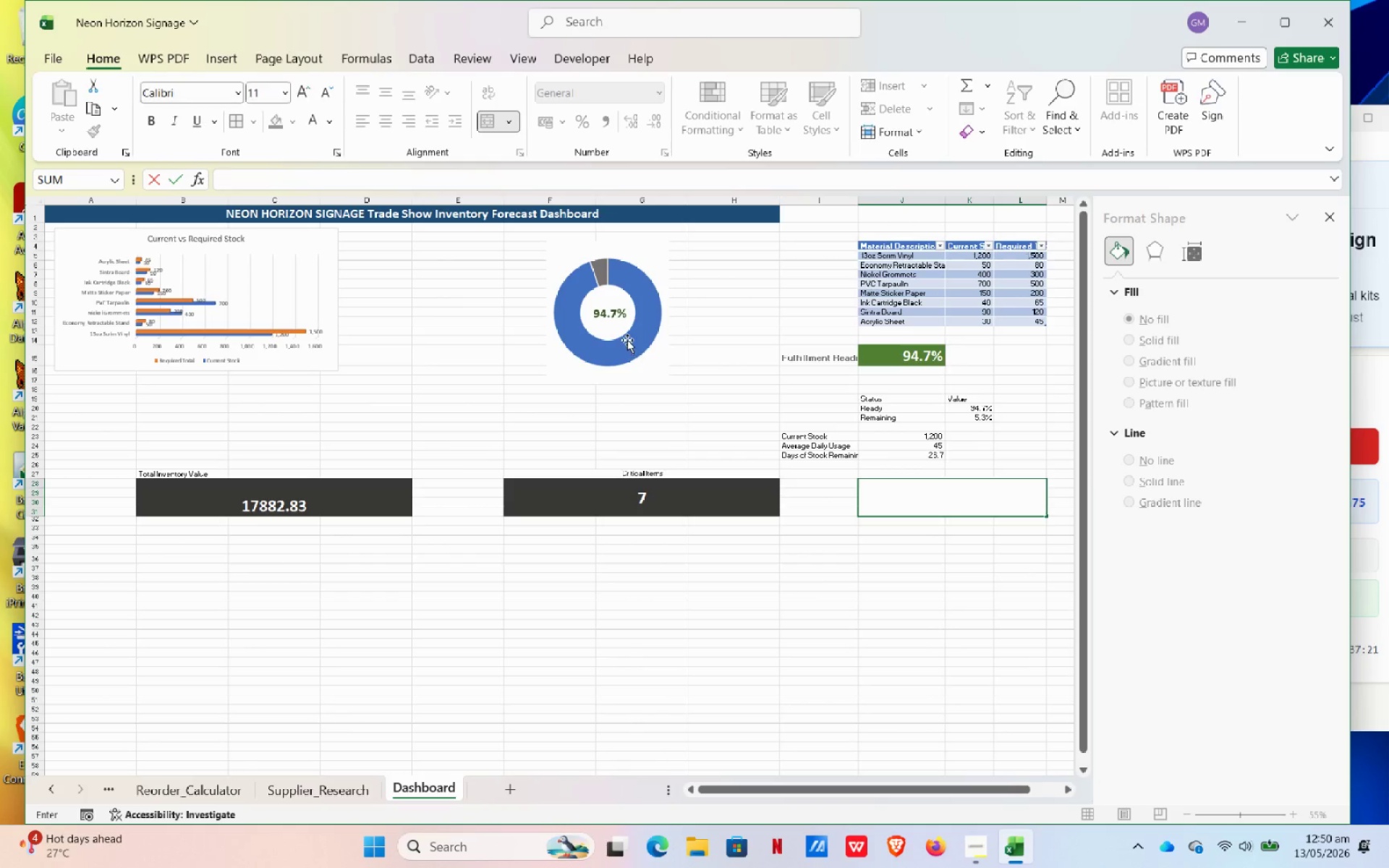 
key(Backspace)
 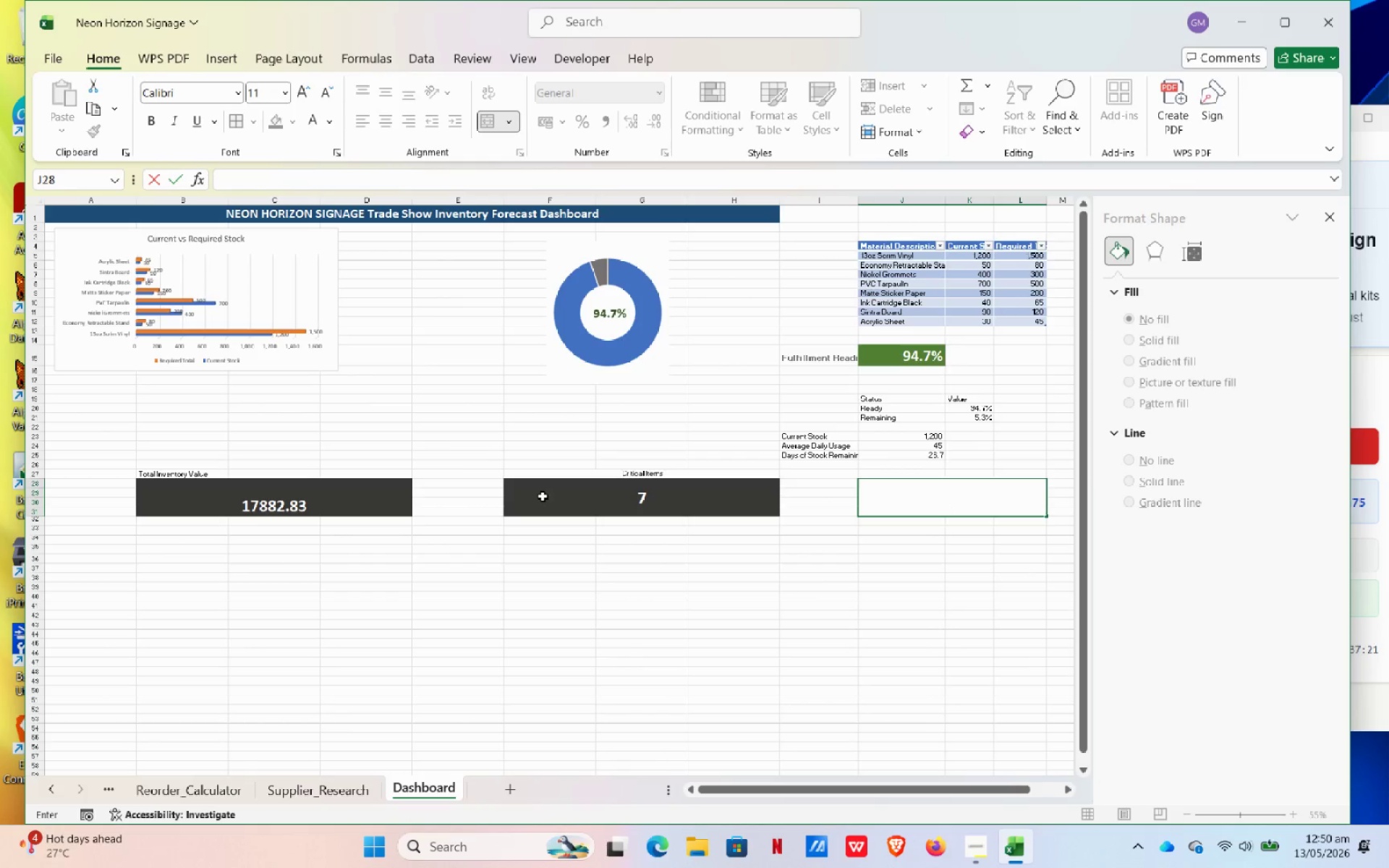 
key(Backspace)
 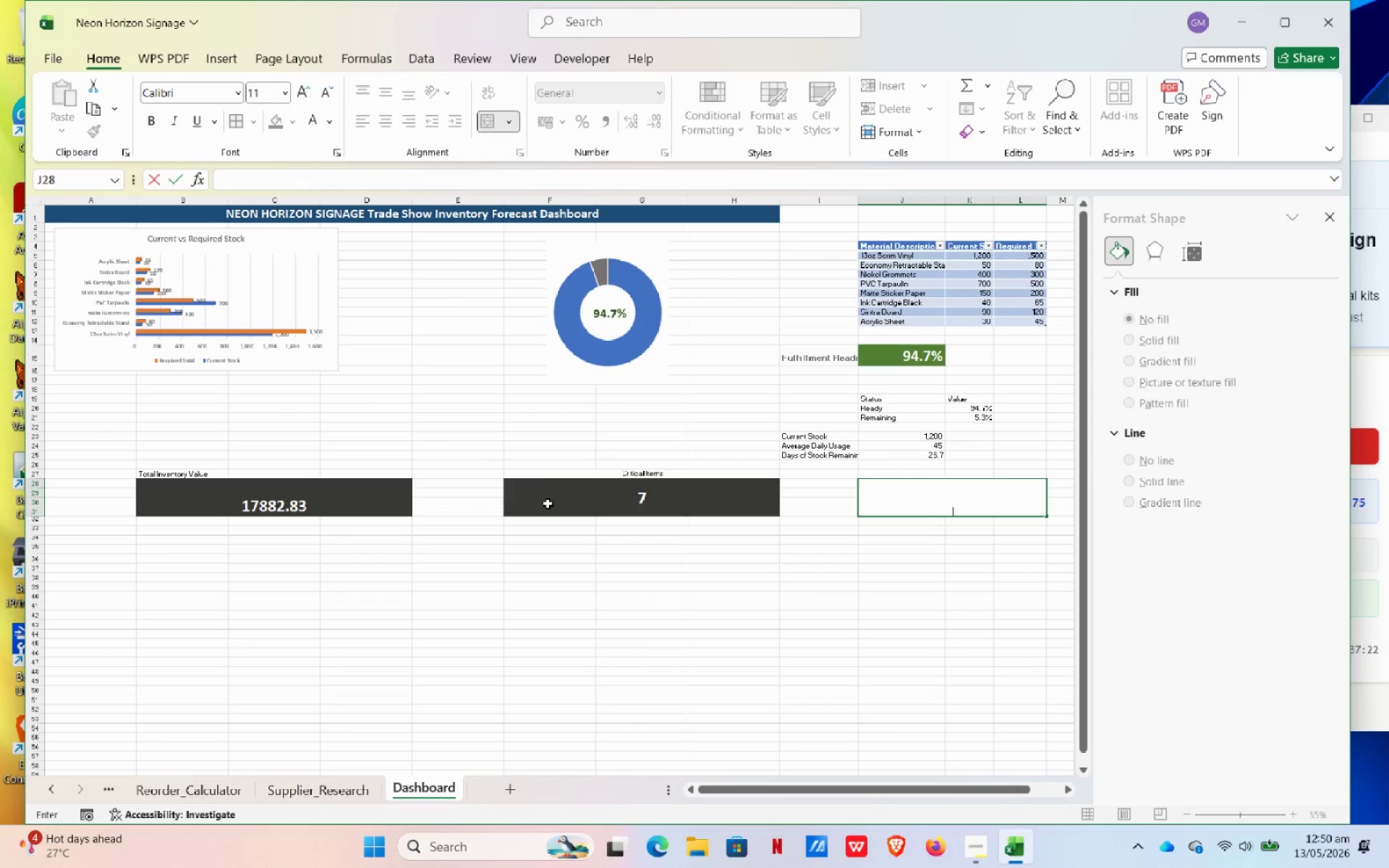 
left_click([548, 503])
 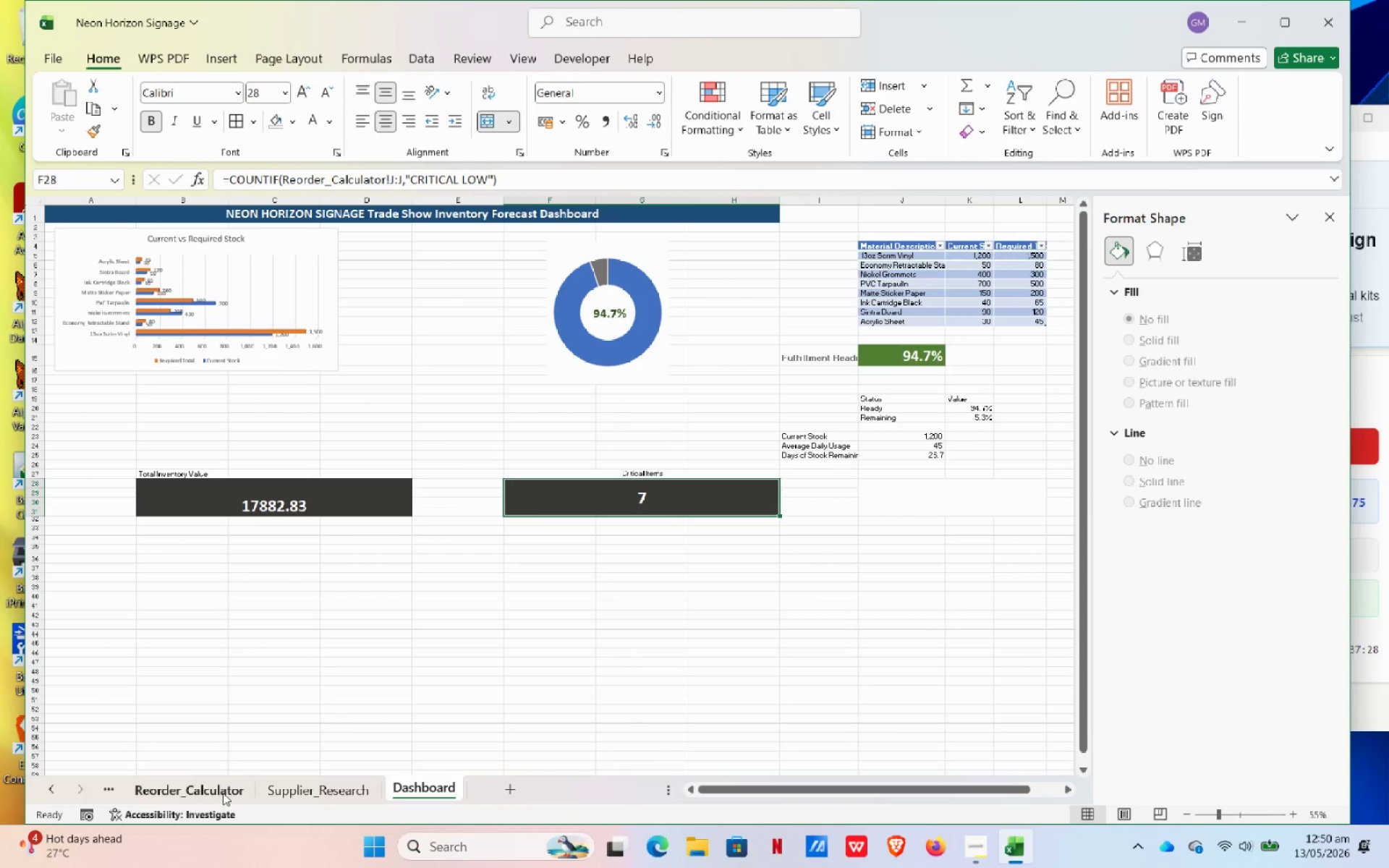 
wait(7.53)
 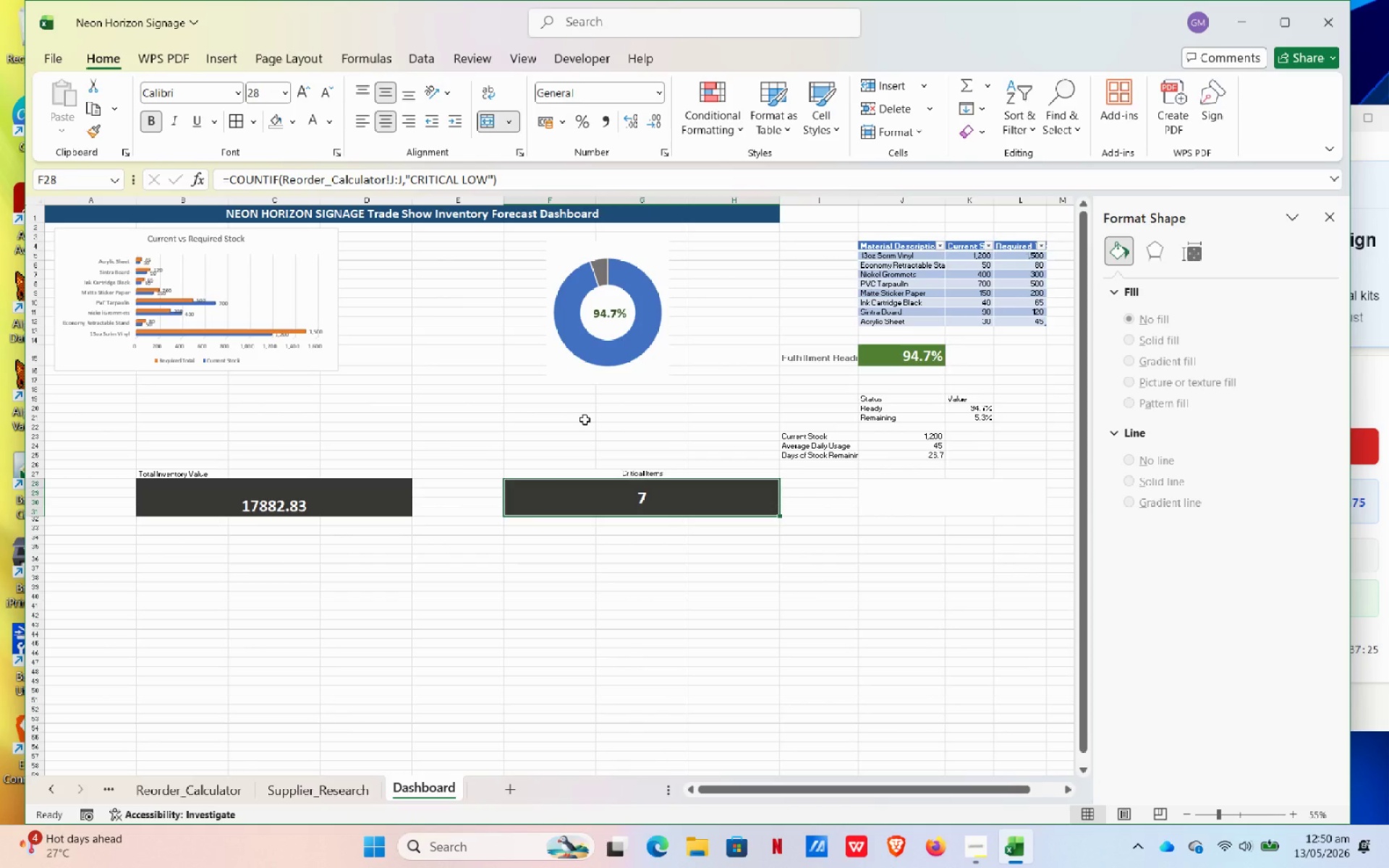 
double_click([51, 791])
 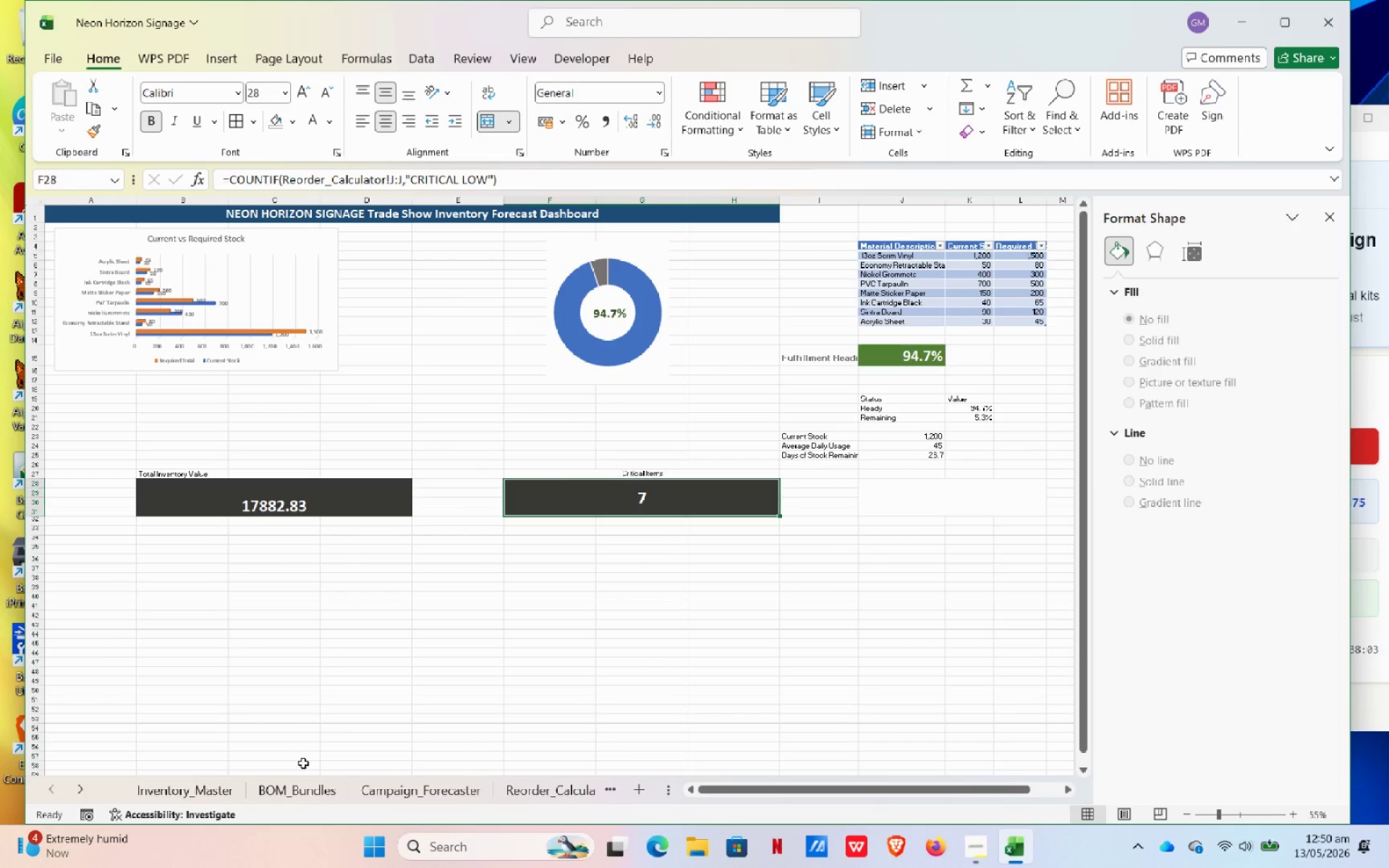 
wait(38.45)
 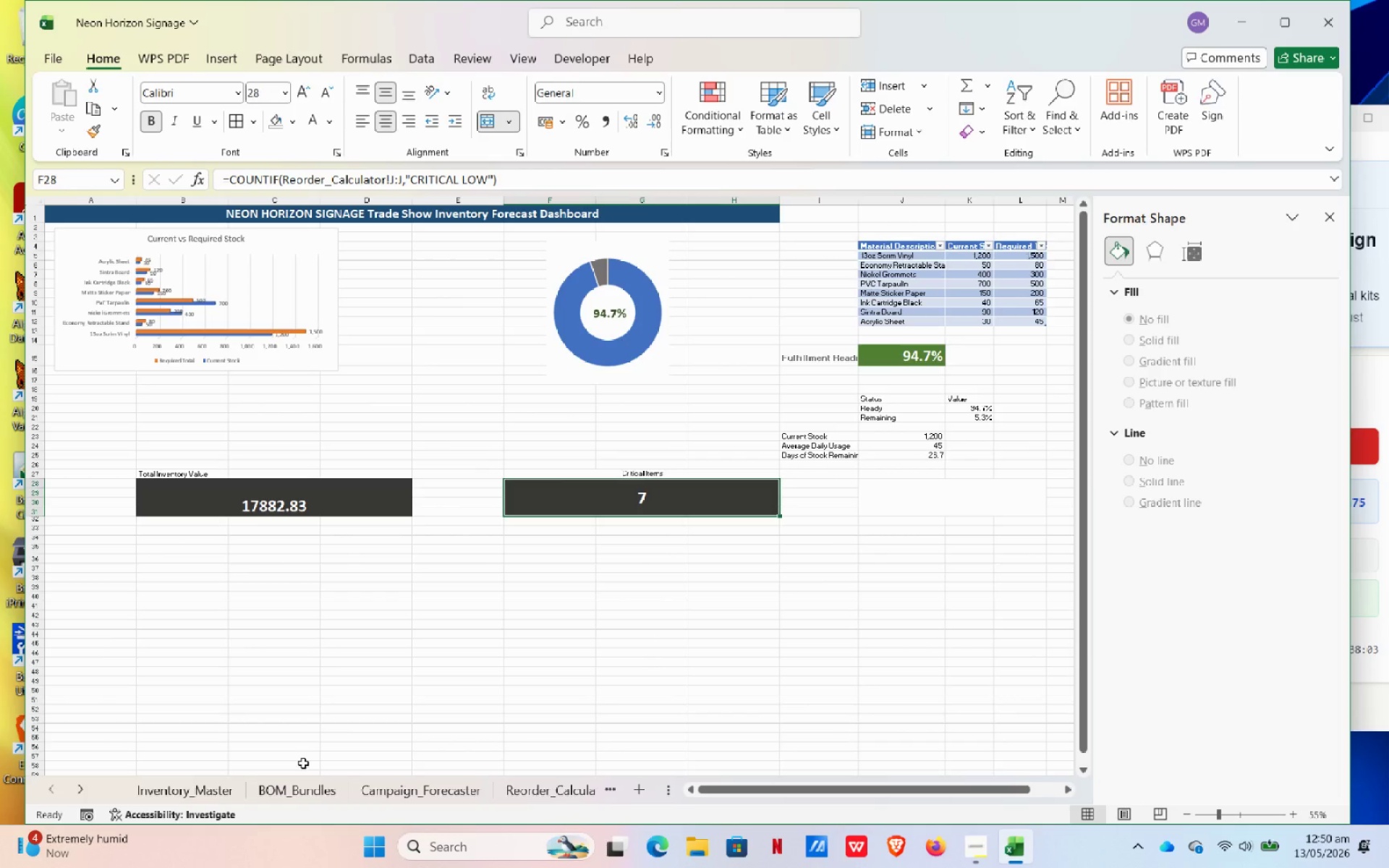 
left_click([911, 477])
 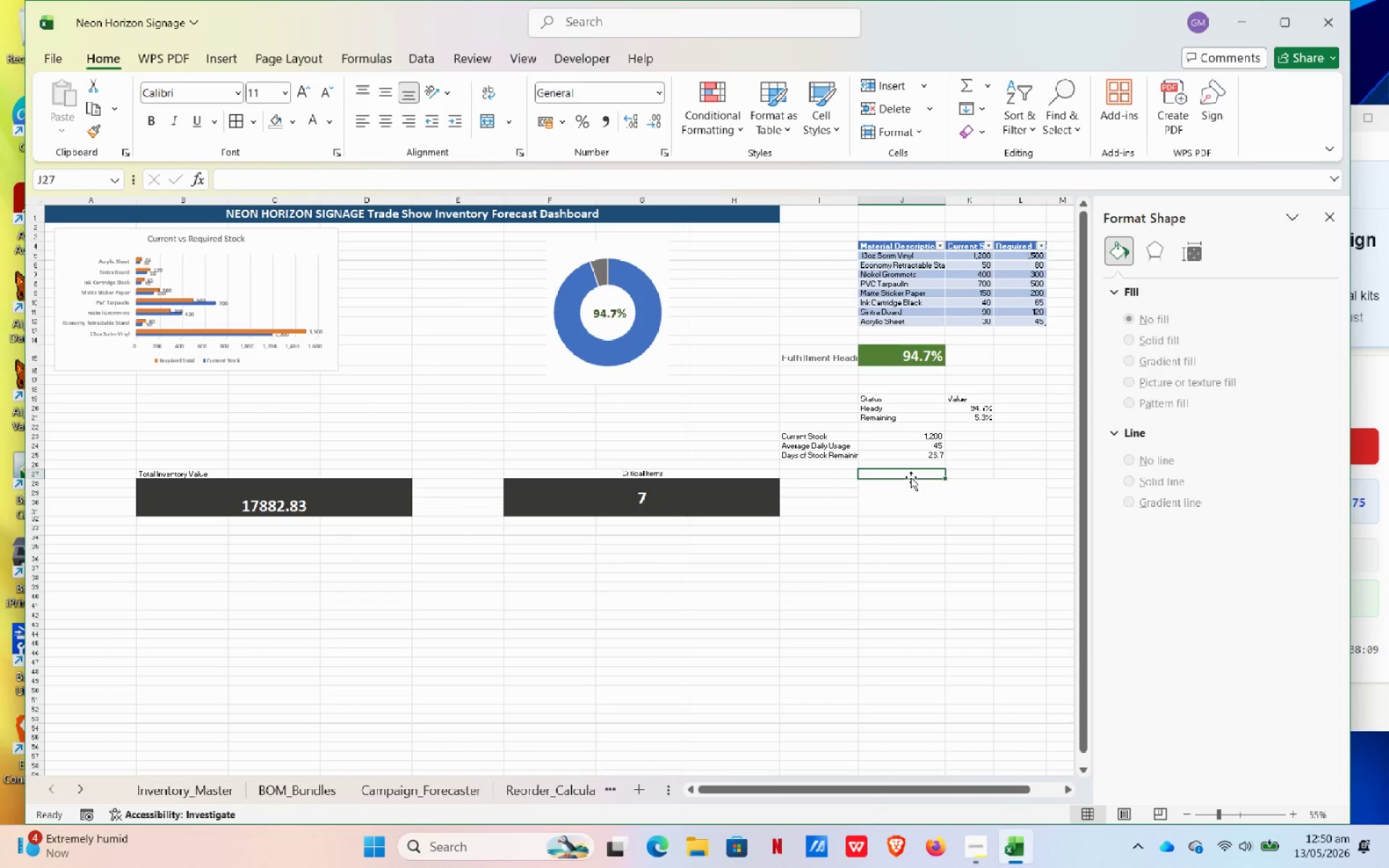 
hold_key(key=CapsLock, duration=0.41)
 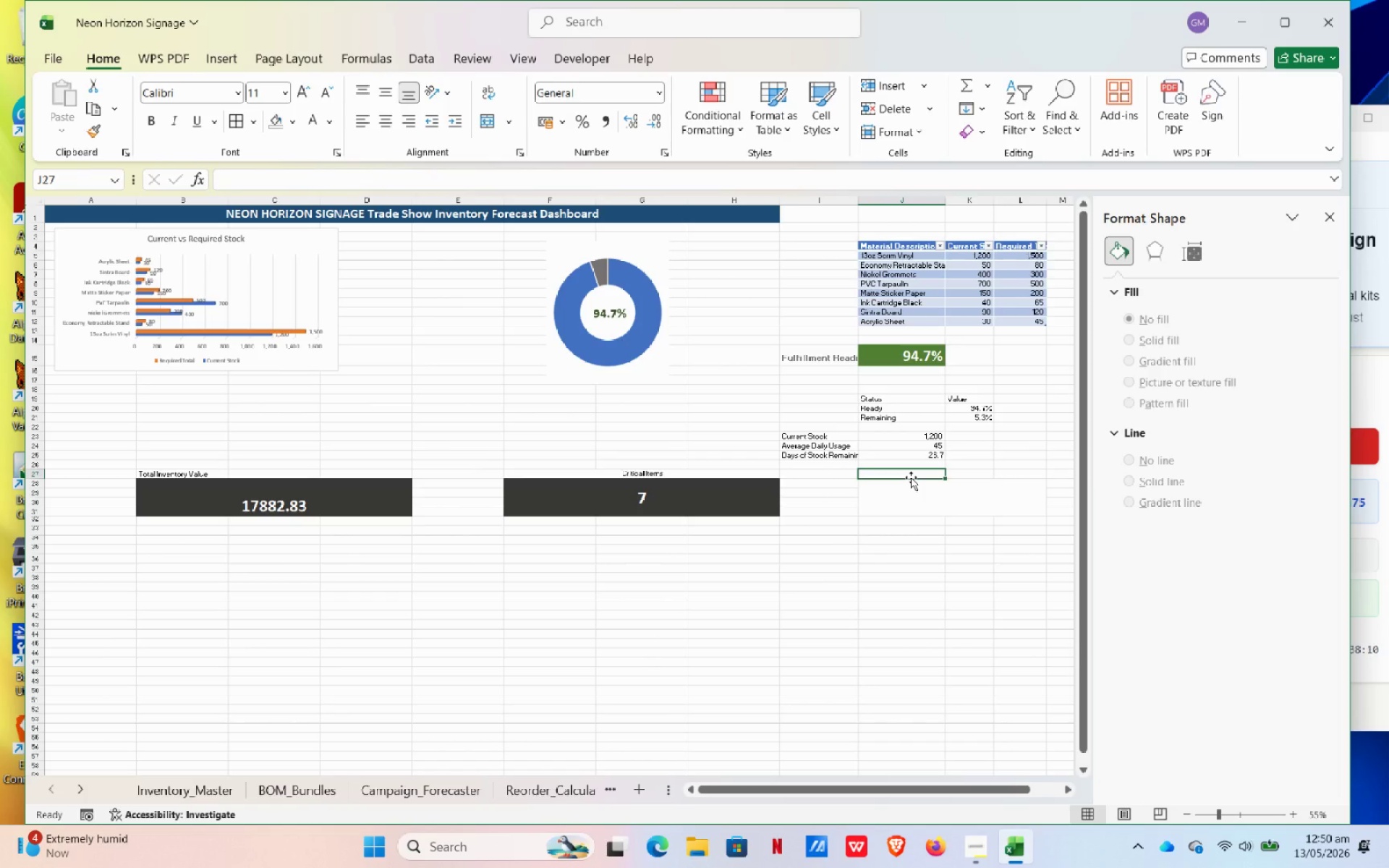 
type(Total Reorder Cost)
key(NumpadEnter)
 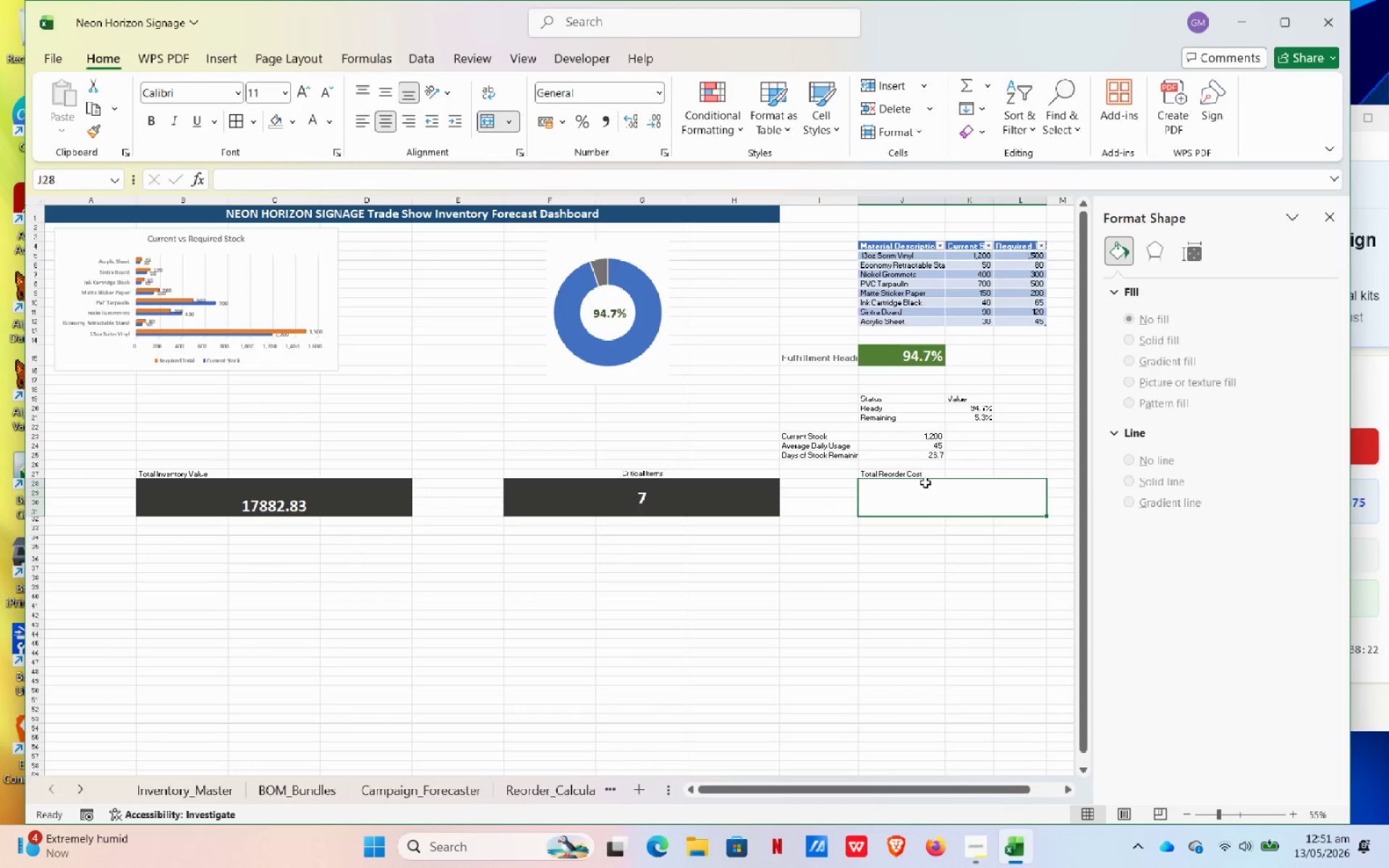 
wait(8.58)
 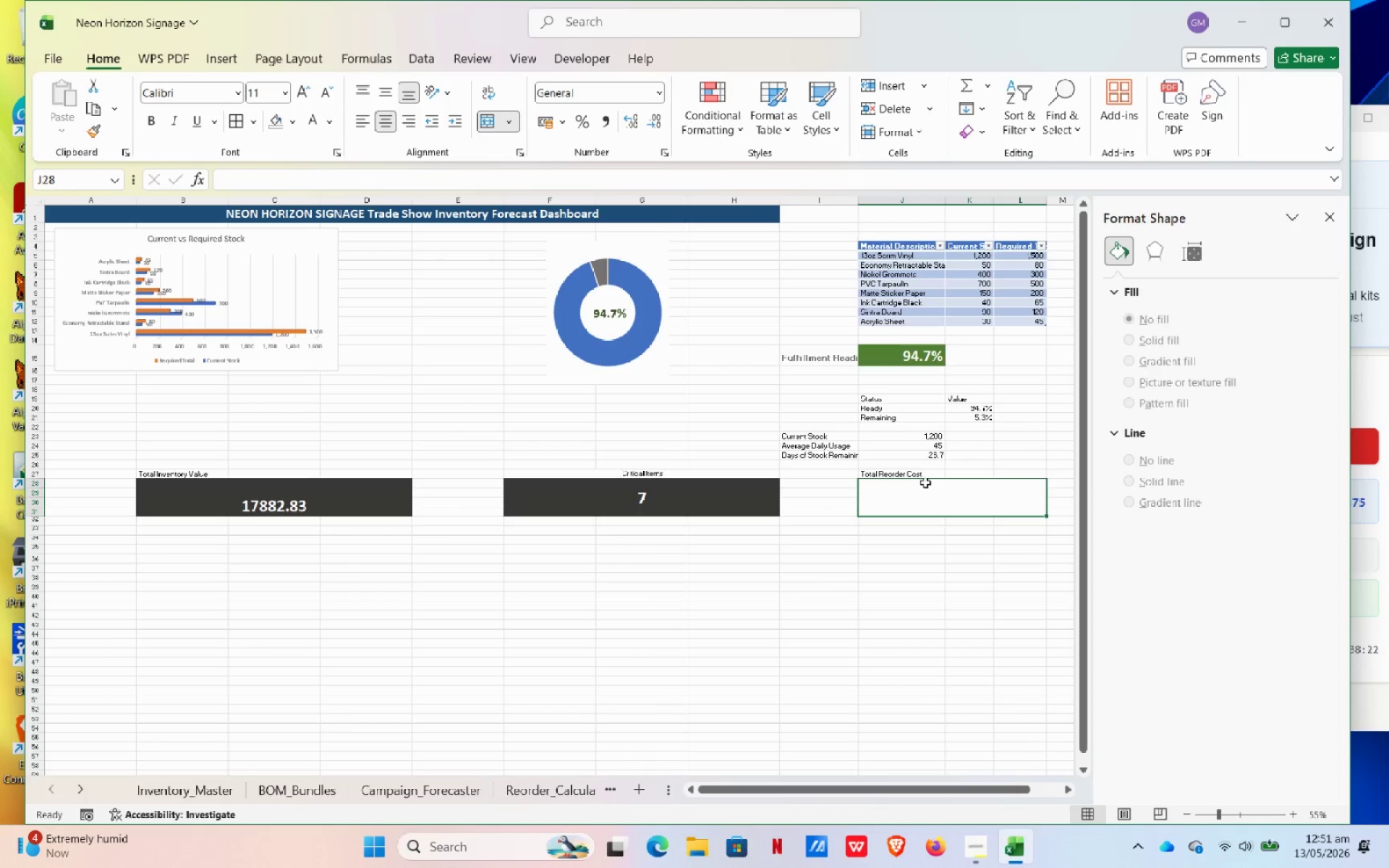 
left_click([571, 786])
 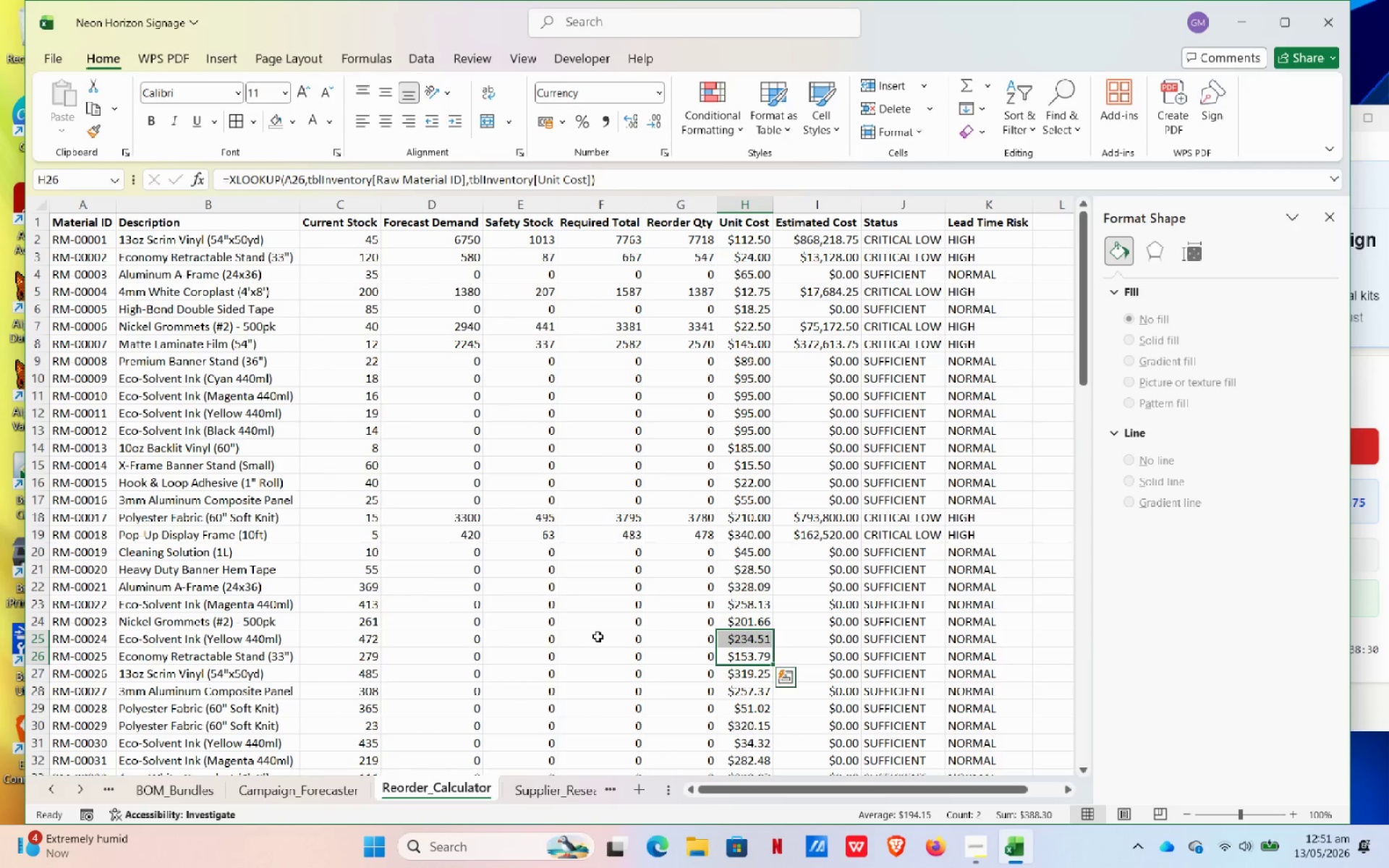 
left_click([532, 778])
 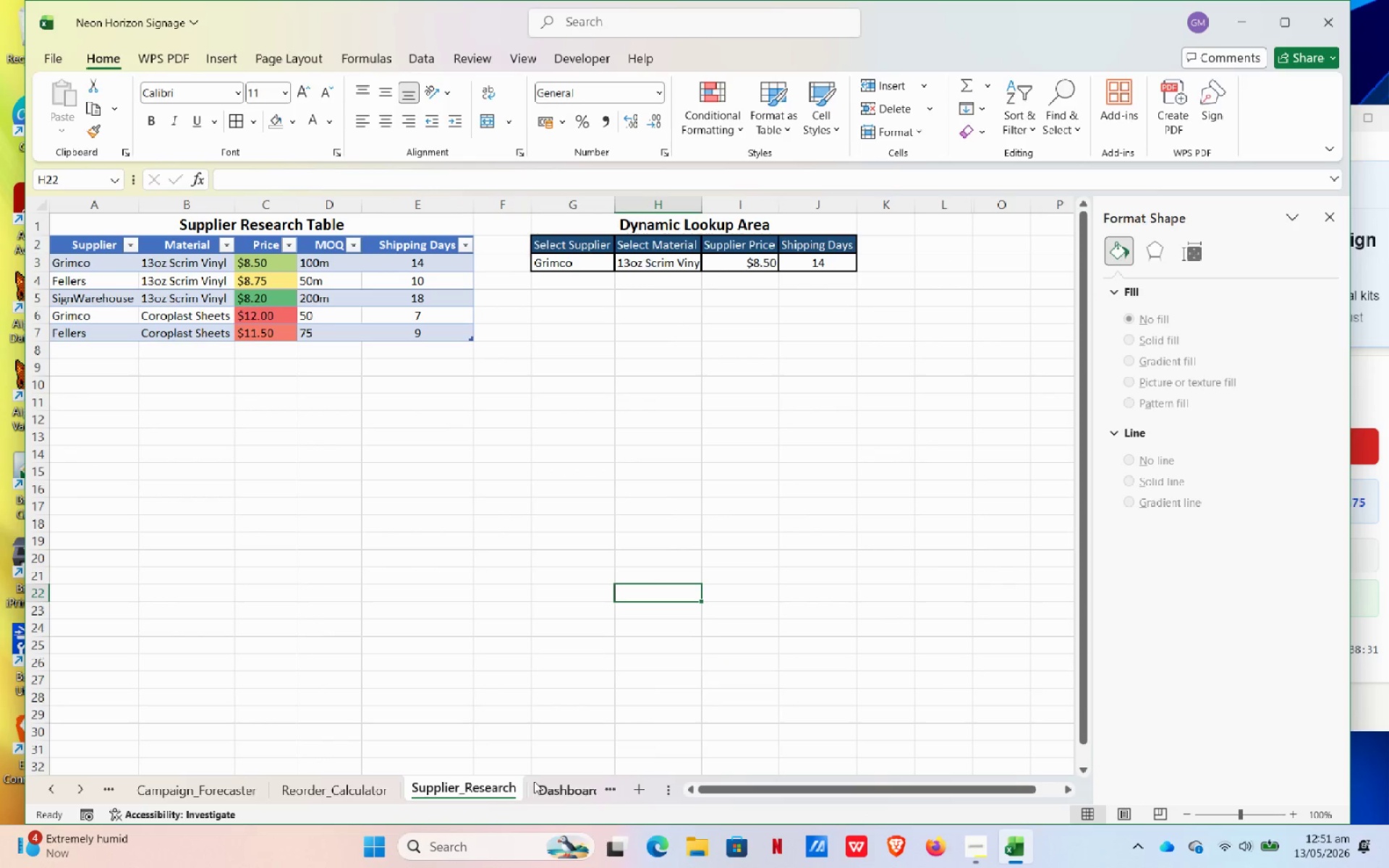 
left_click([535, 781])
 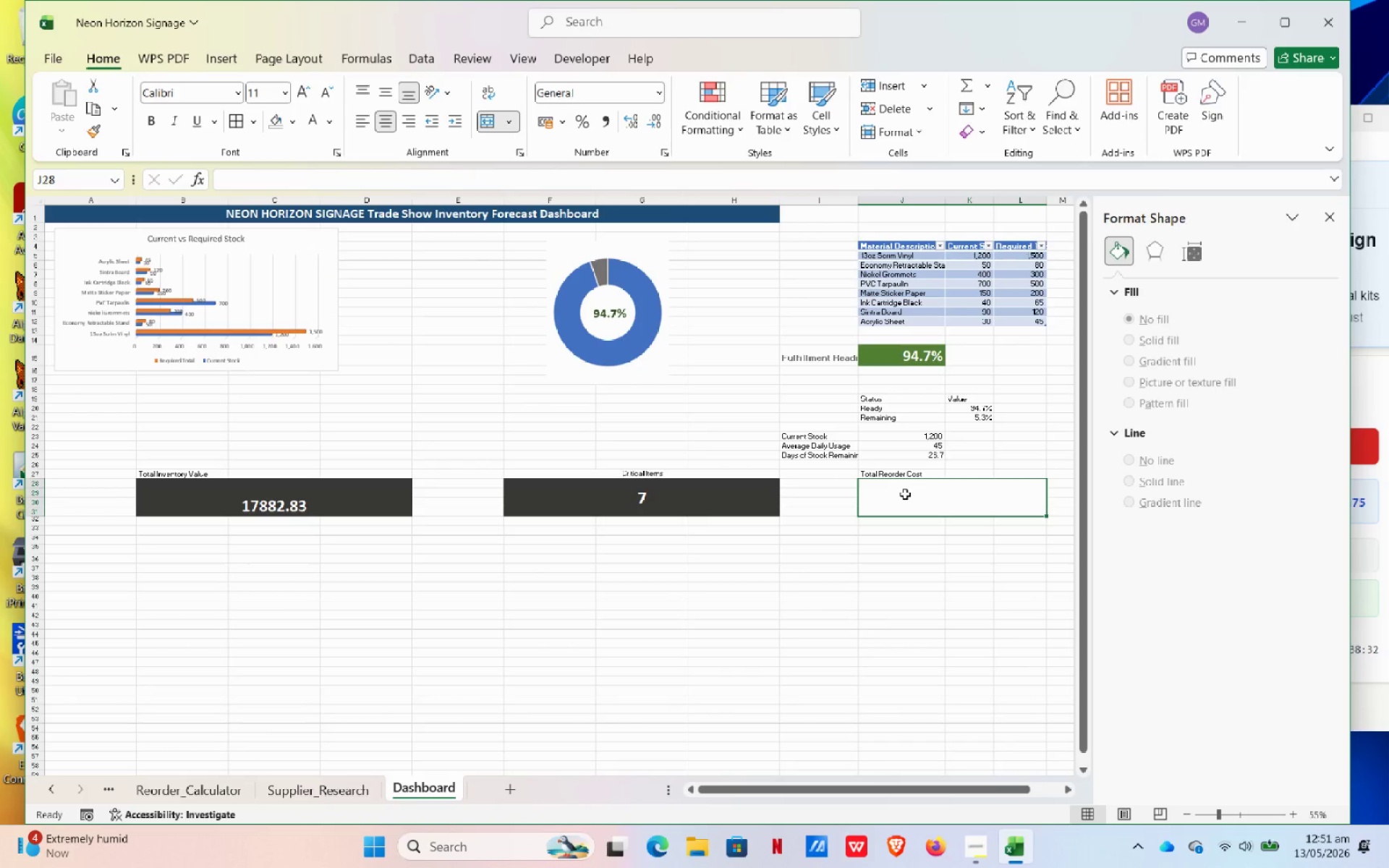 
type(=sum)
 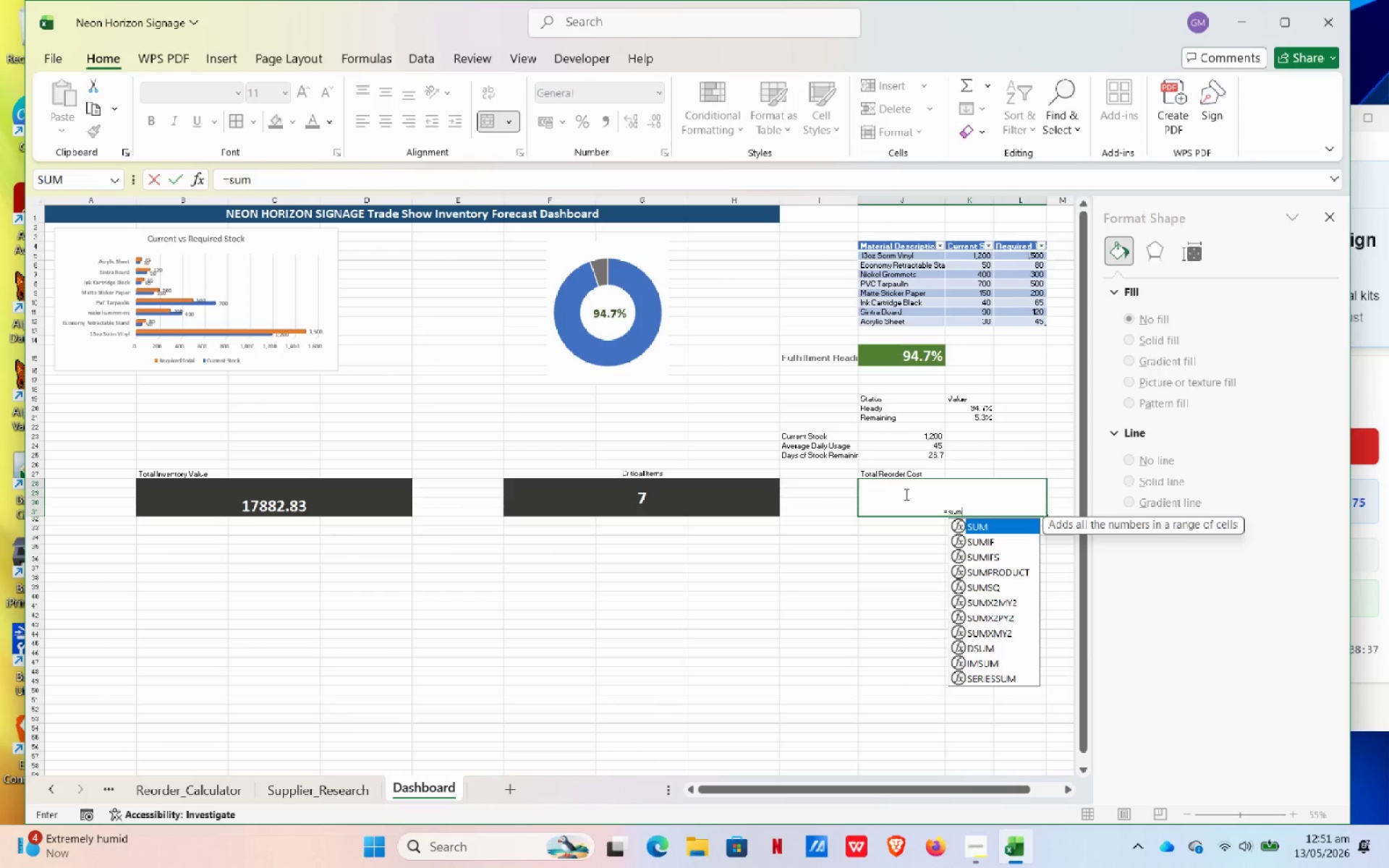 
key(Tab)
type(Re=SUM)
key(Tab)
type(rE)
key(Backspace)
key(Backspace)
type(ReorderC)
key(Backspace)
type(_Calculator!I:!)
key(Backspace)
type(I))
 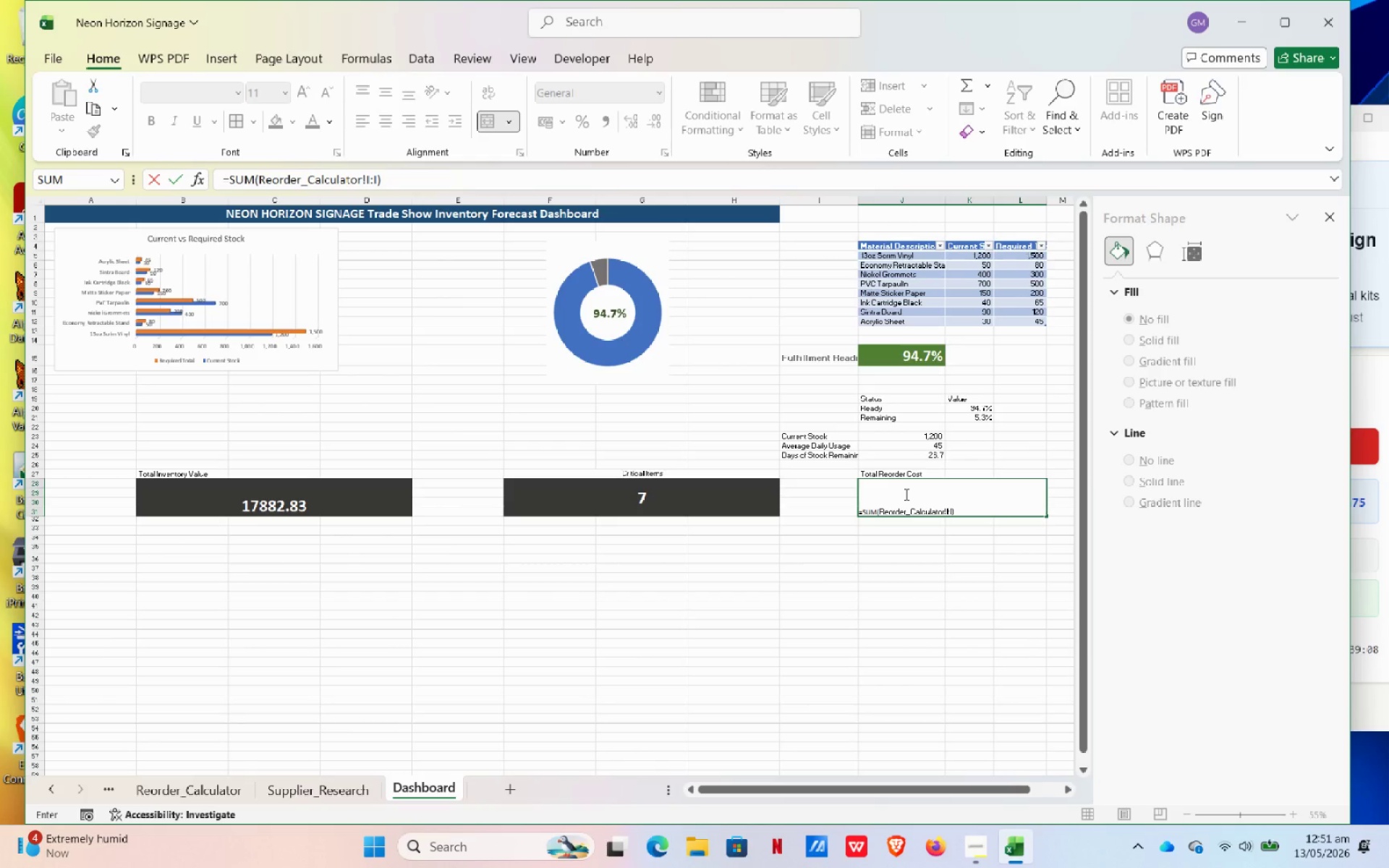 
key(NumpadEnter)
 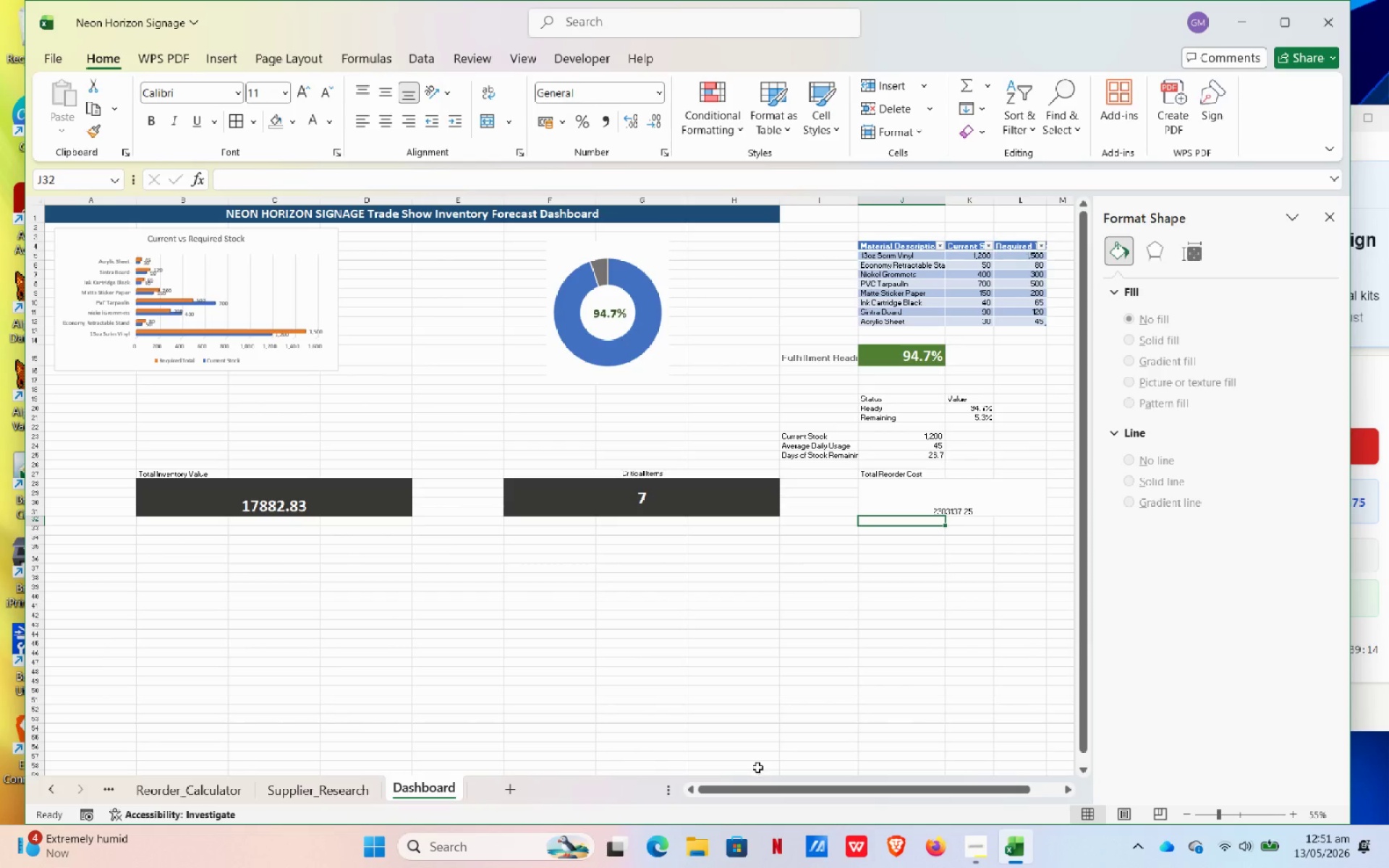 
left_click([939, 503])
 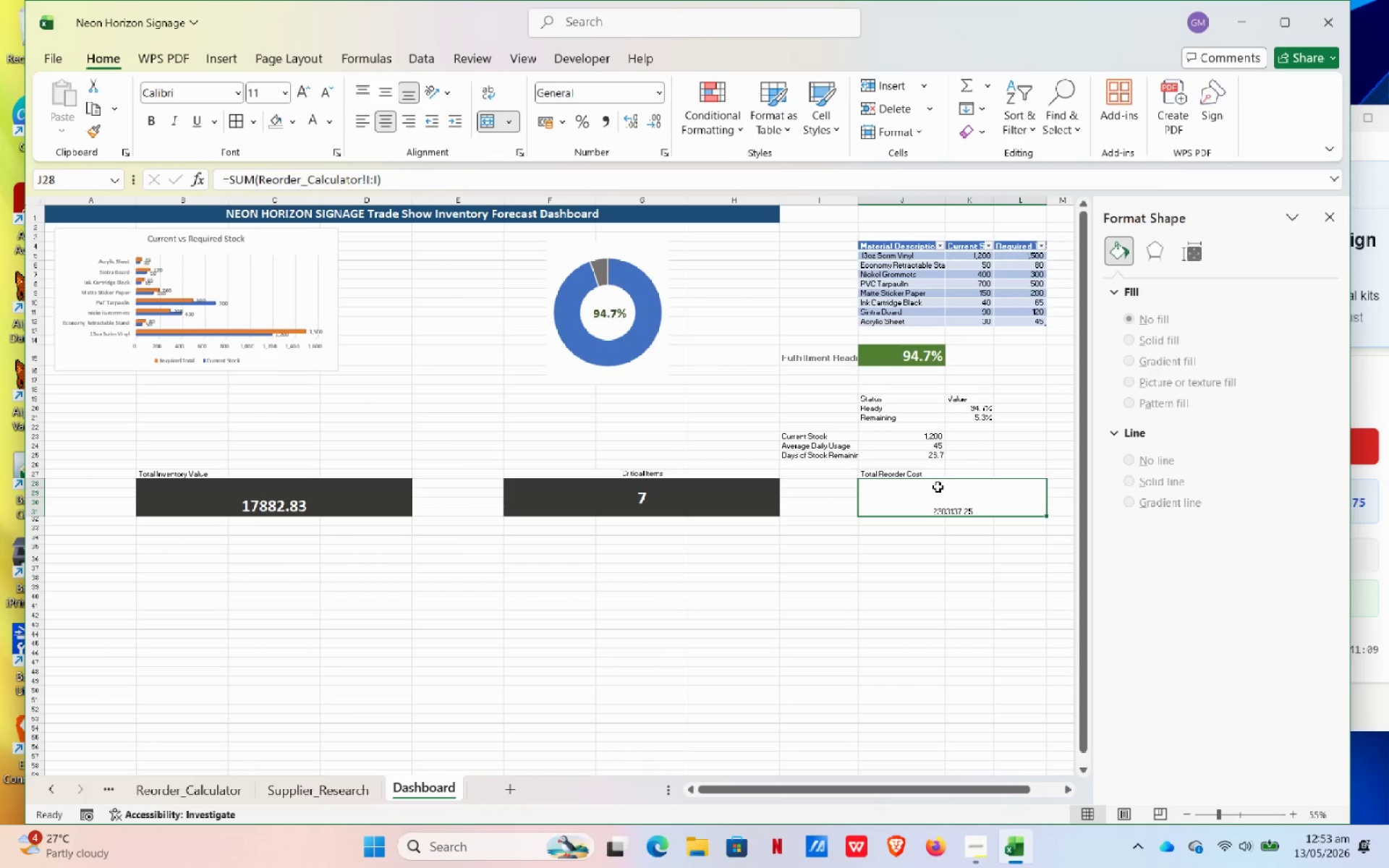 
wait(118.5)
 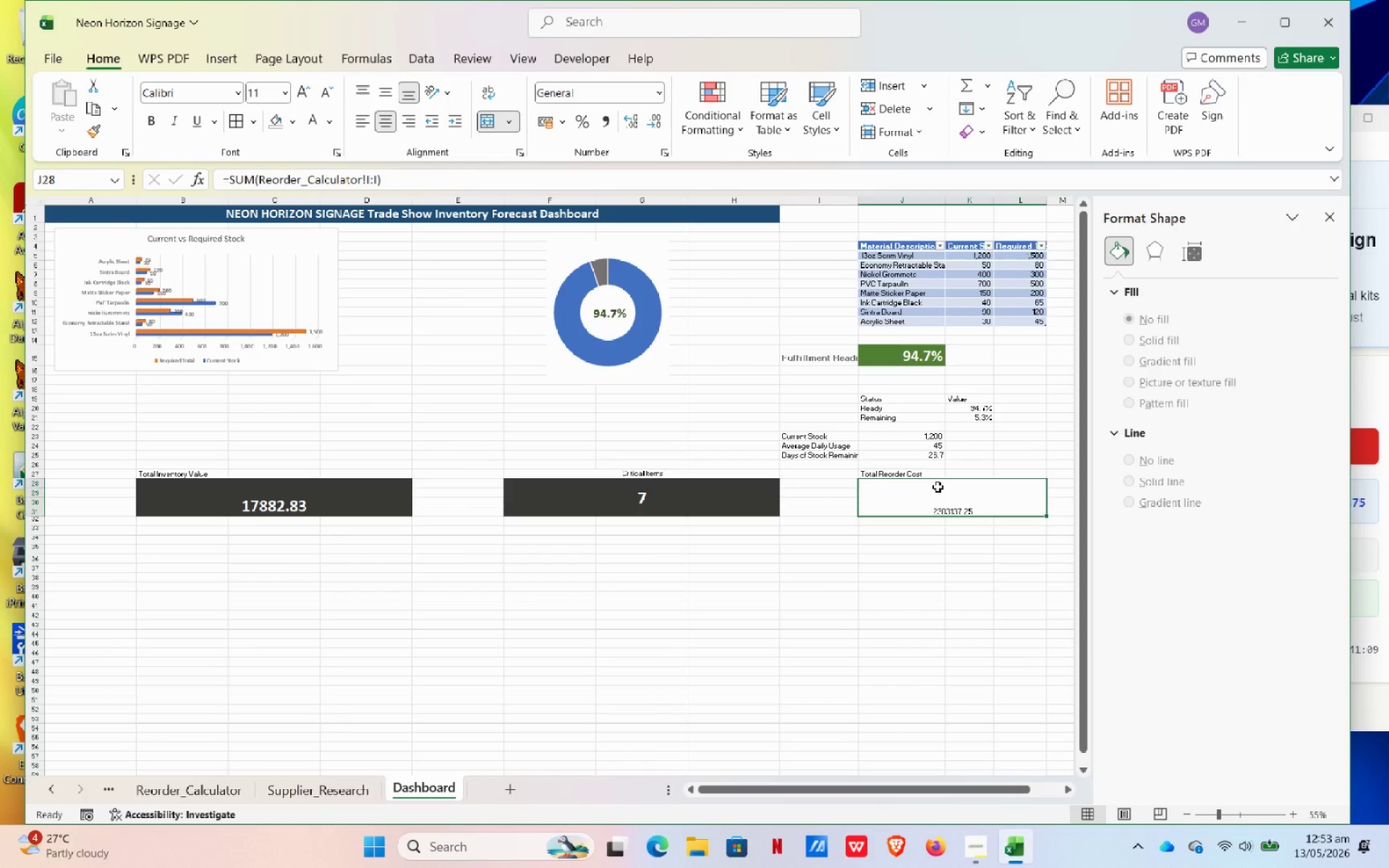 
left_click_drag(start_coordinate=[964, 792], to_coordinate=[1130, 778])
 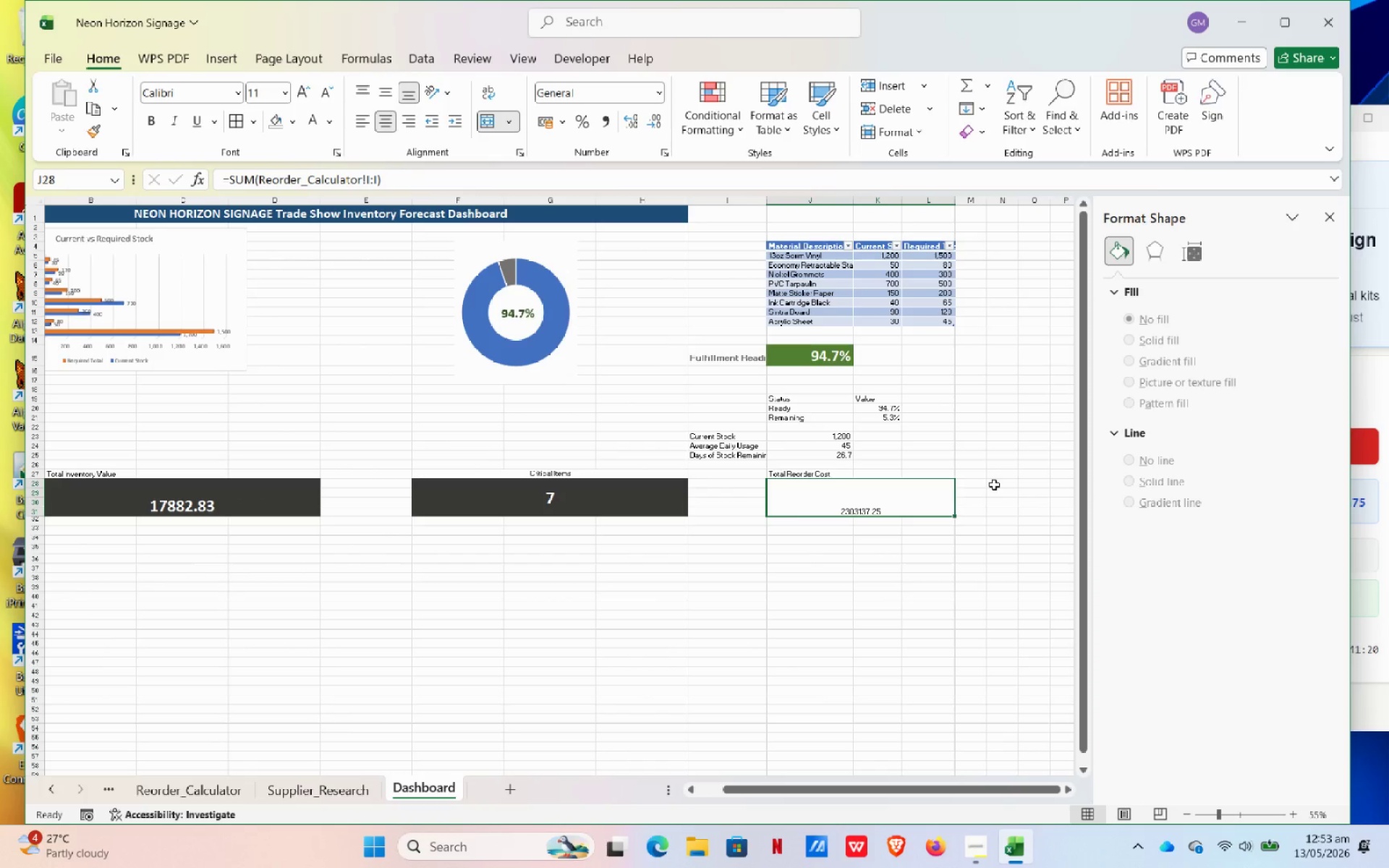 
wait(7.62)
 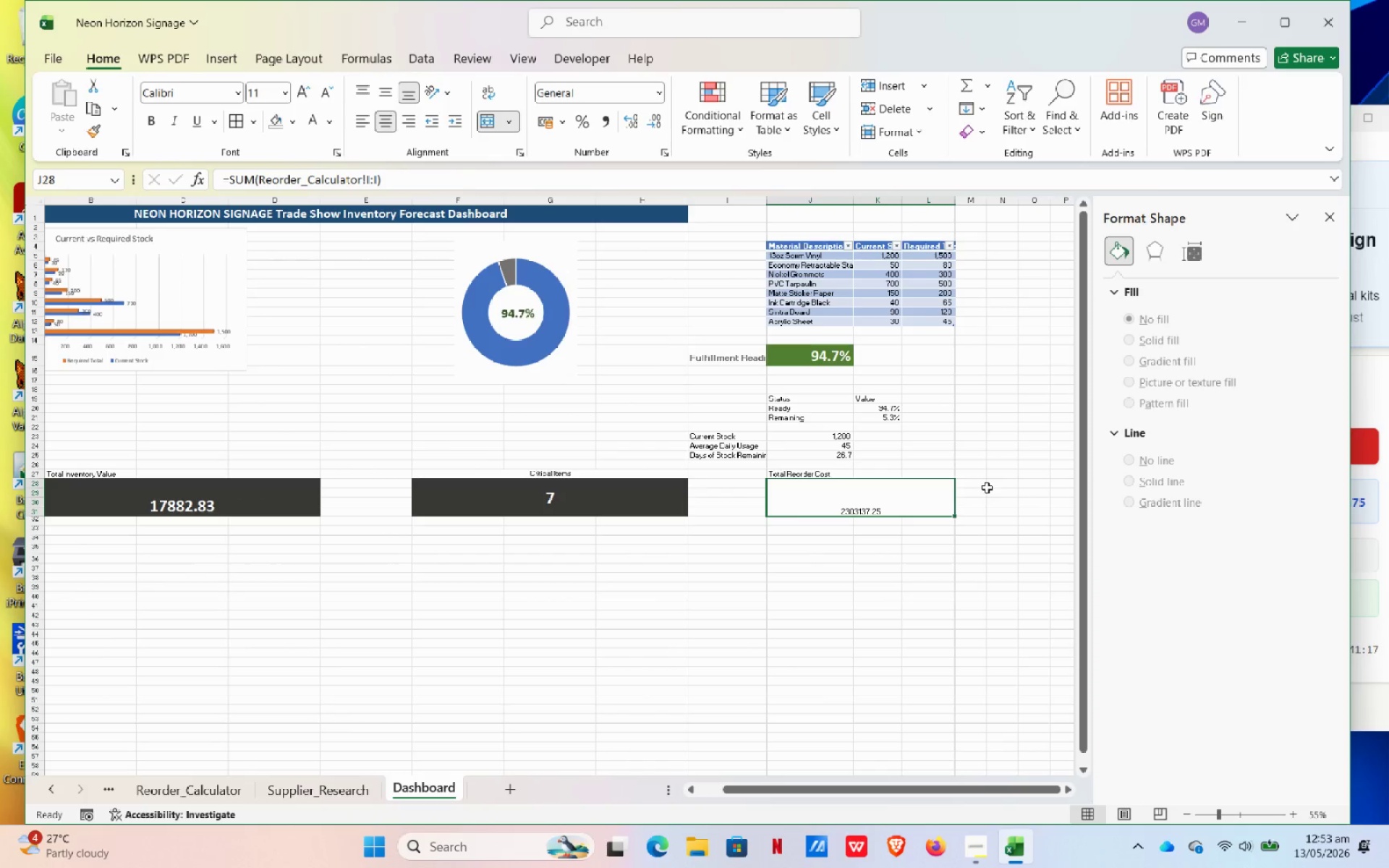 
left_click_drag(start_coordinate=[994, 485], to_coordinate=[1061, 512])
 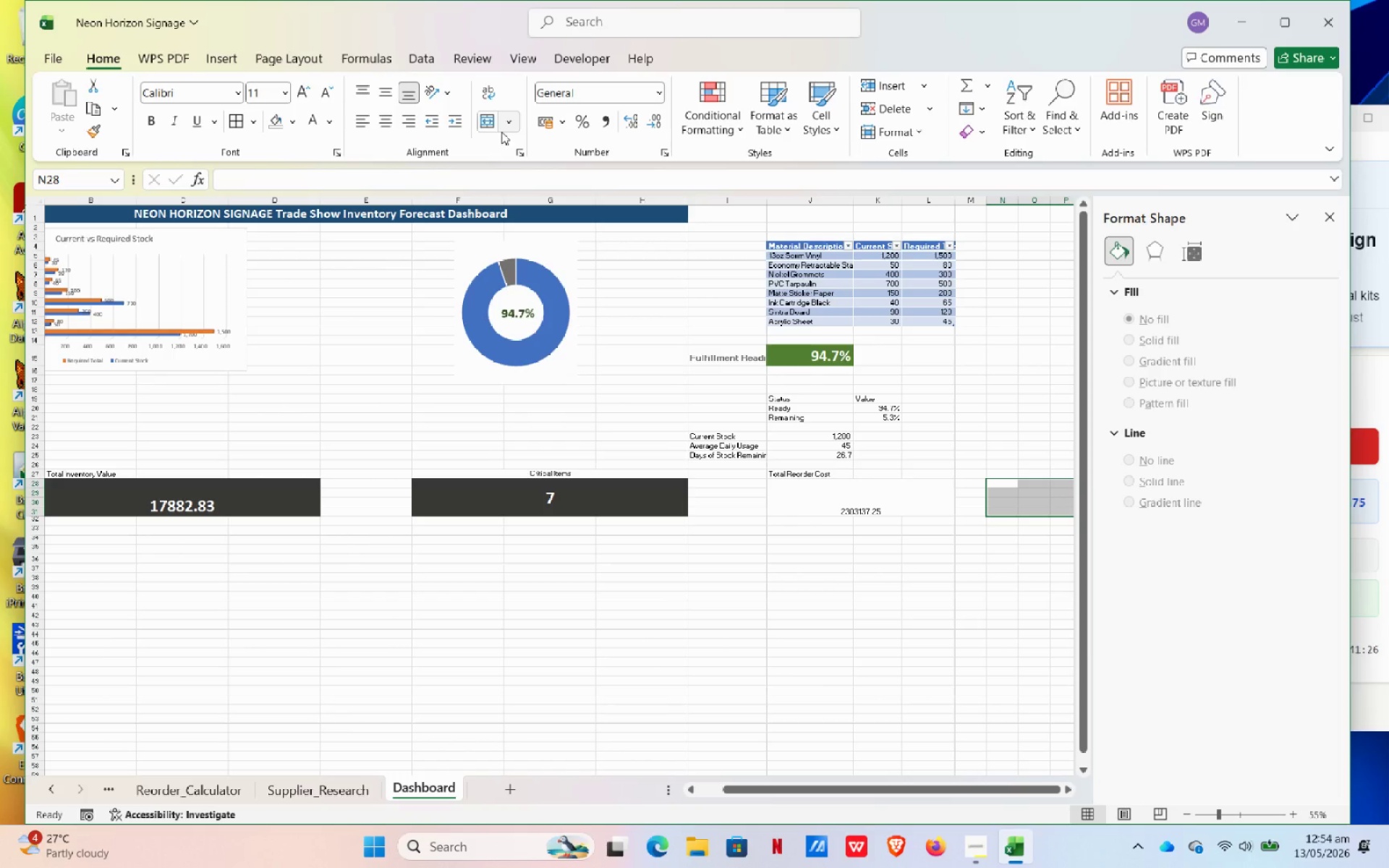 
left_click([488, 119])
 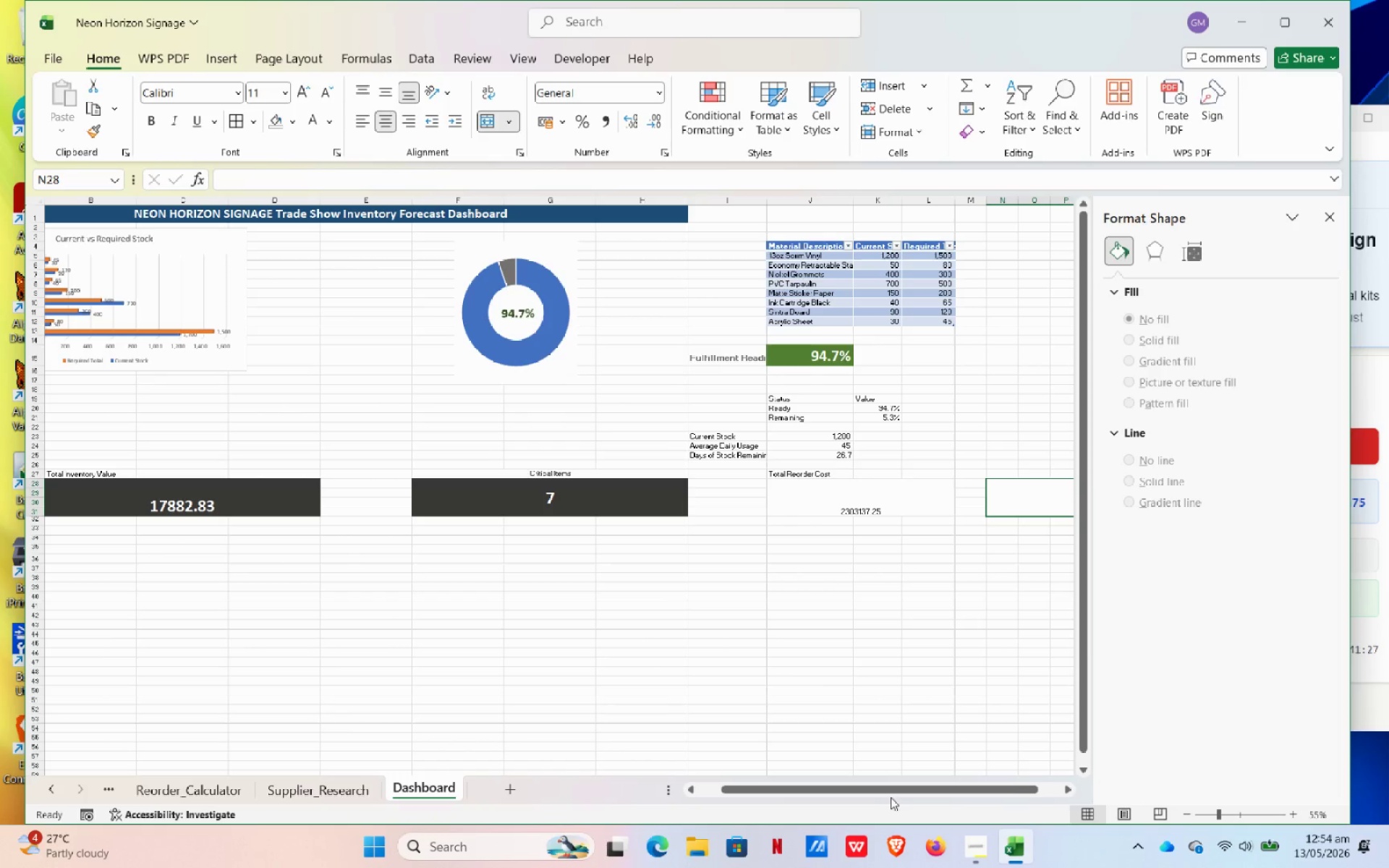 
left_click_drag(start_coordinate=[904, 793], to_coordinate=[963, 786])
 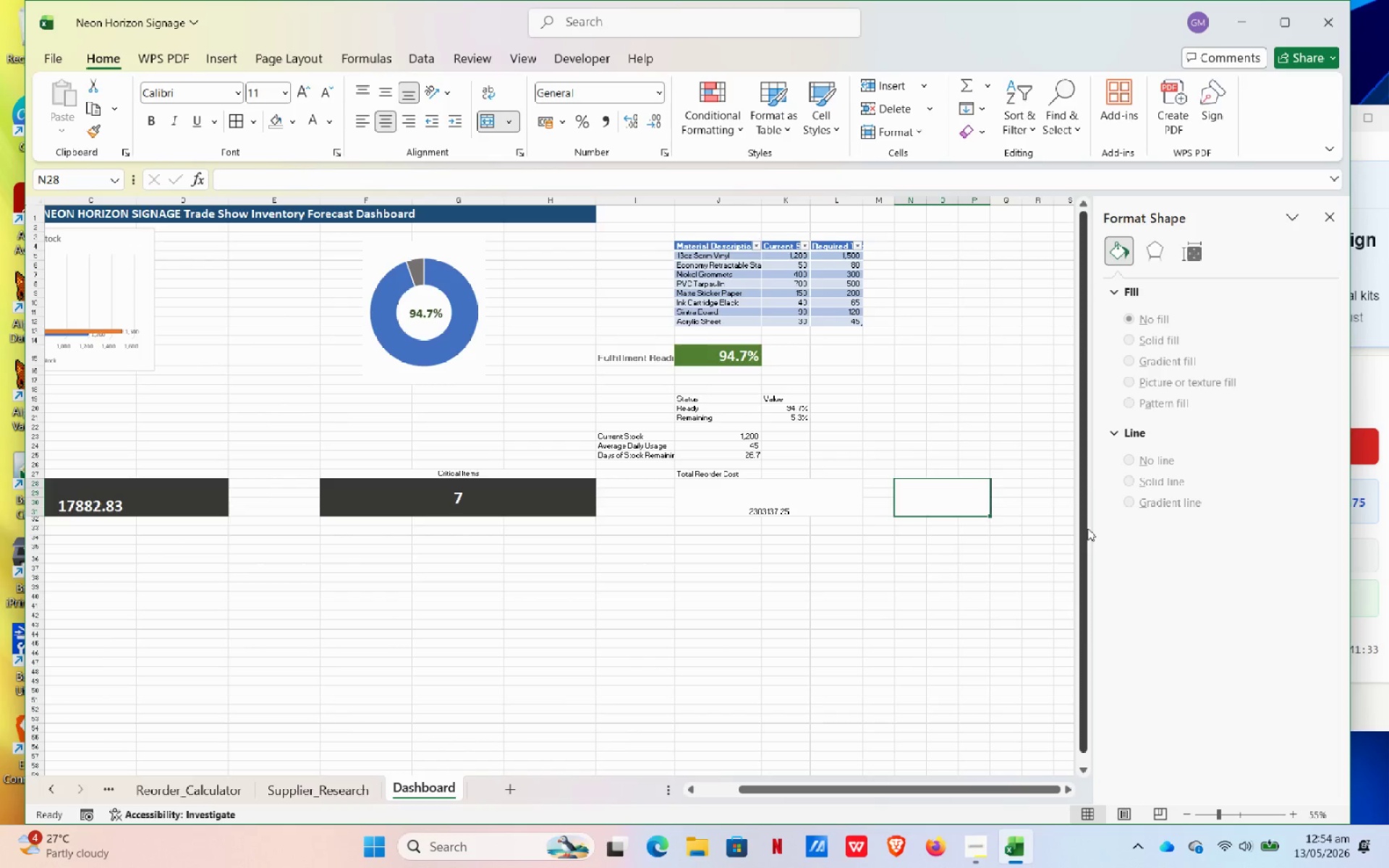 
wait(6.36)
 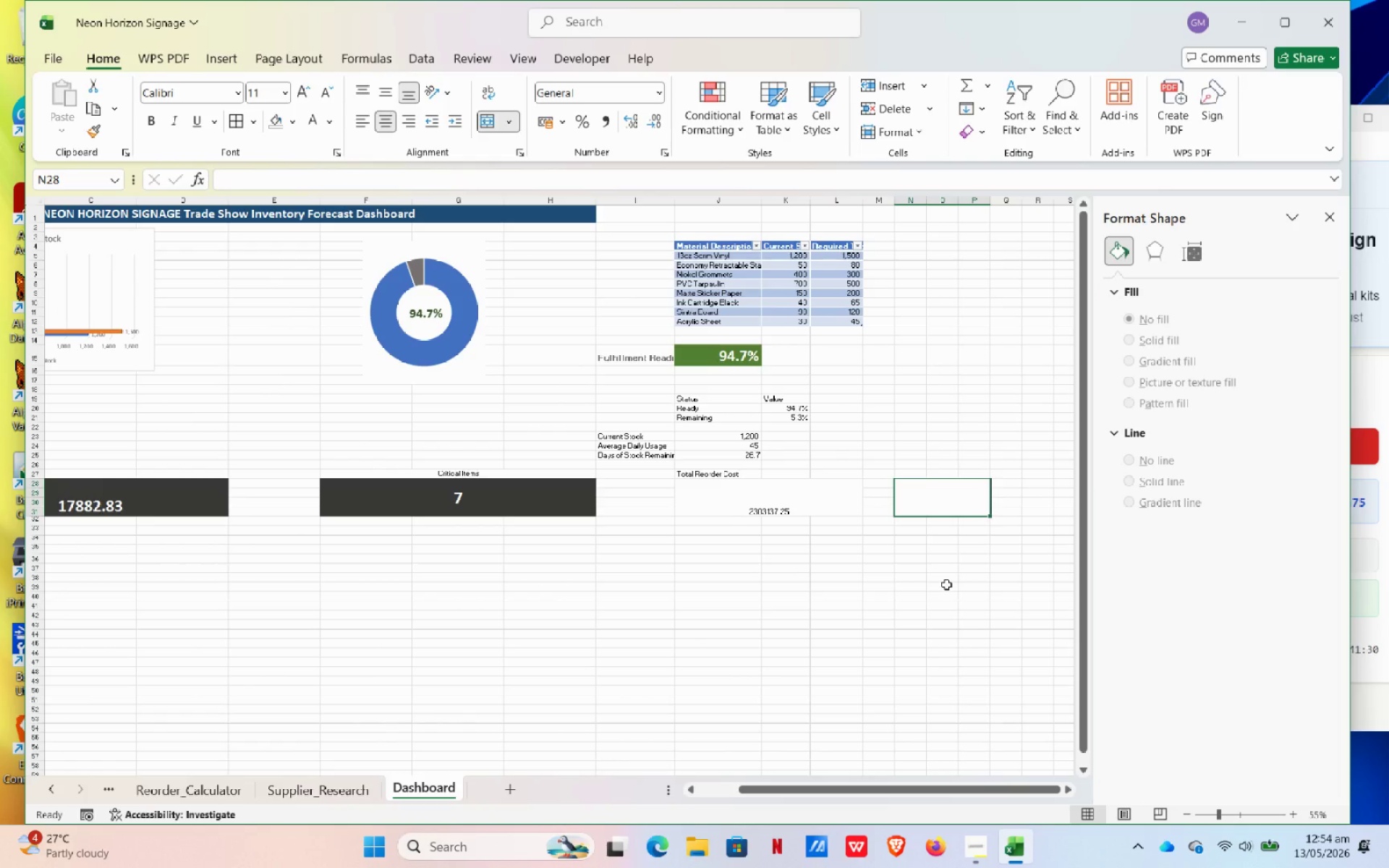 
type(=AVERAGE(LLEA)
key(Backspace)
key(Backspace)
key(Backspace)
key(Backspace)
 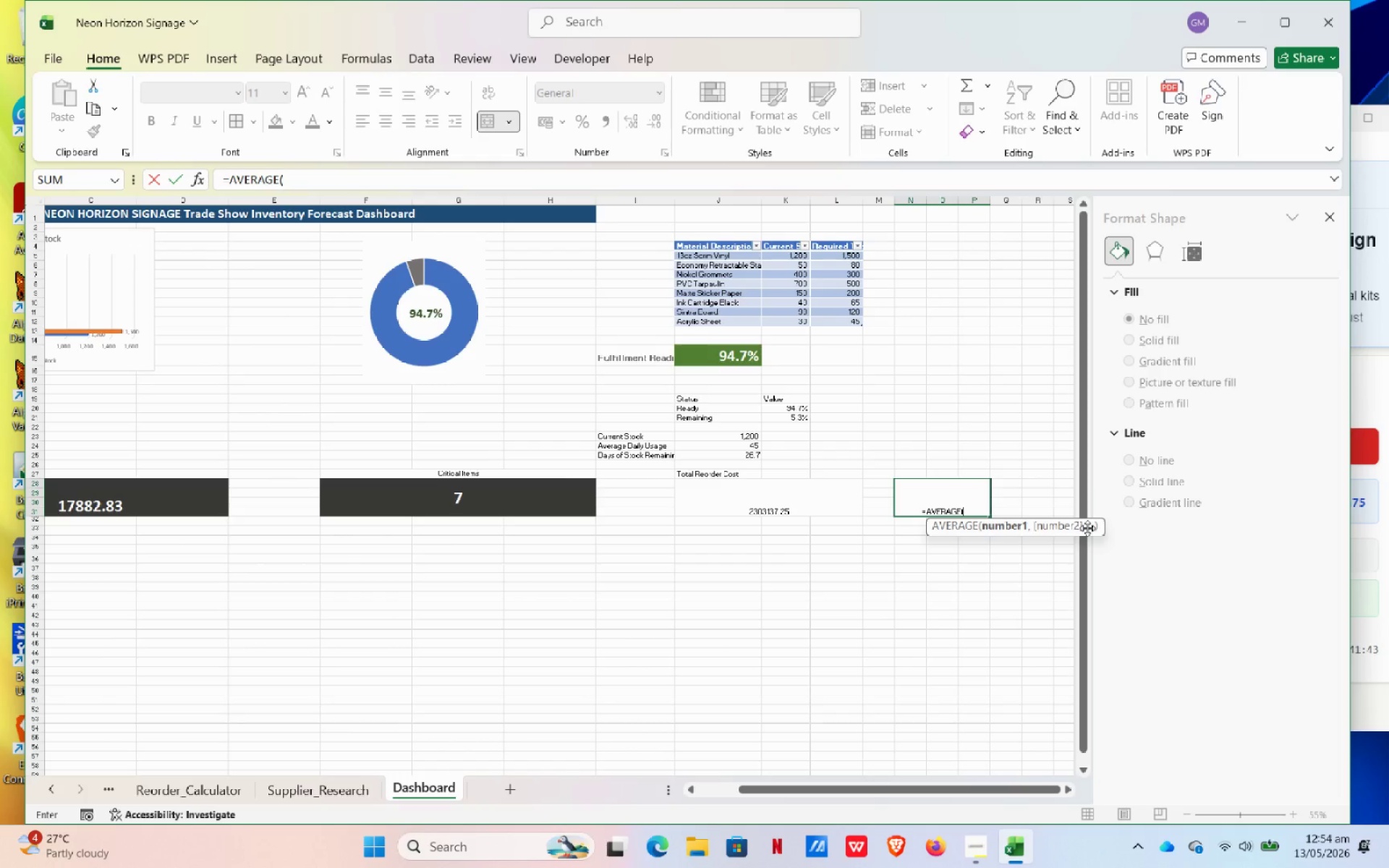 
wait(32.3)
 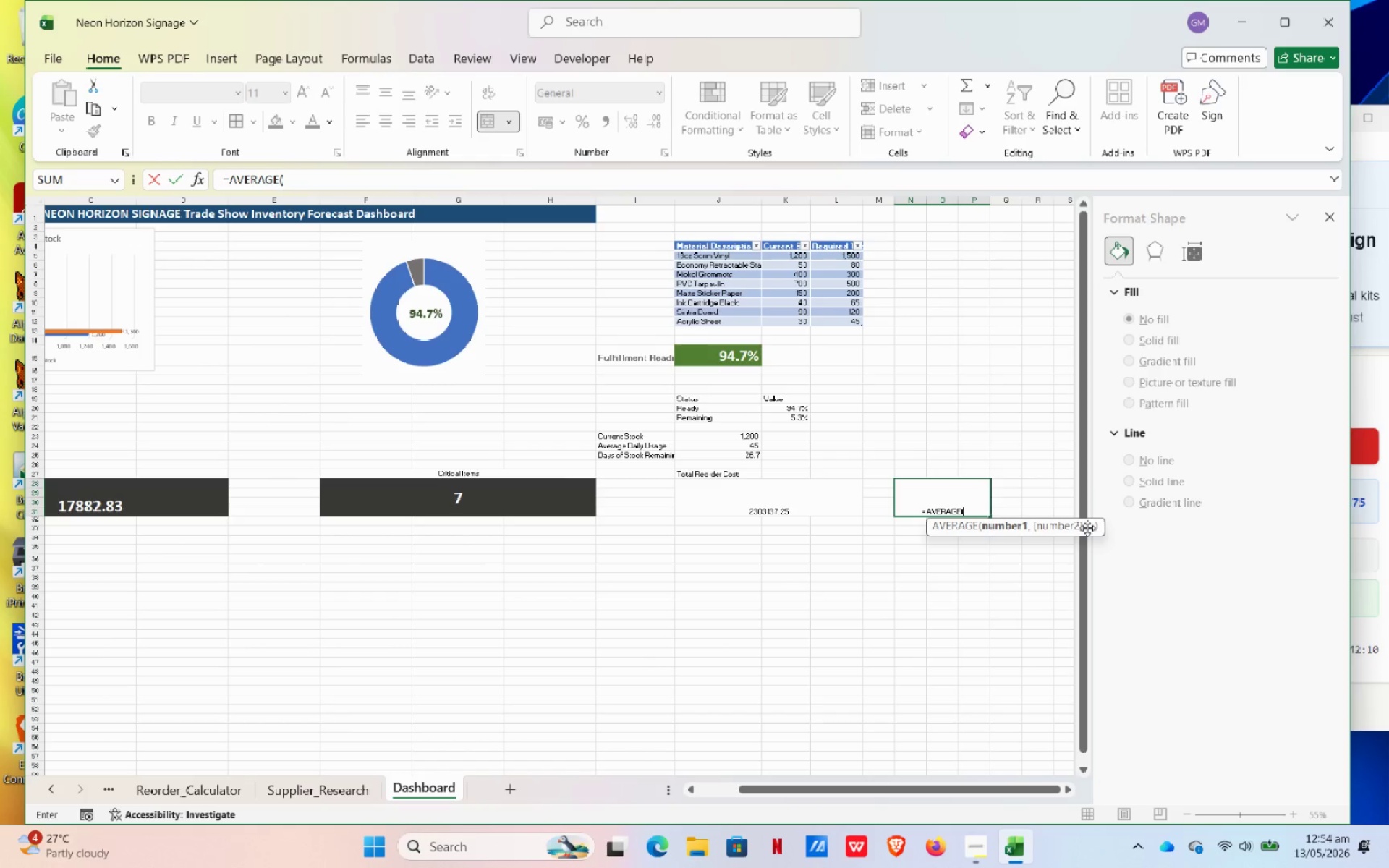 
type(rE)
key(Backspace)
key(Backspace)
type(Reorer_Calculator)
 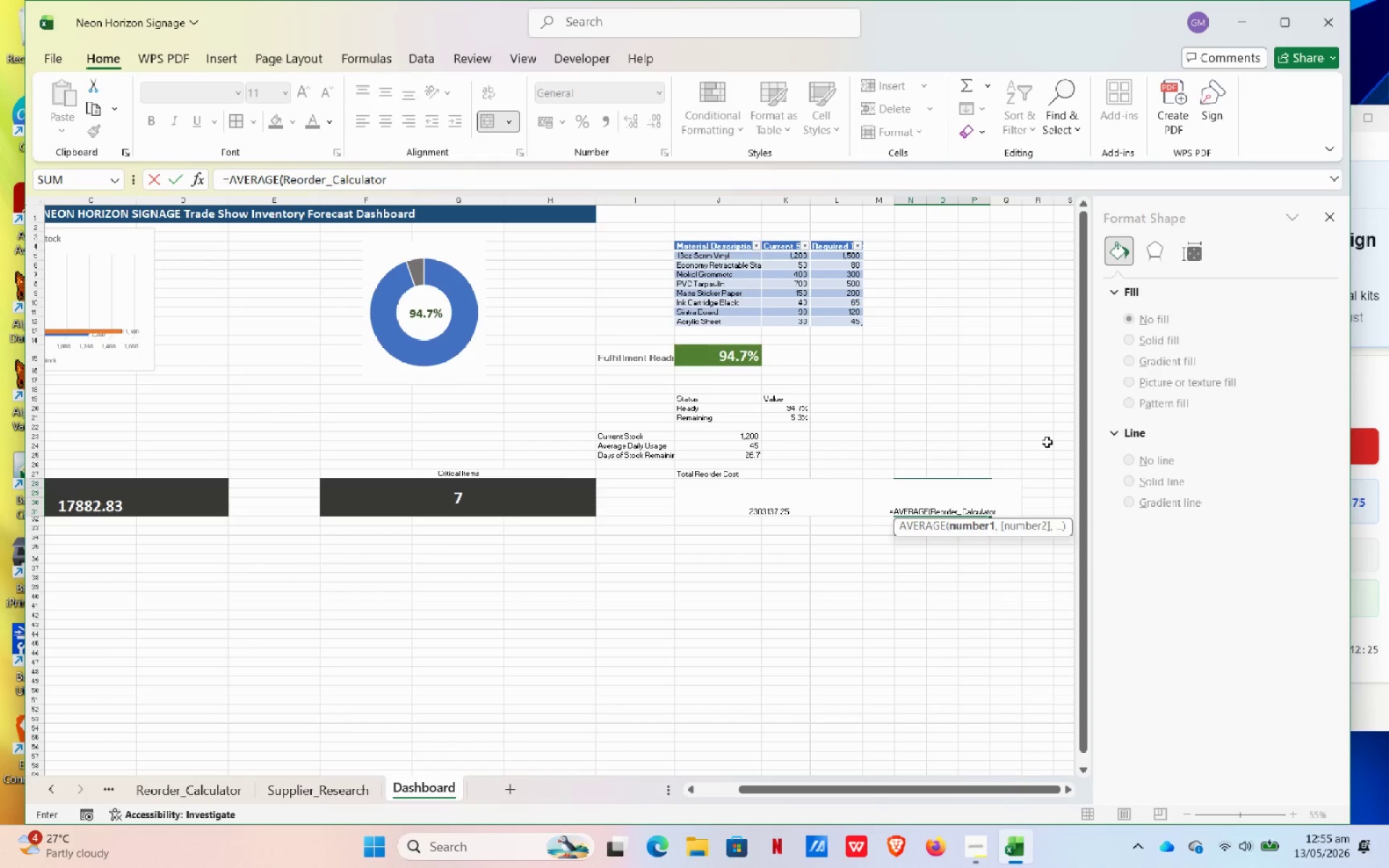 
hold_key(key=D, duration=0.48)
 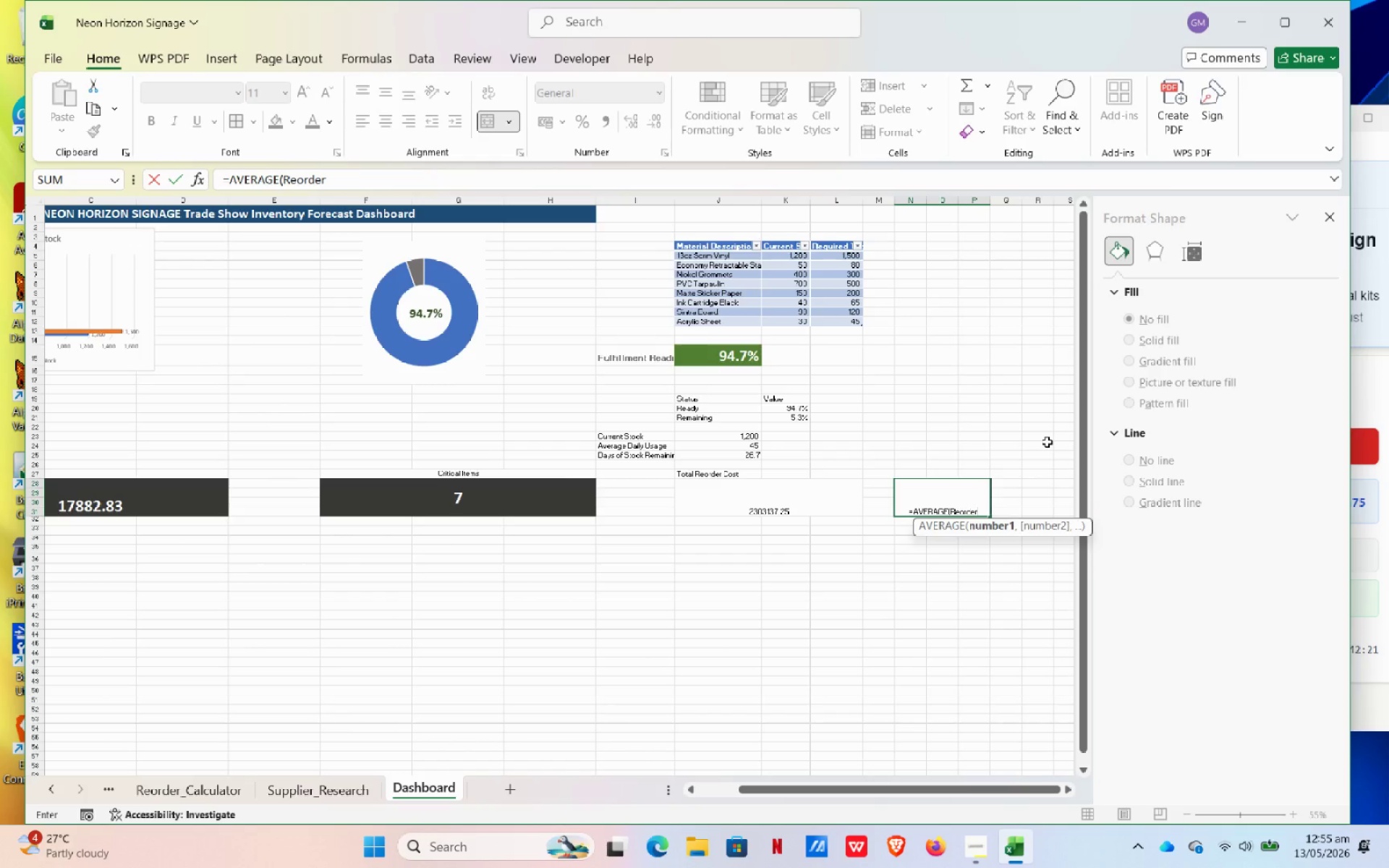 
key(Shift+1)
 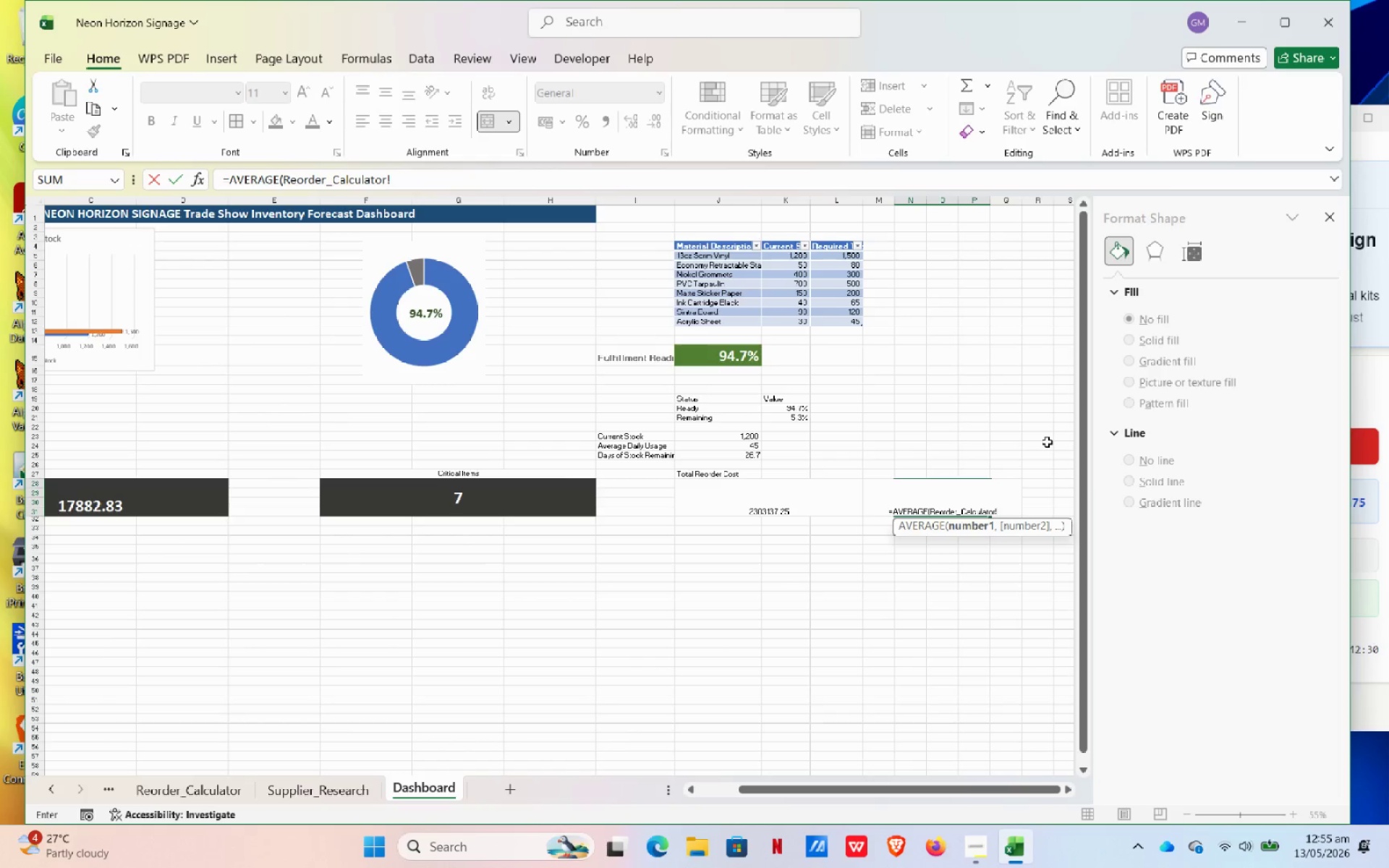 
key(Shift+ShiftLeft)
 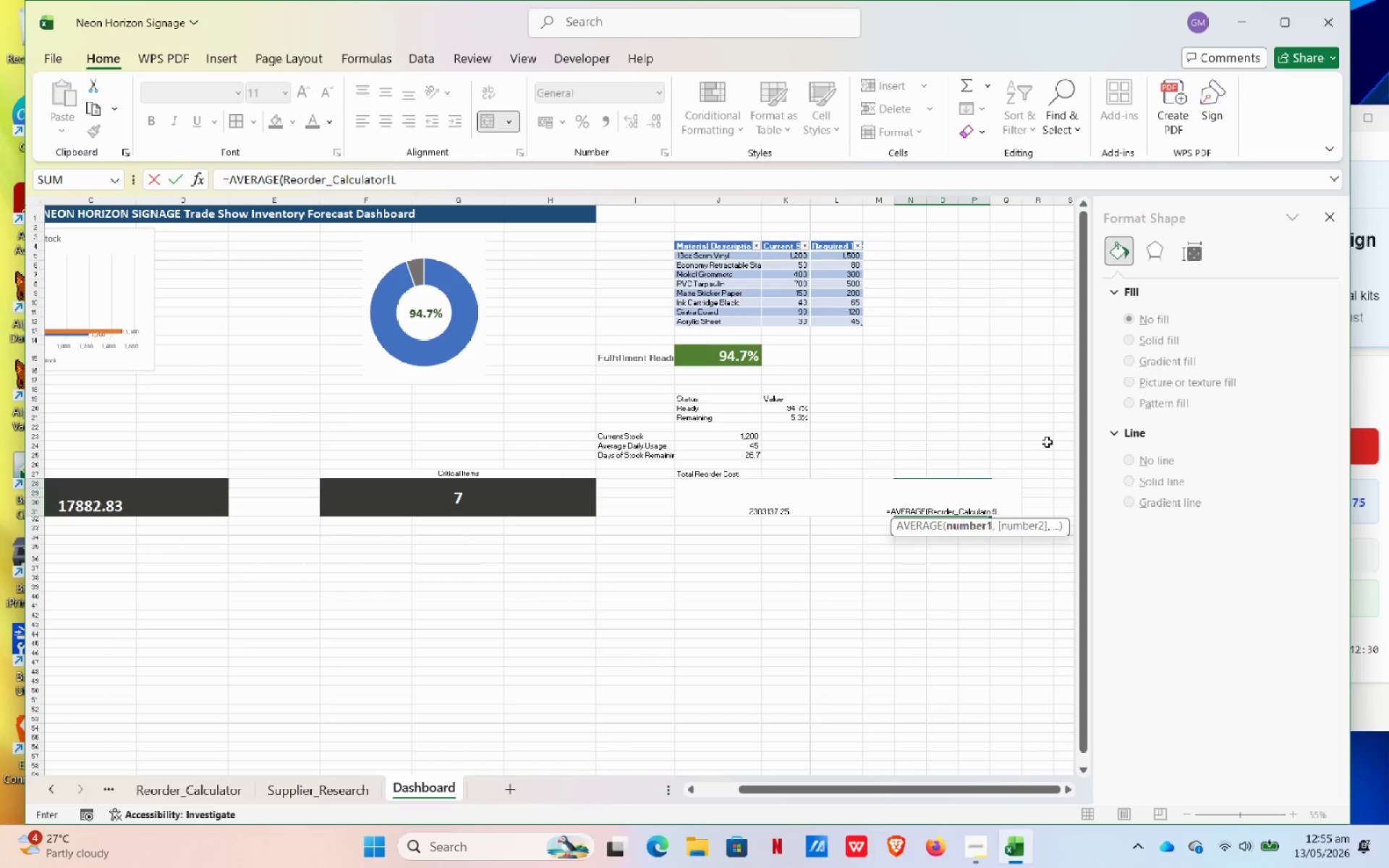 
key(Shift+L)
 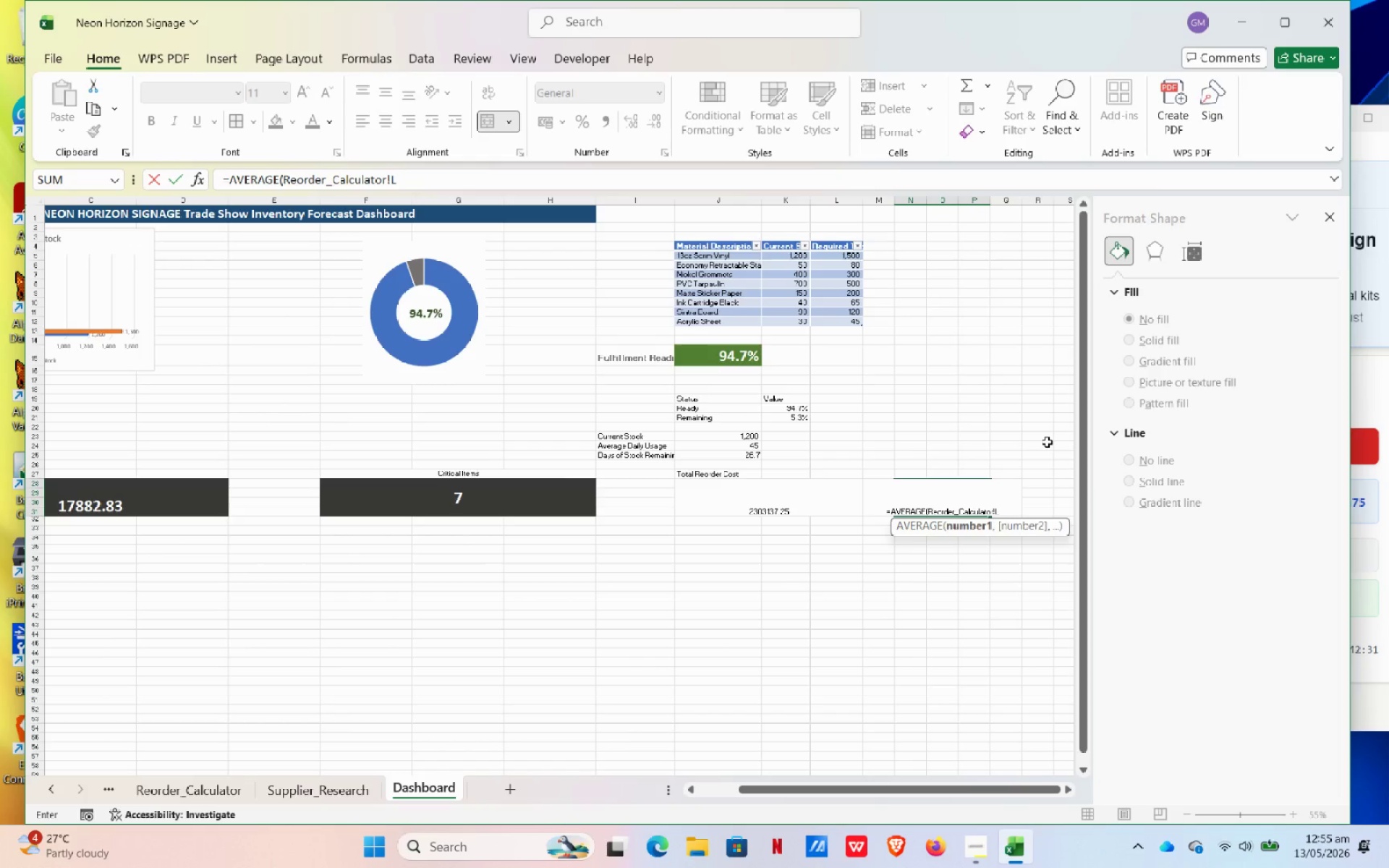 
key(Semicolon)
 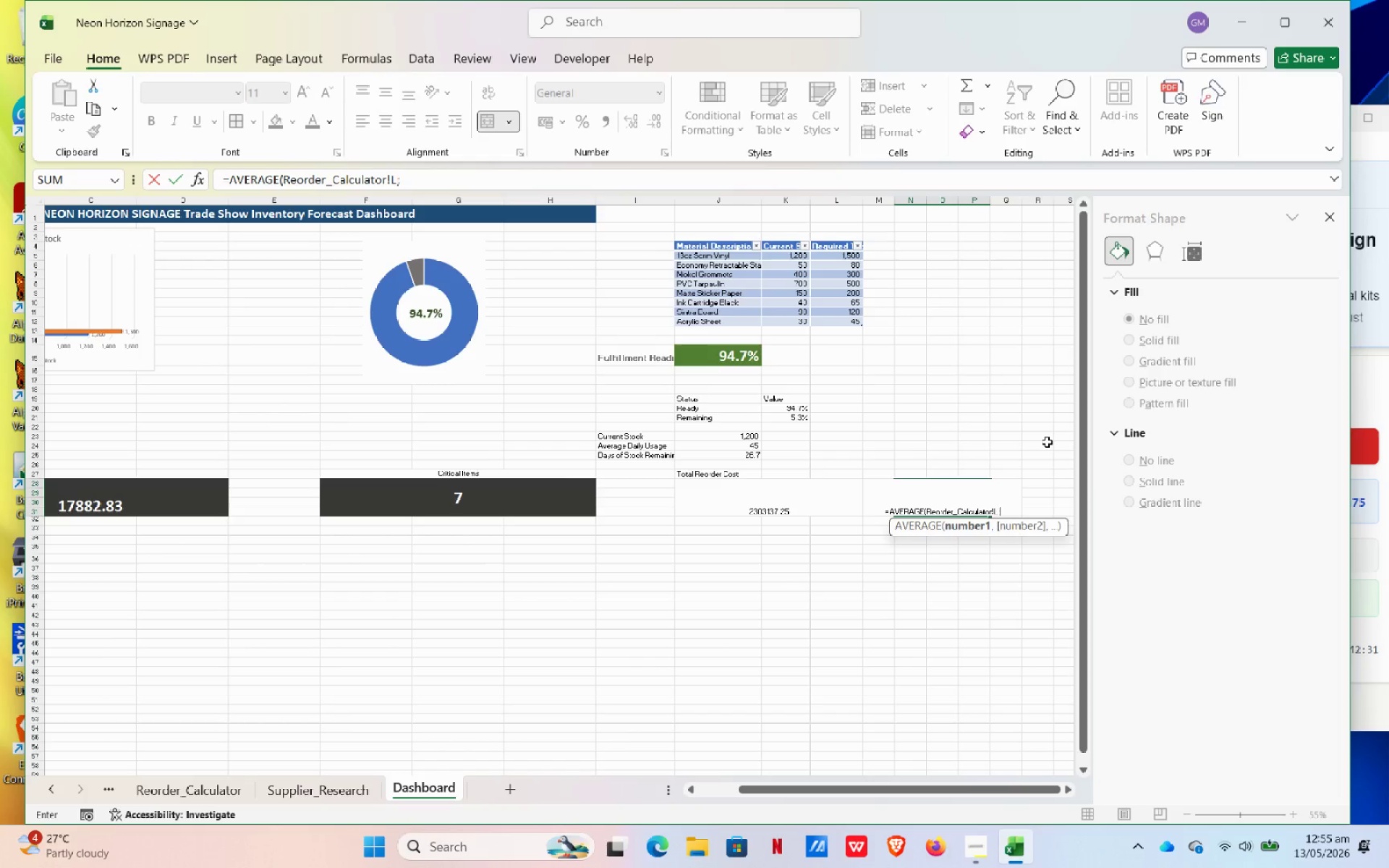 
key(Shift+L)
 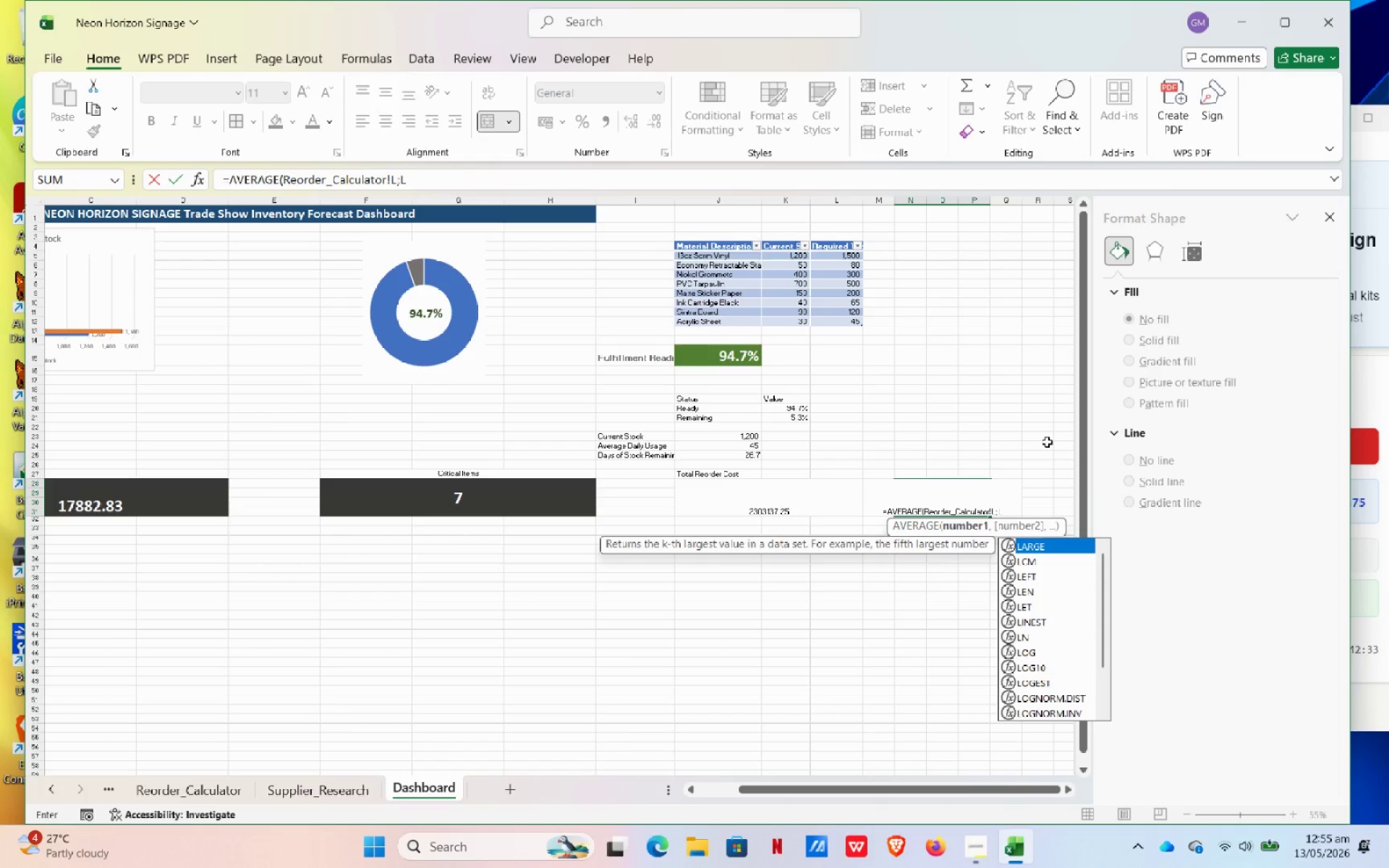 
key(Backspace)
 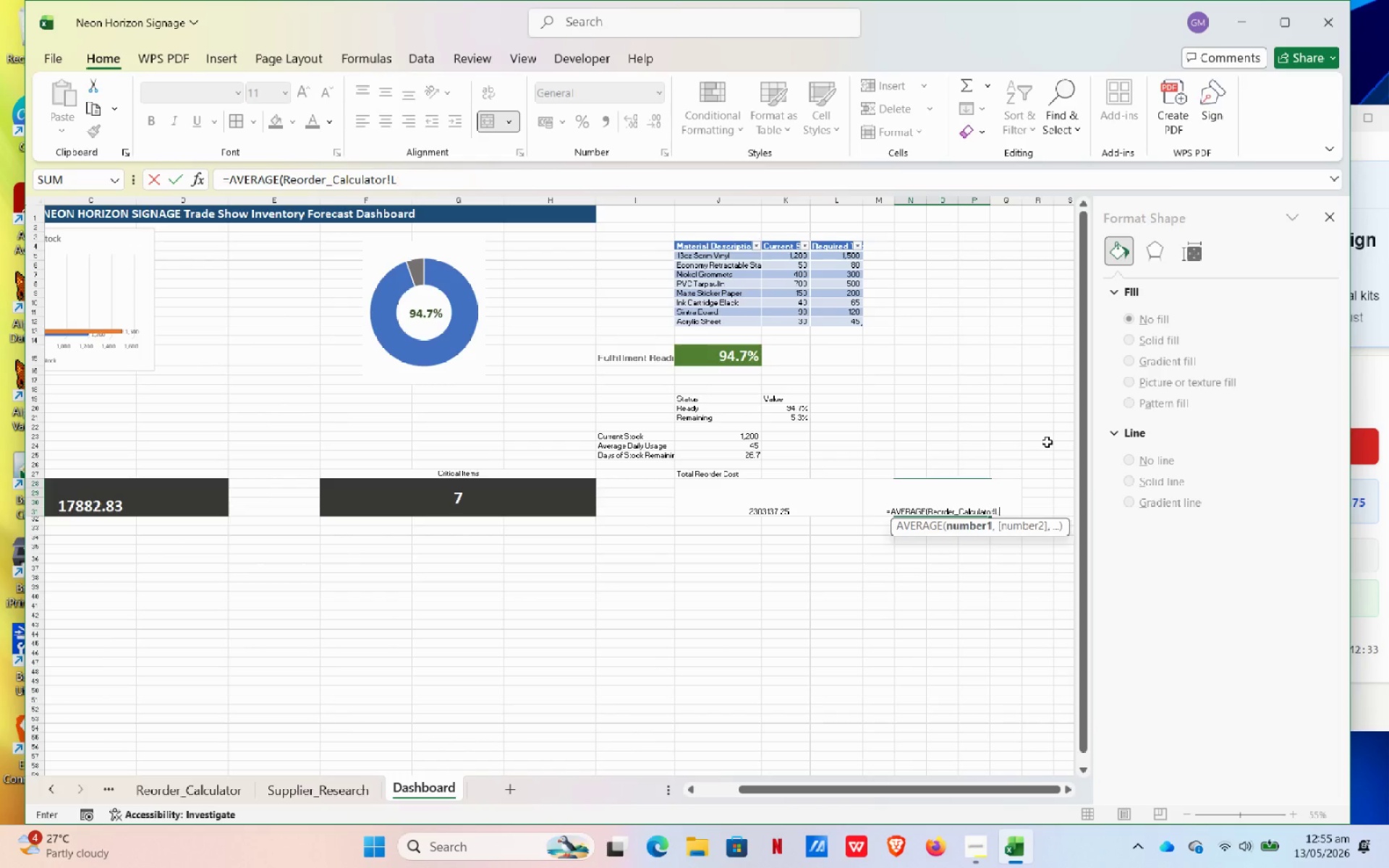 
key(Backspace)
 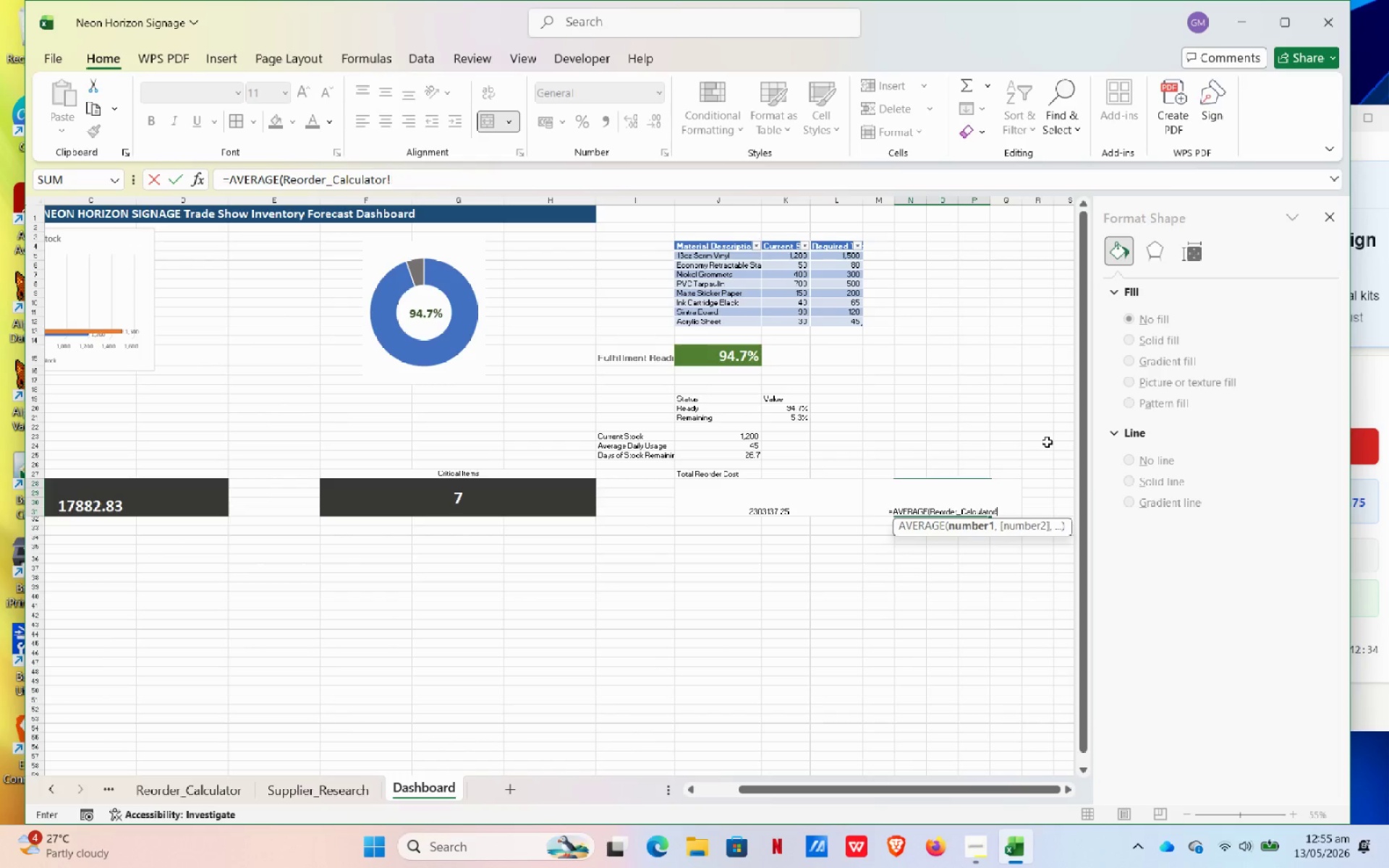 
key(Backspace)
 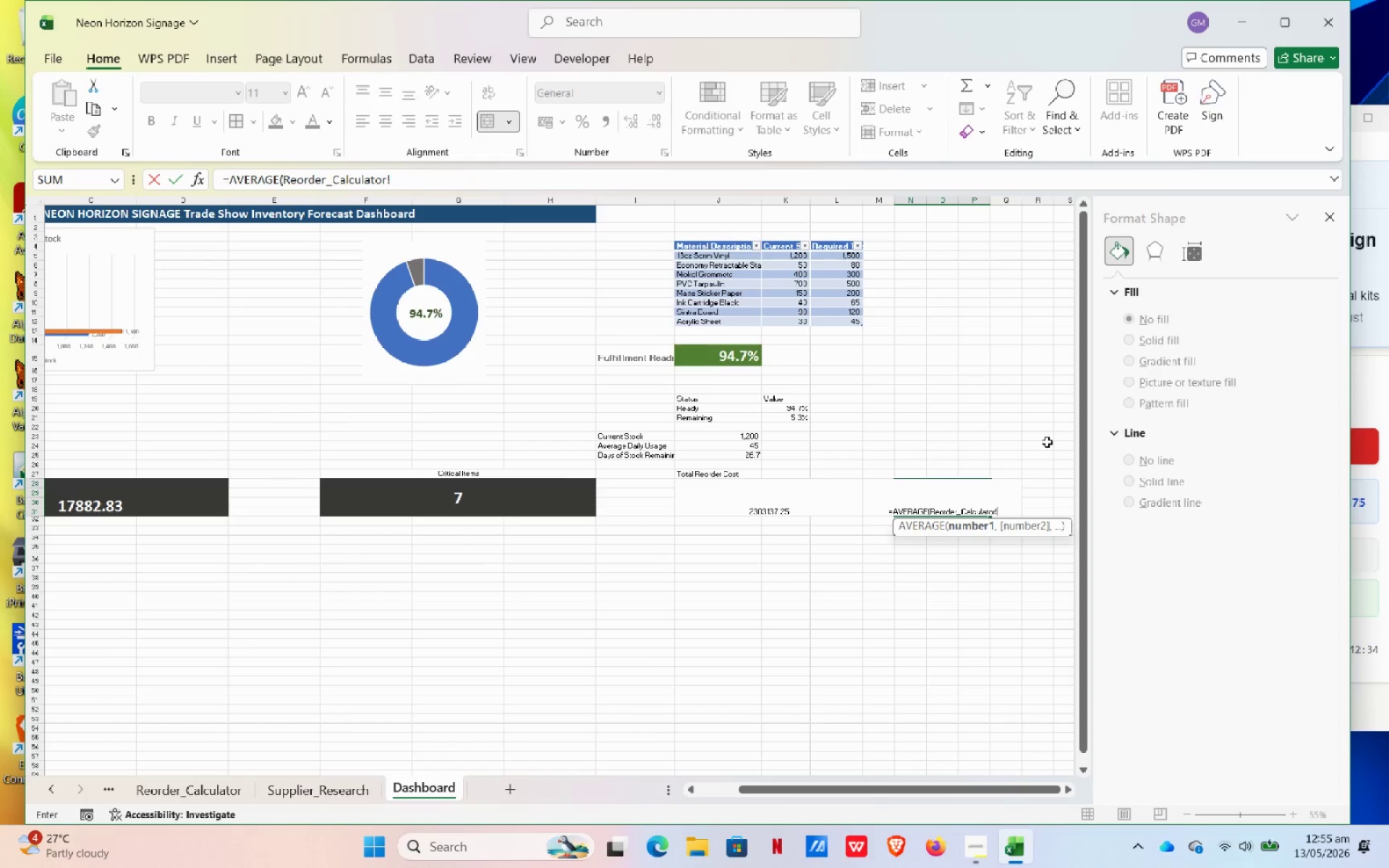 
key(Shift+Semicolon)
 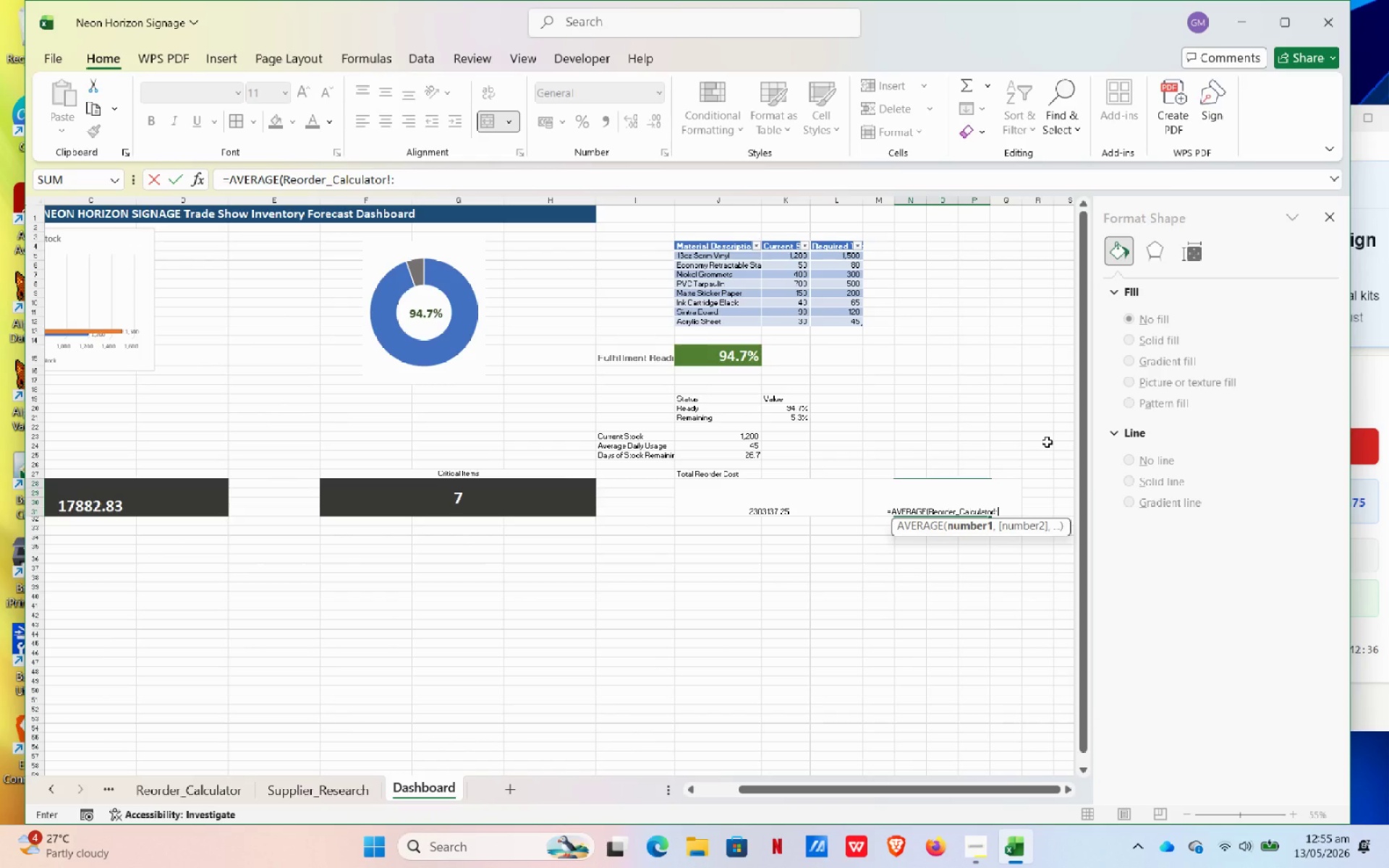 
key(Shift+L)
 